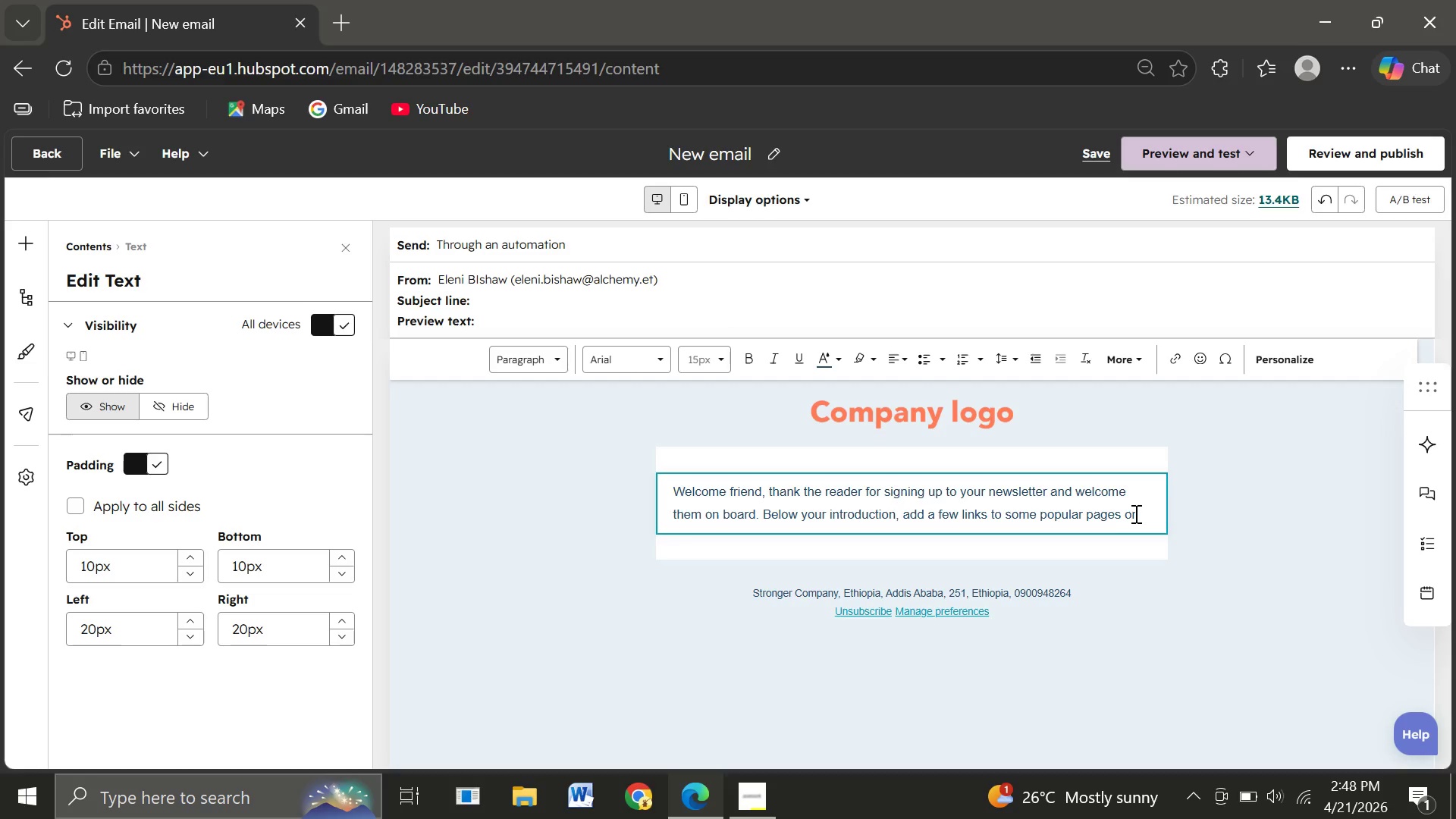 
left_click_drag(start_coordinate=[1138, 514], to_coordinate=[666, 501])
 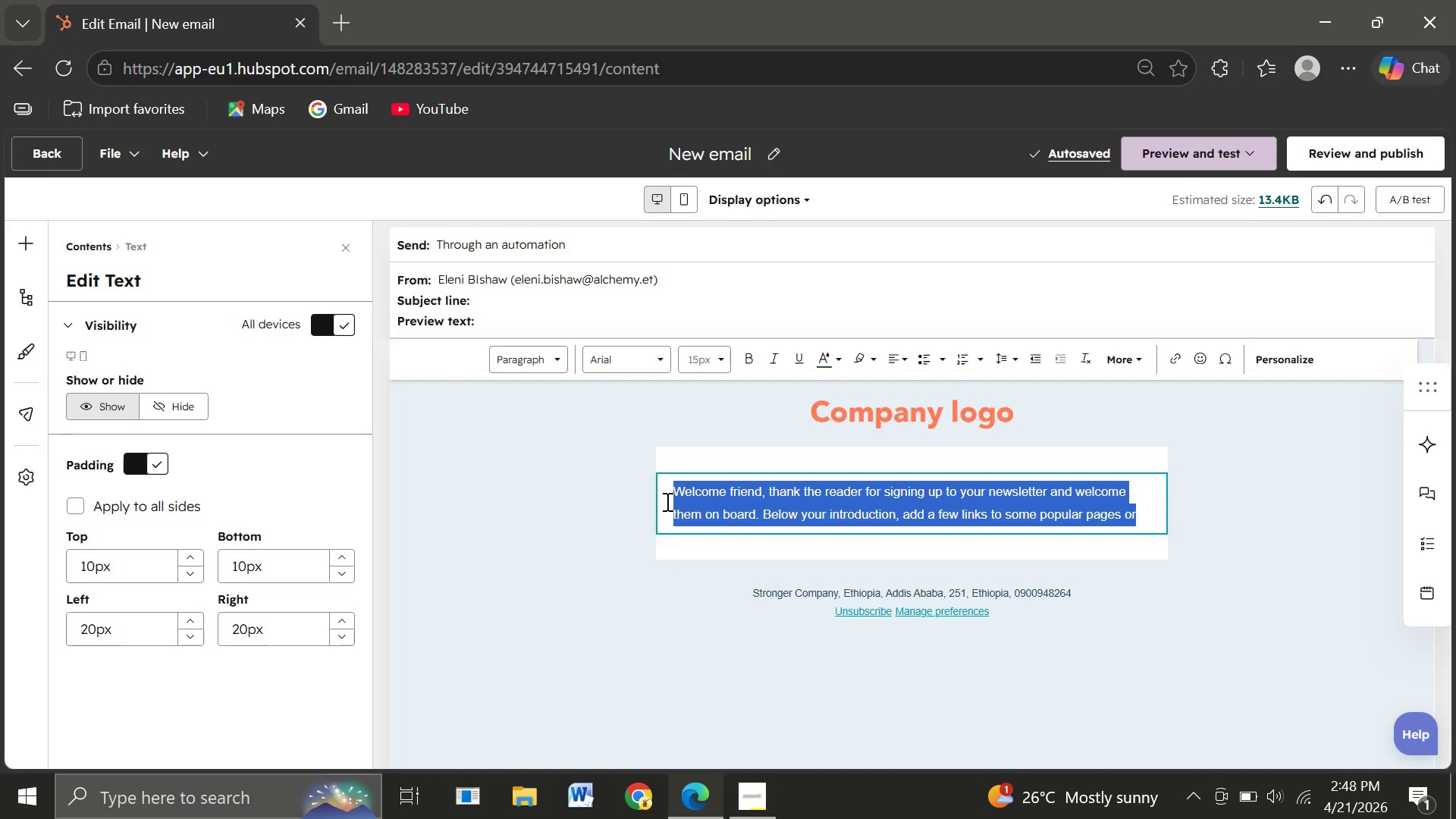 
type(Hi )
 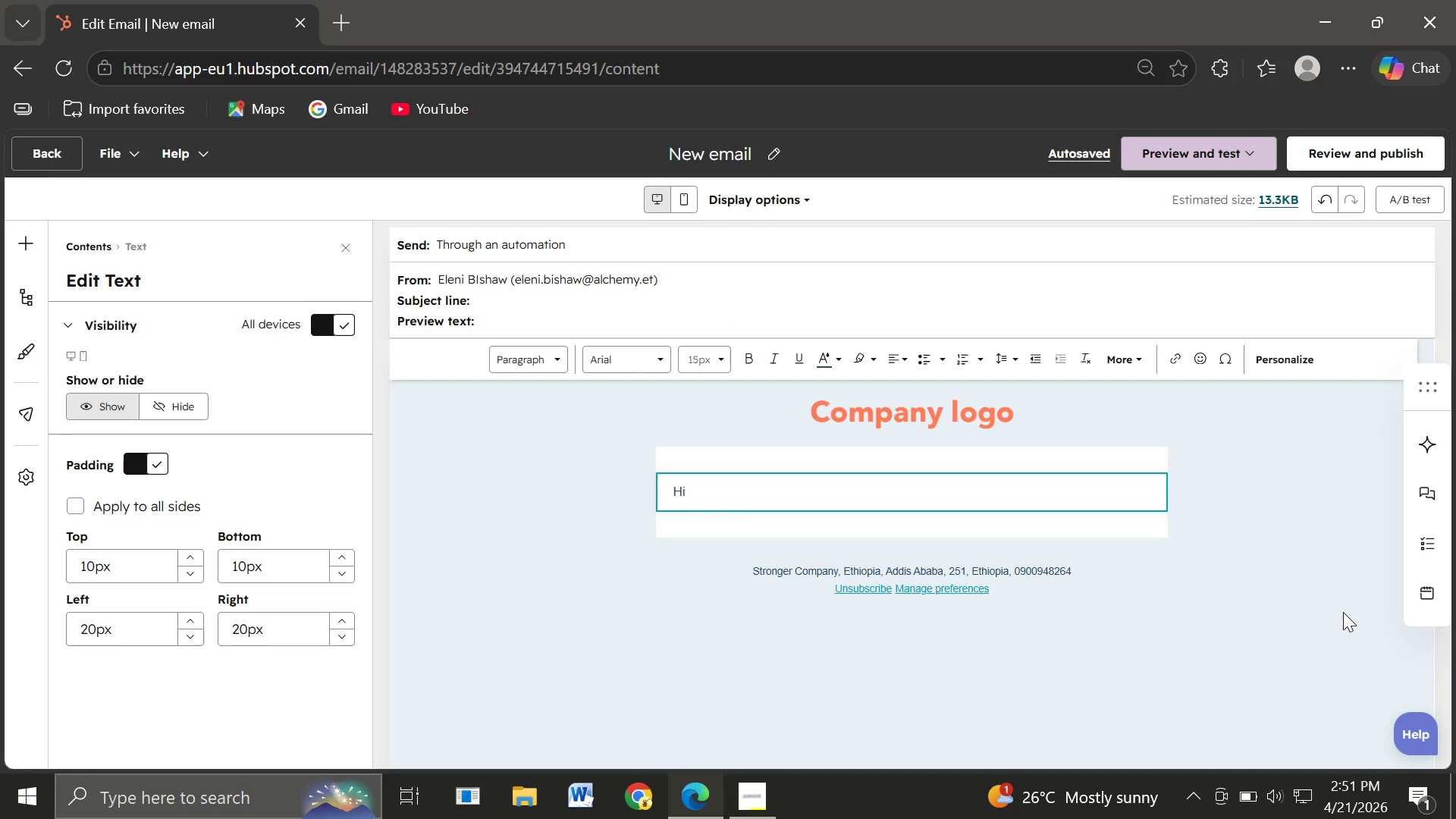 
wait(138.22)
 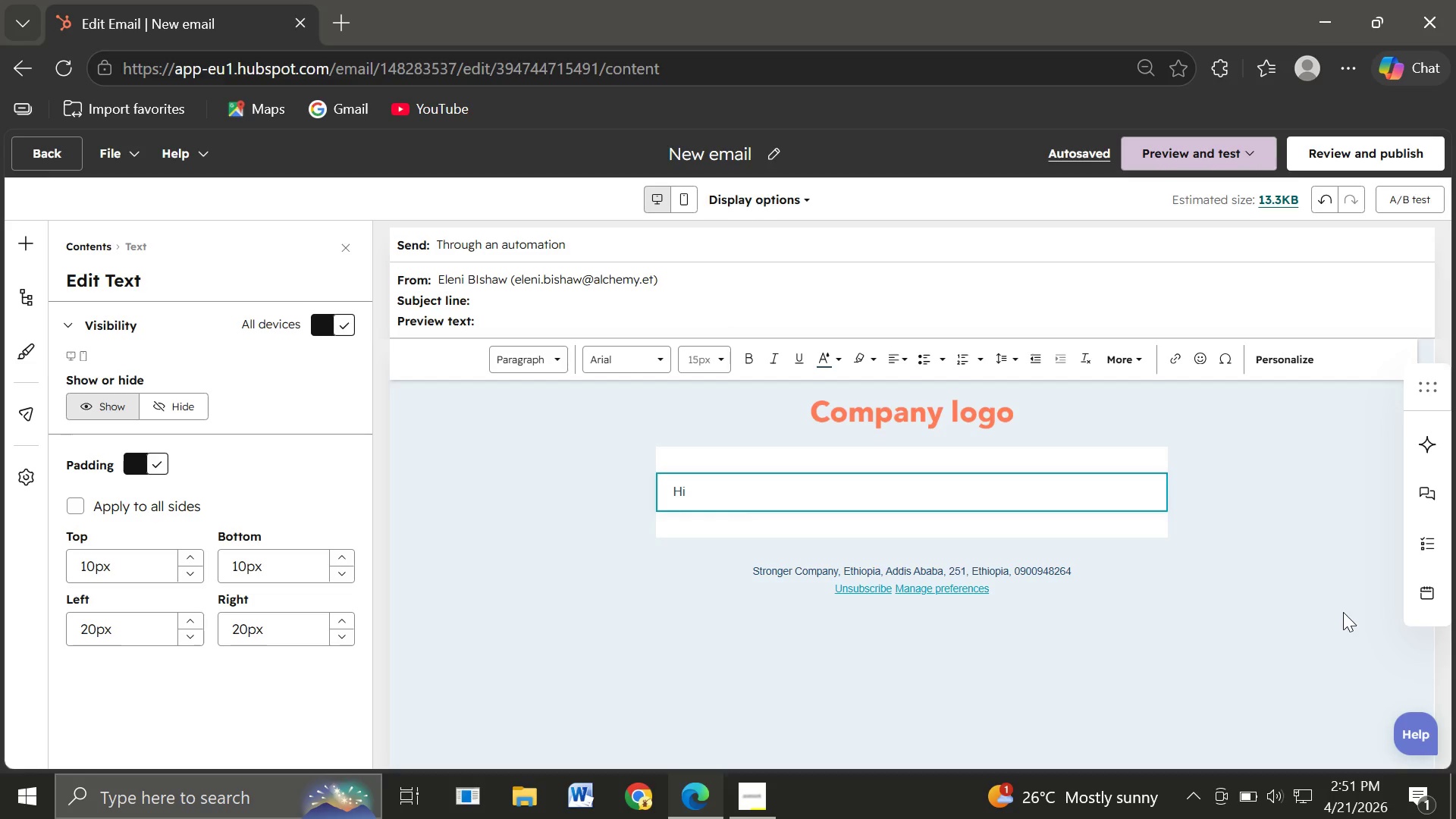 
left_click([556, 321])
 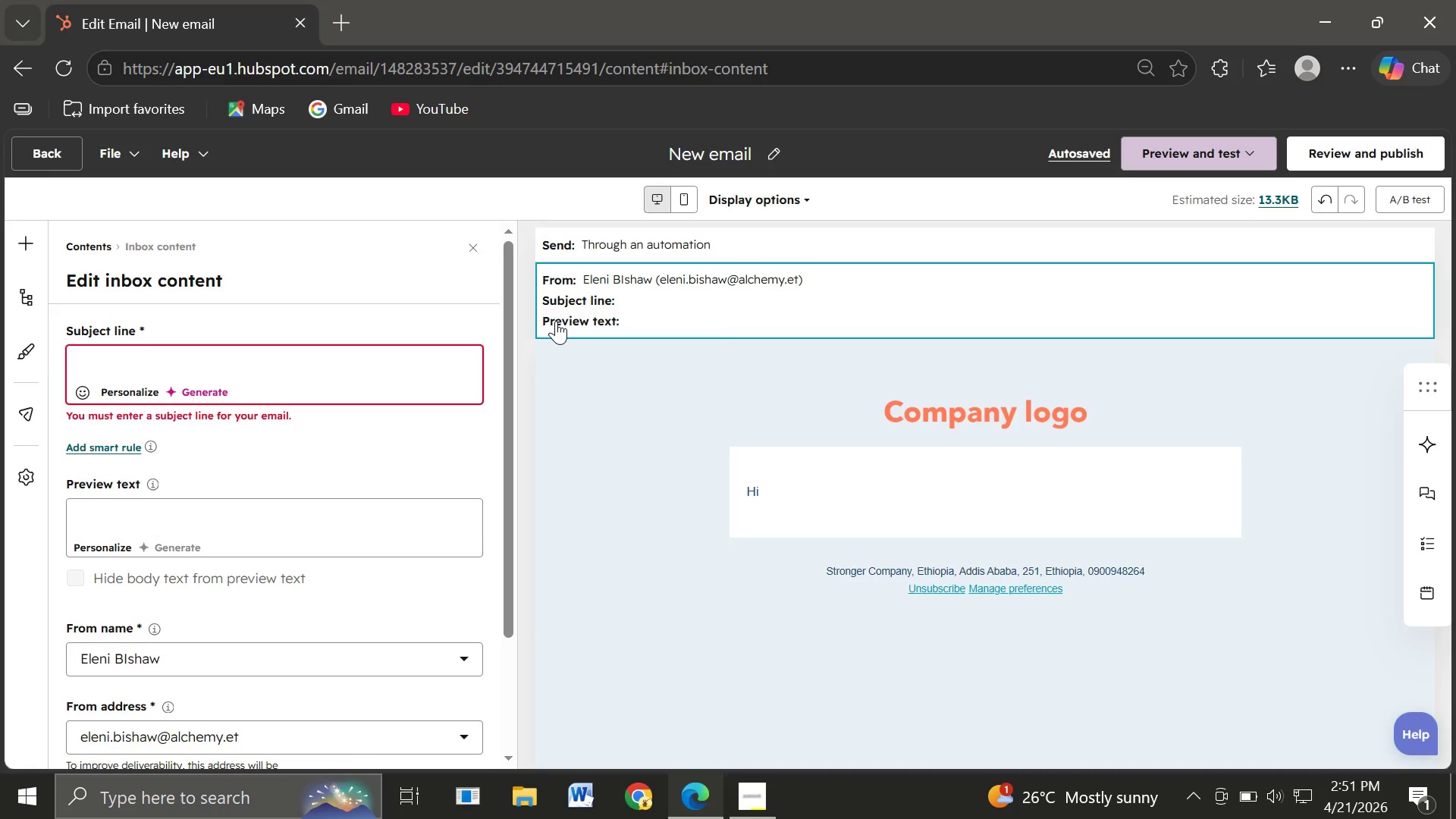 
wait(15.5)
 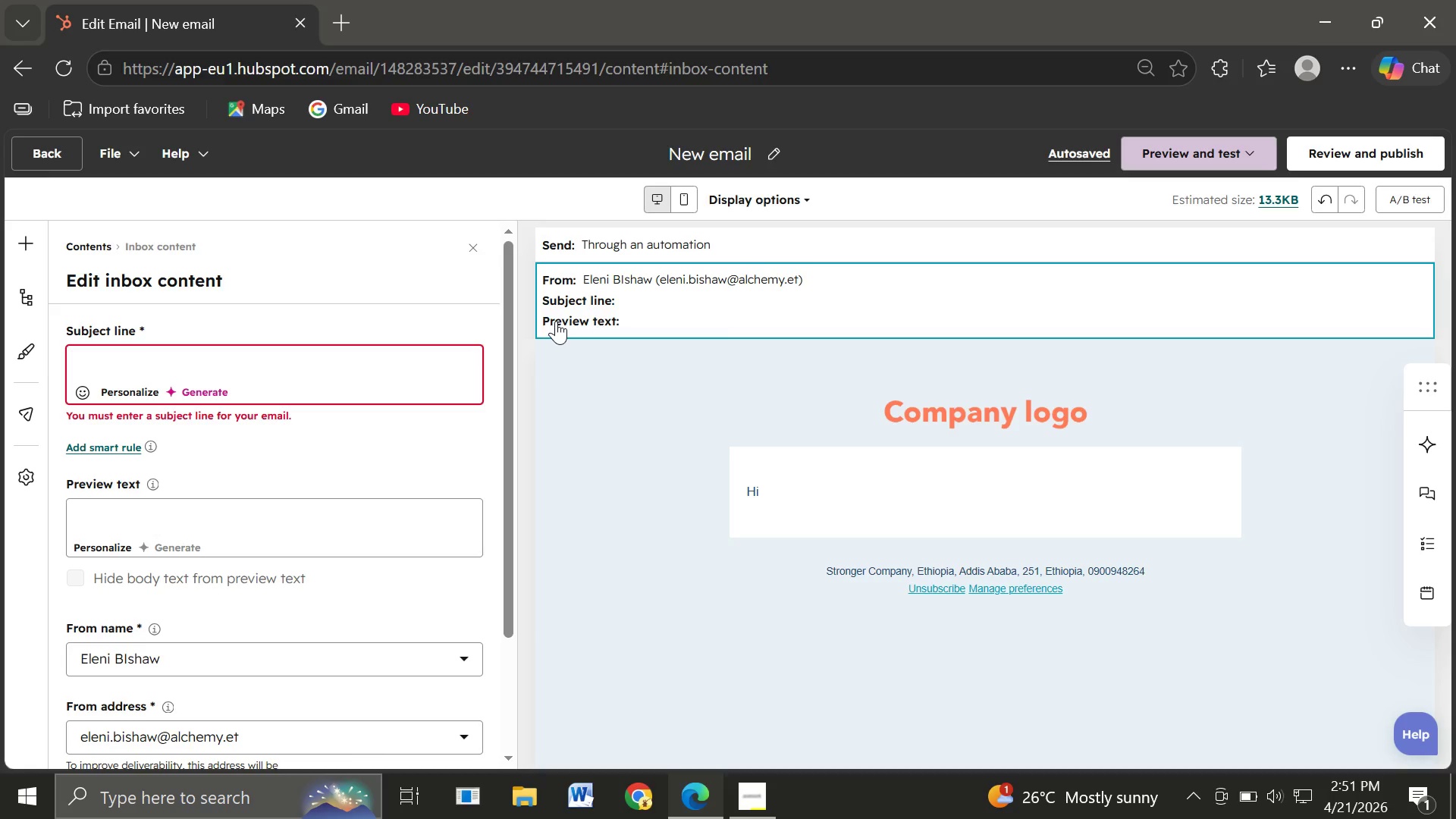 
left_click([767, 490])
 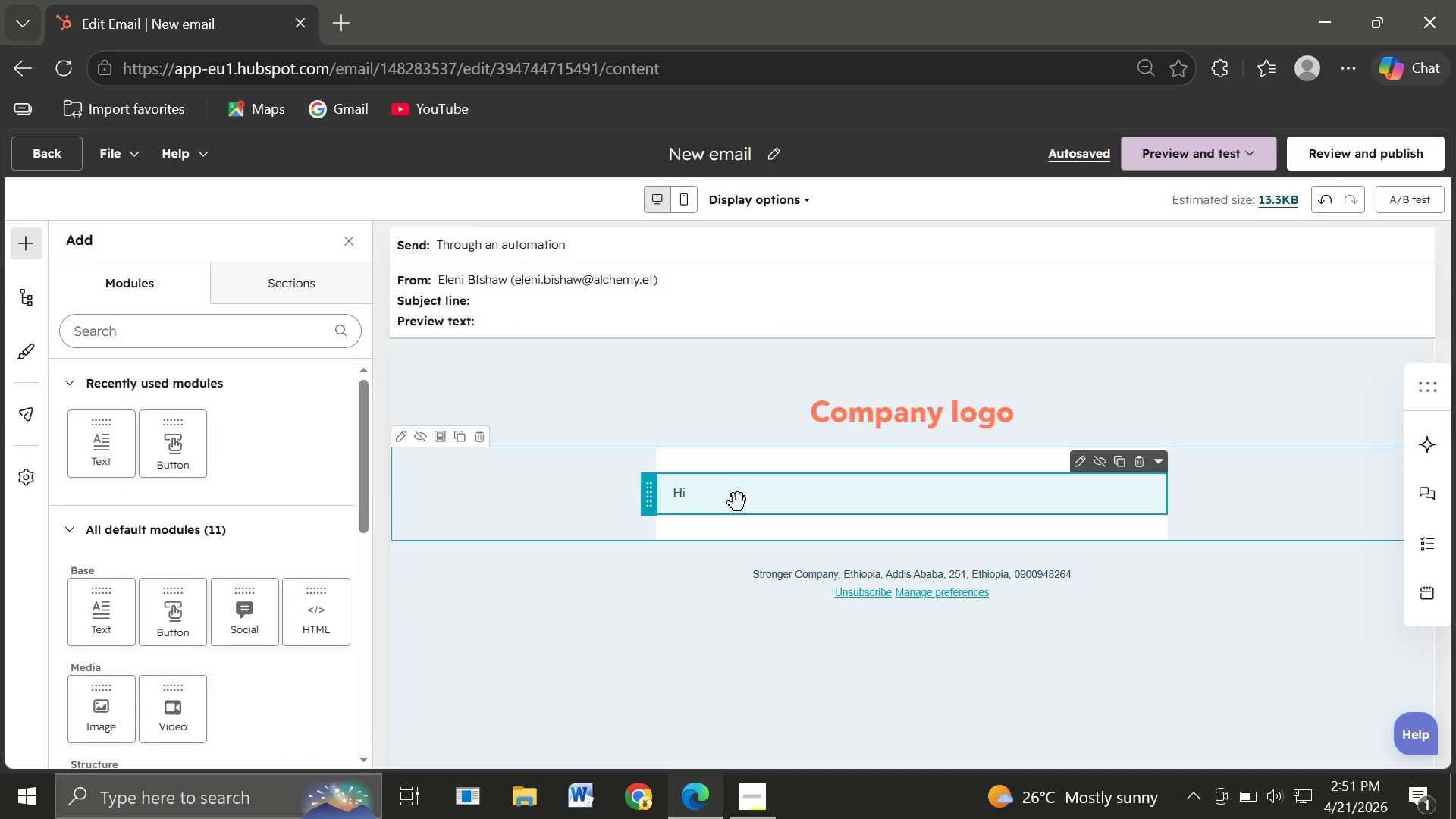 
wait(6.91)
 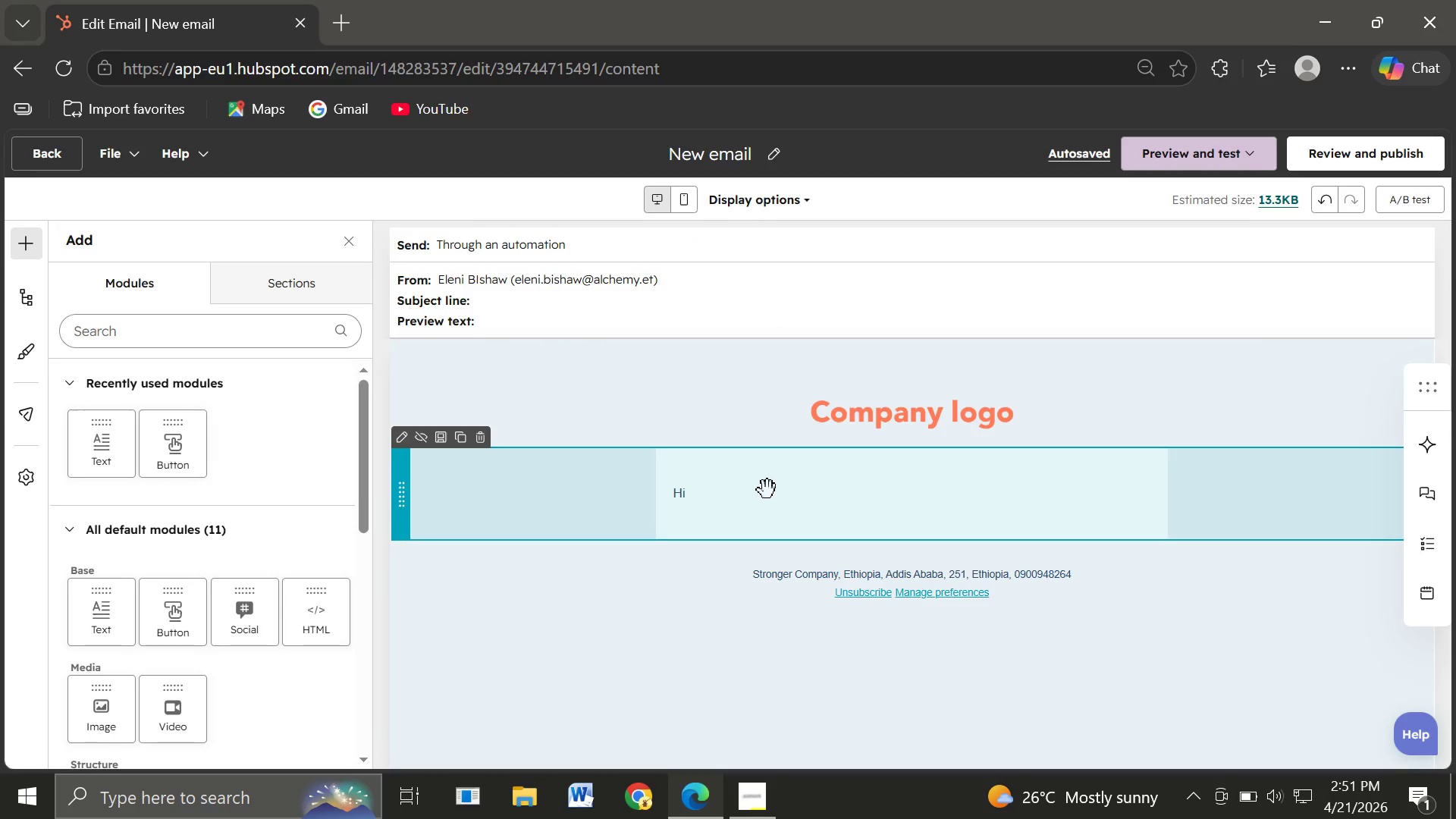 
double_click([693, 504])
 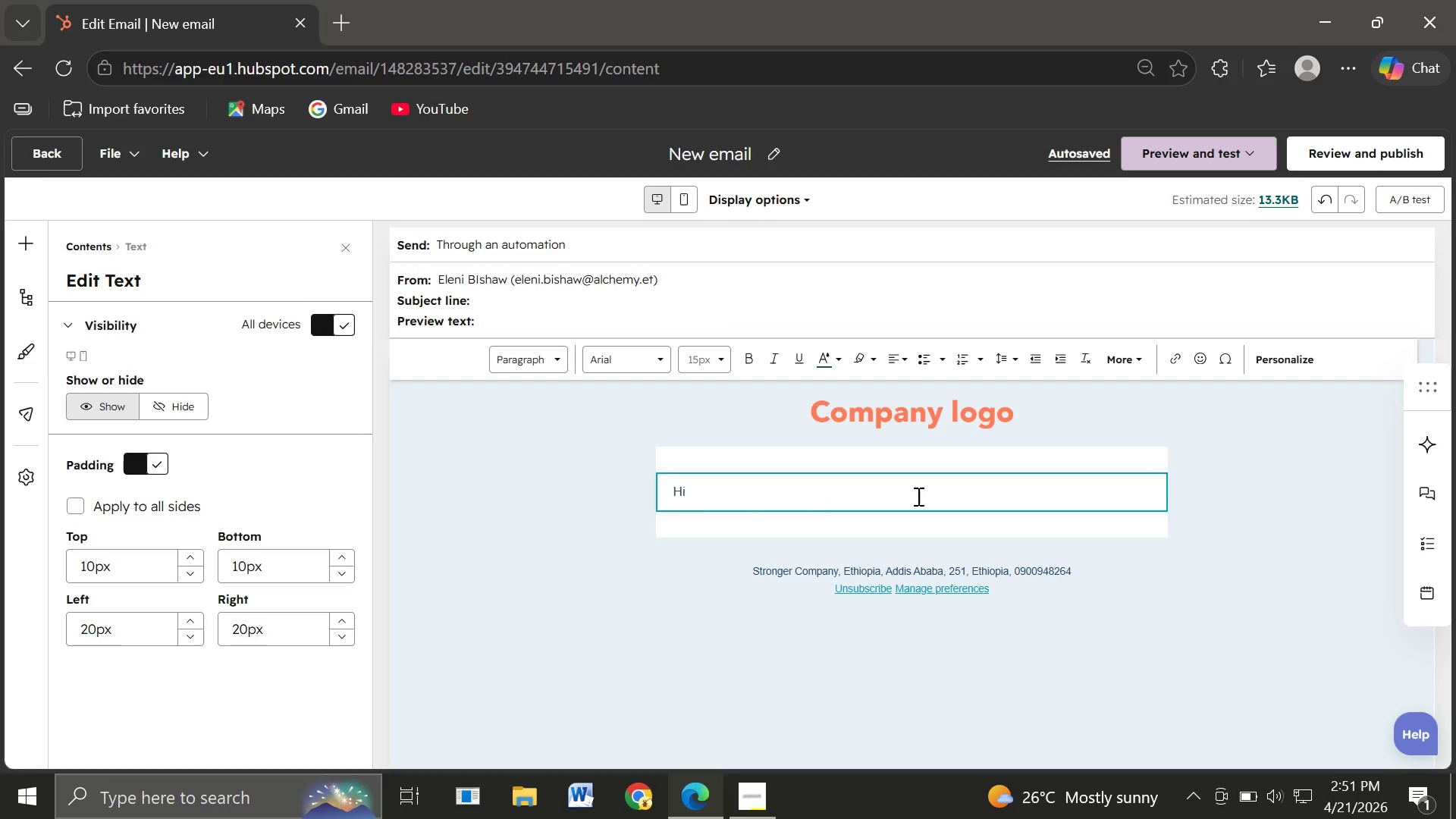 
wait(6.23)
 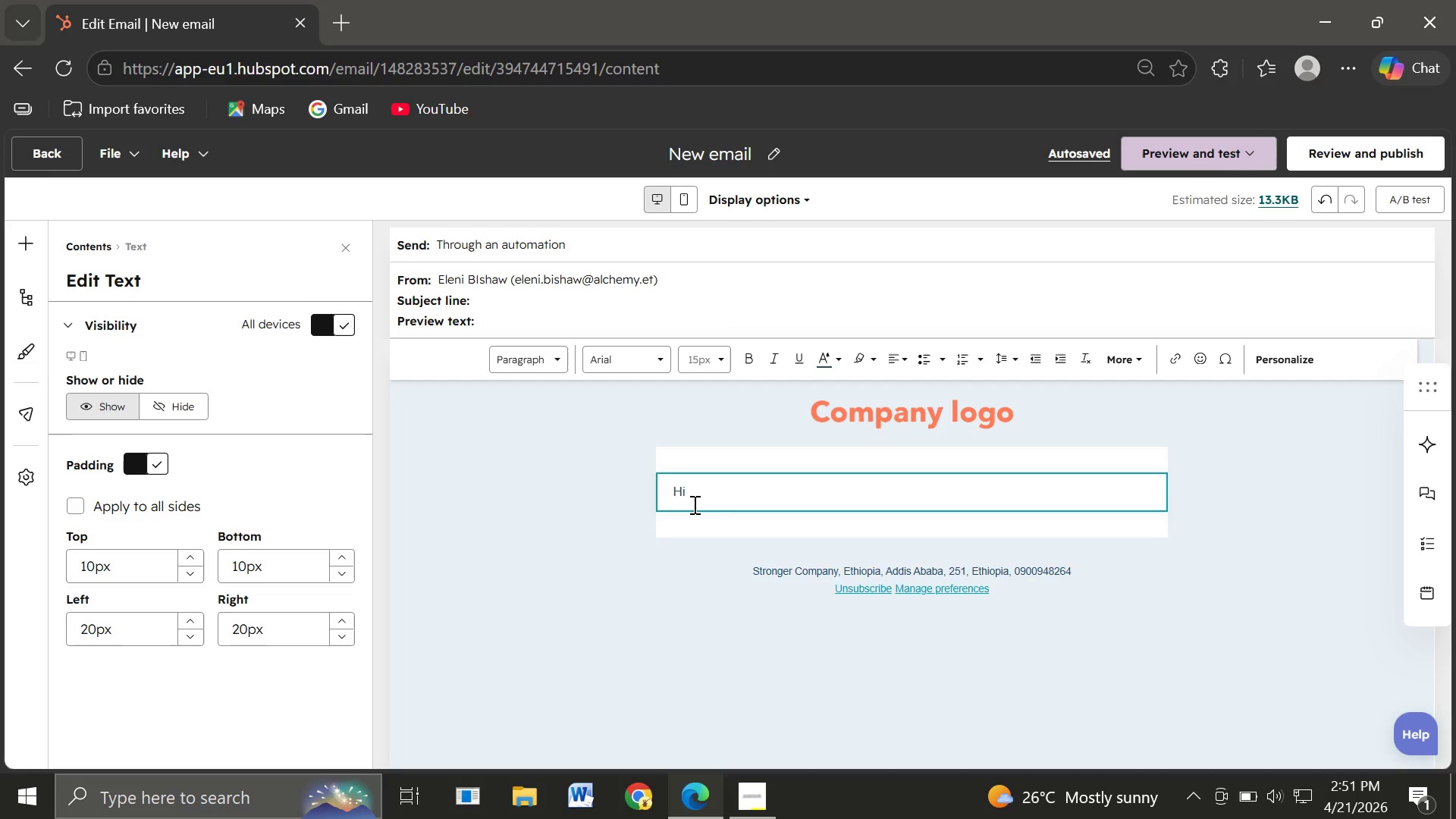 
left_click([1278, 368])
 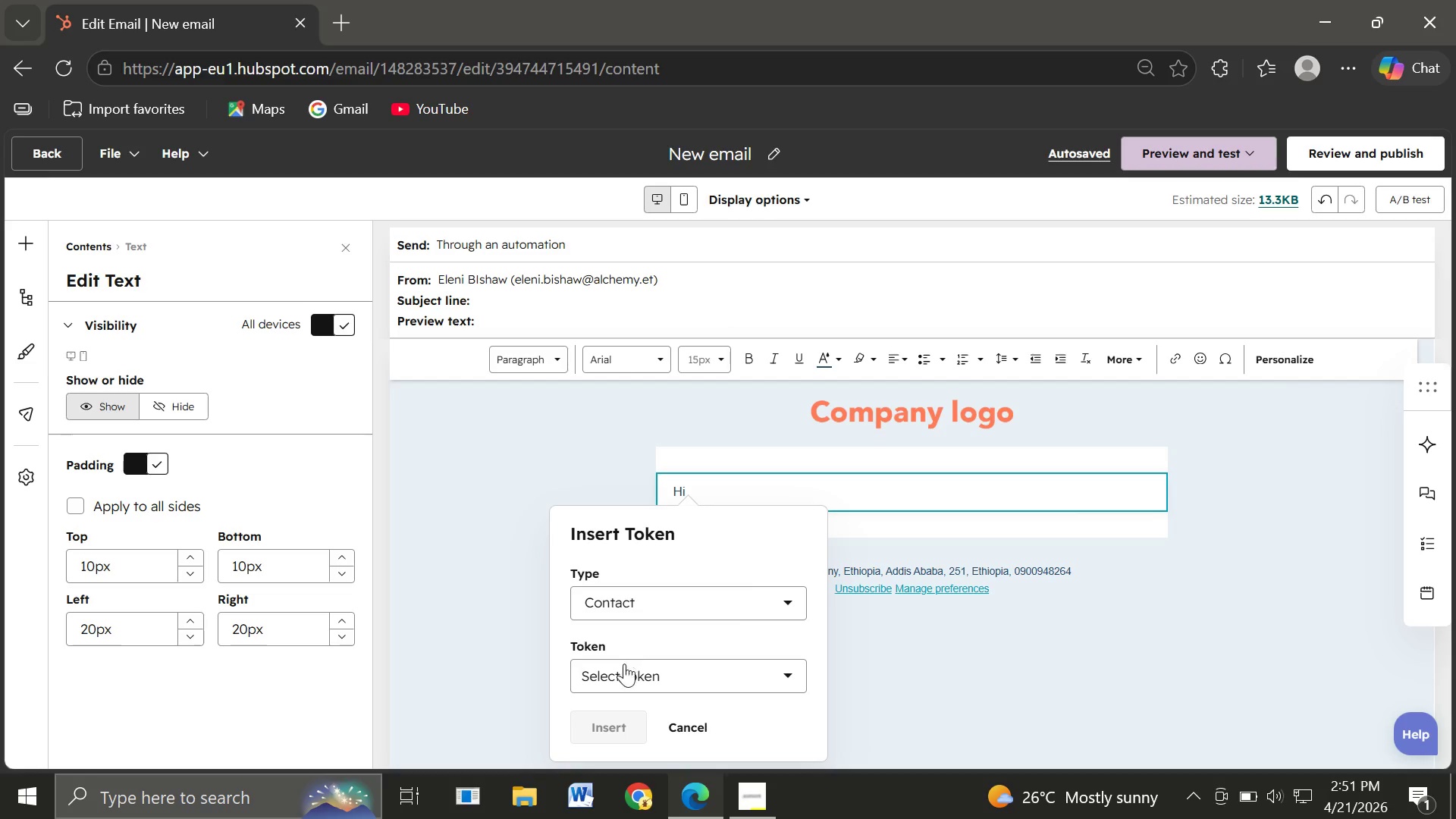 
left_click([623, 680])
 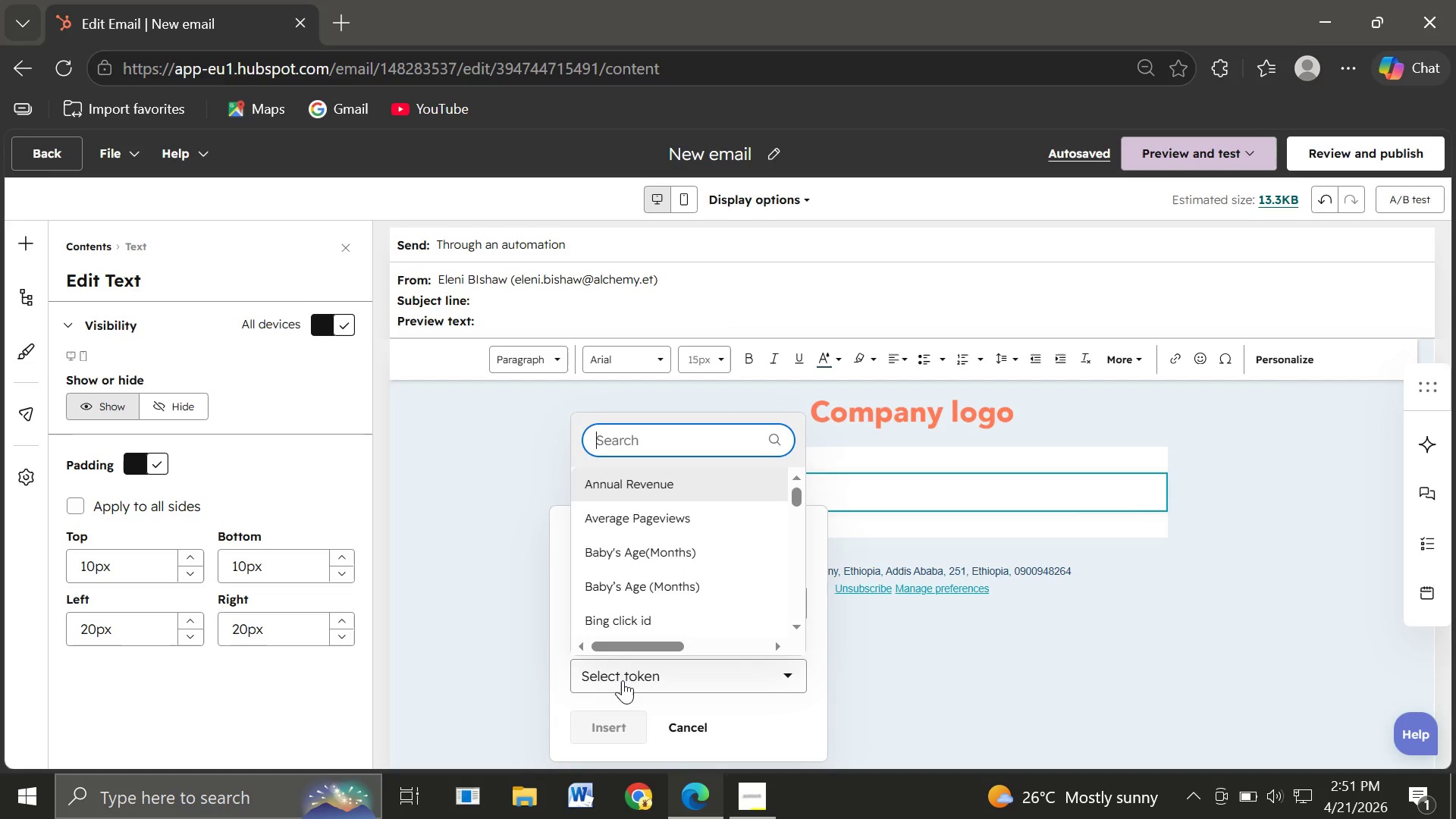 
type(first)
 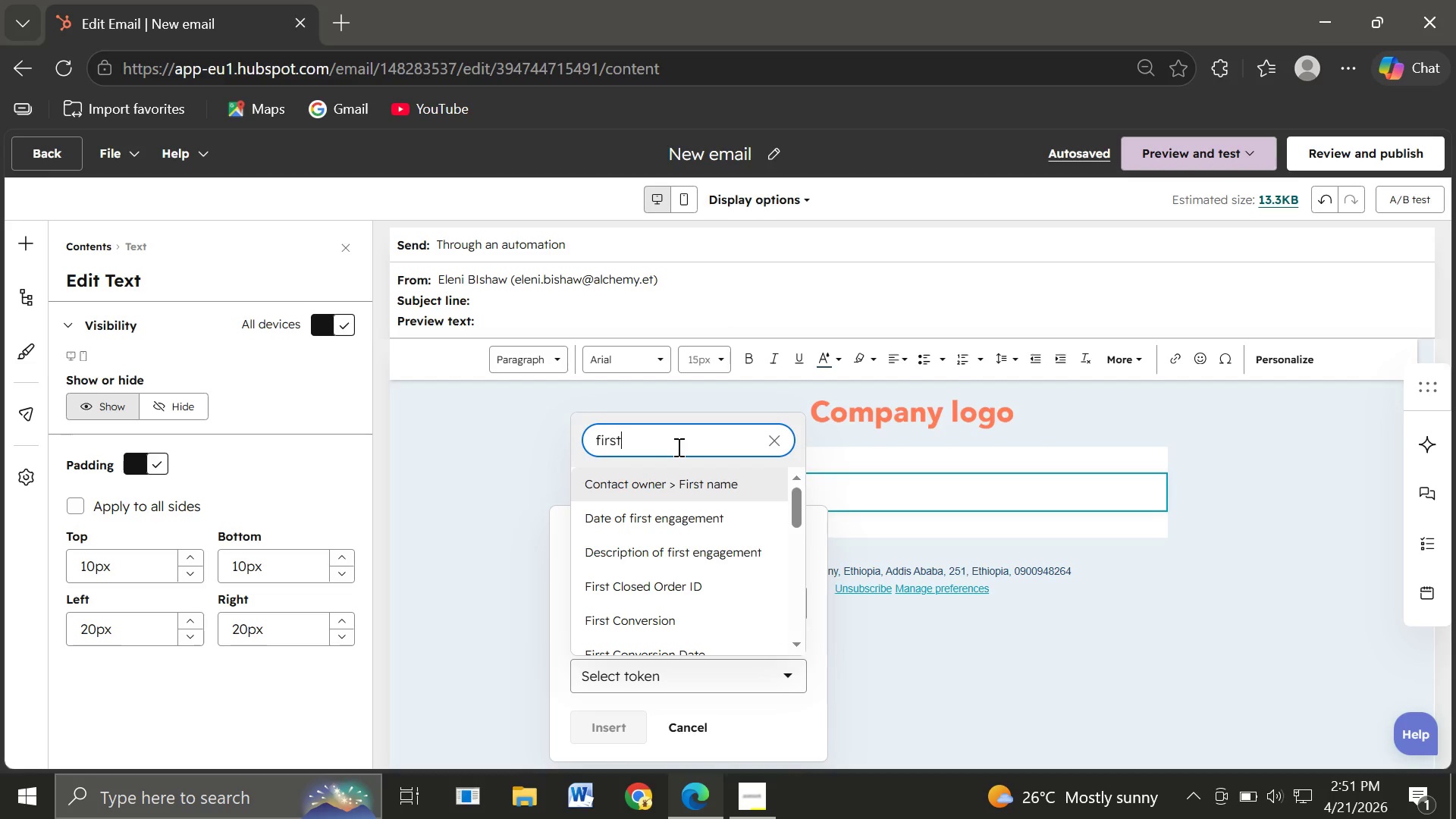 
wait(5.53)
 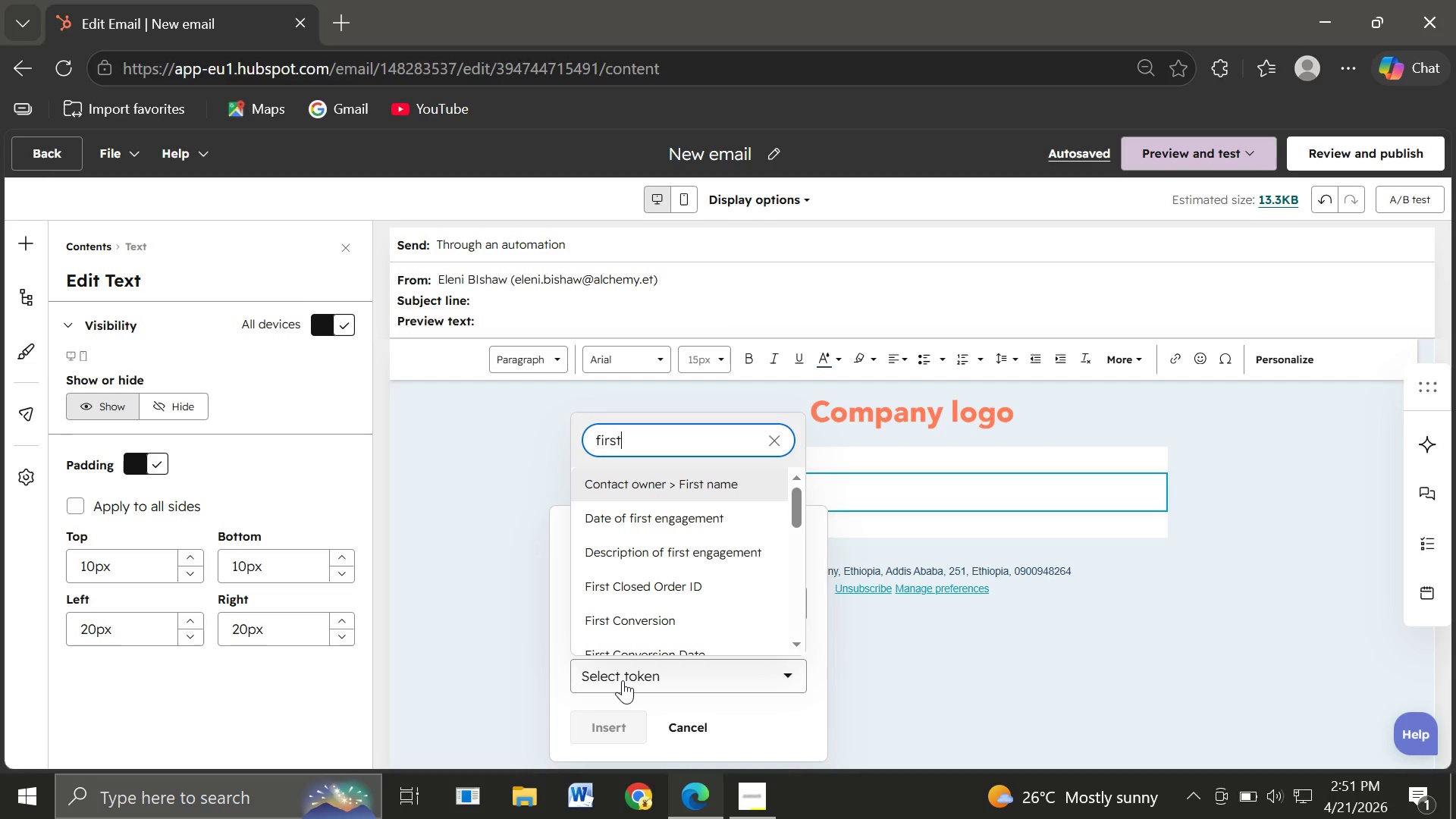 
key(Space)
 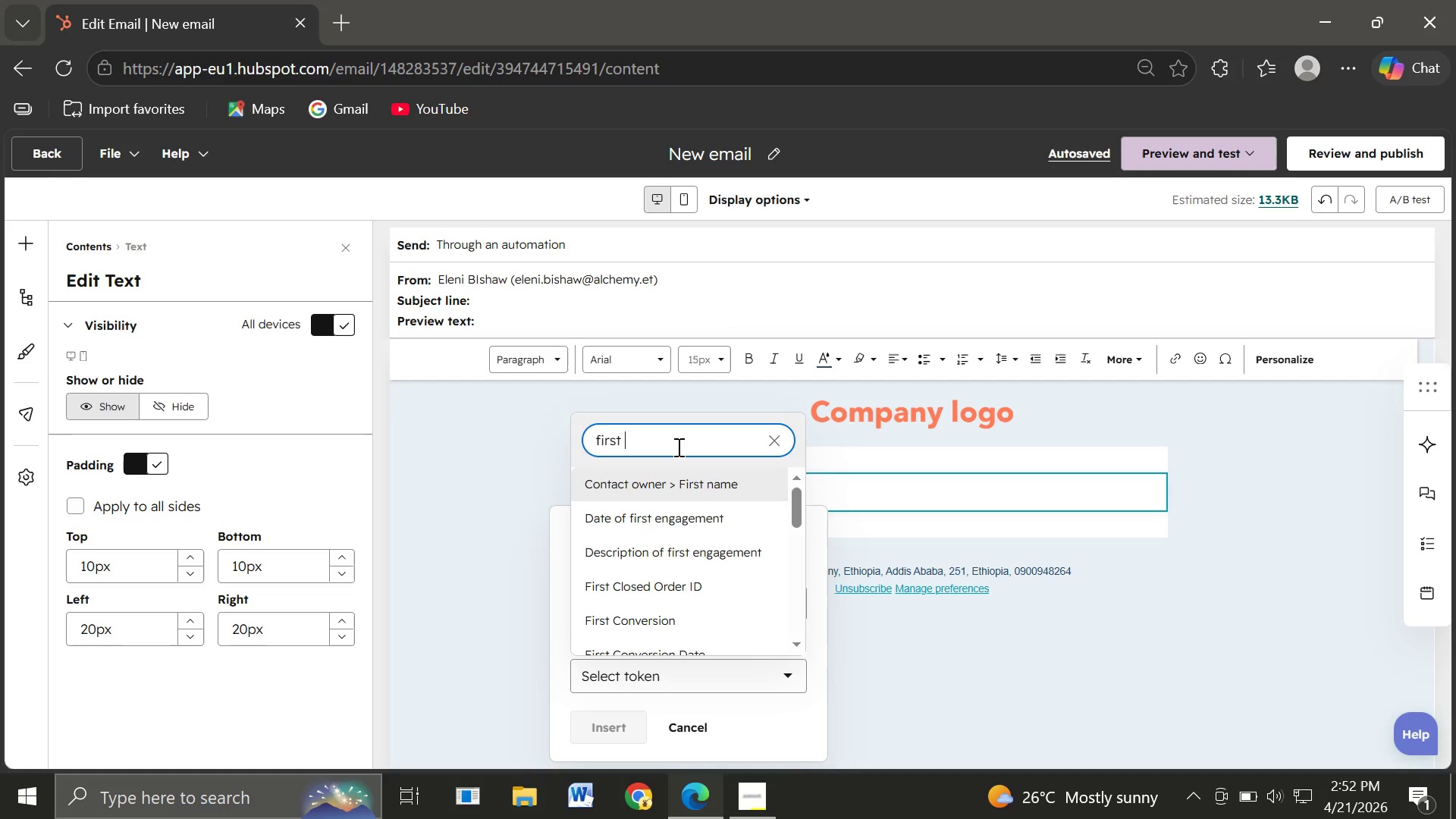 
key(N)
 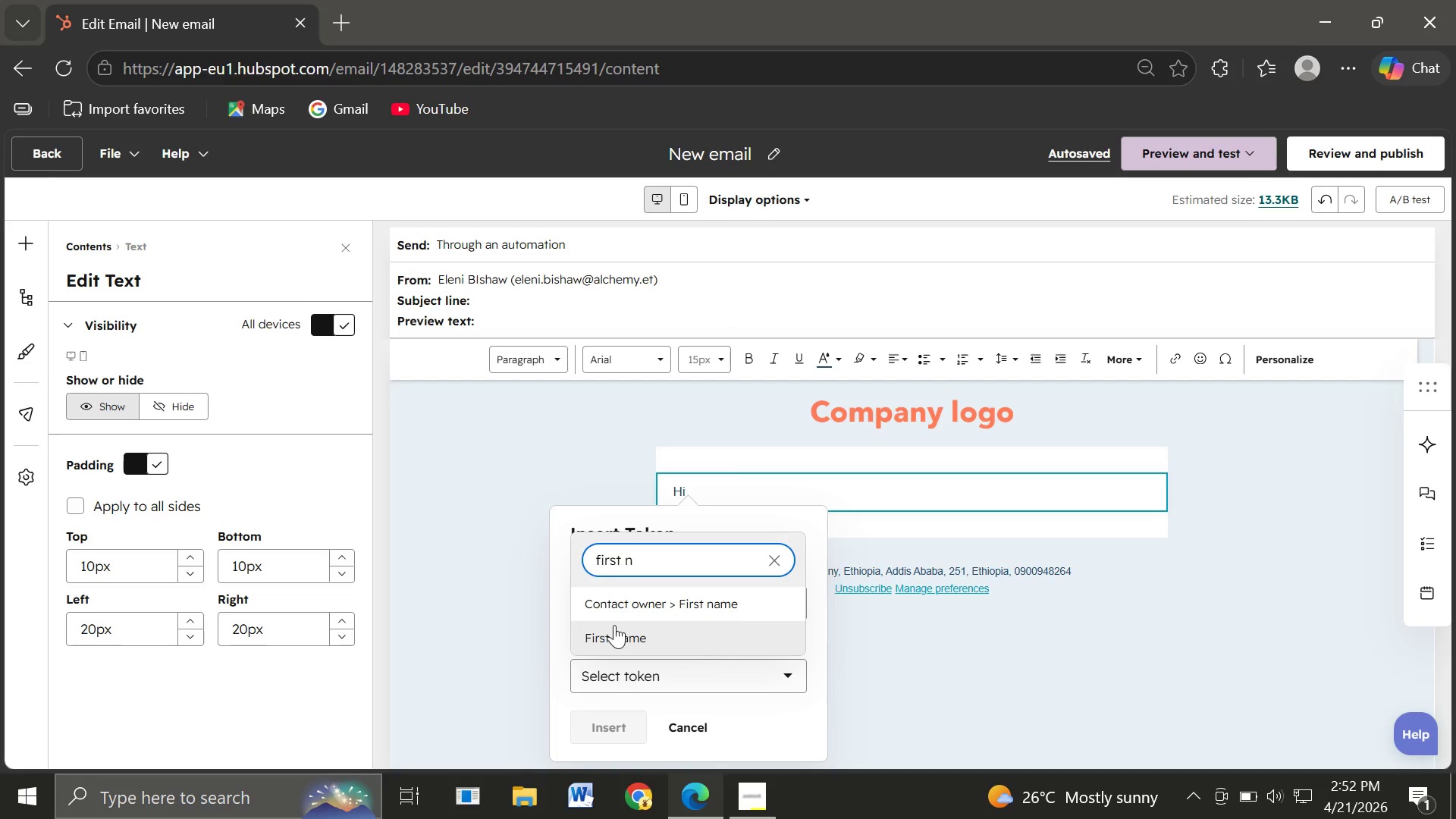 
left_click([601, 635])
 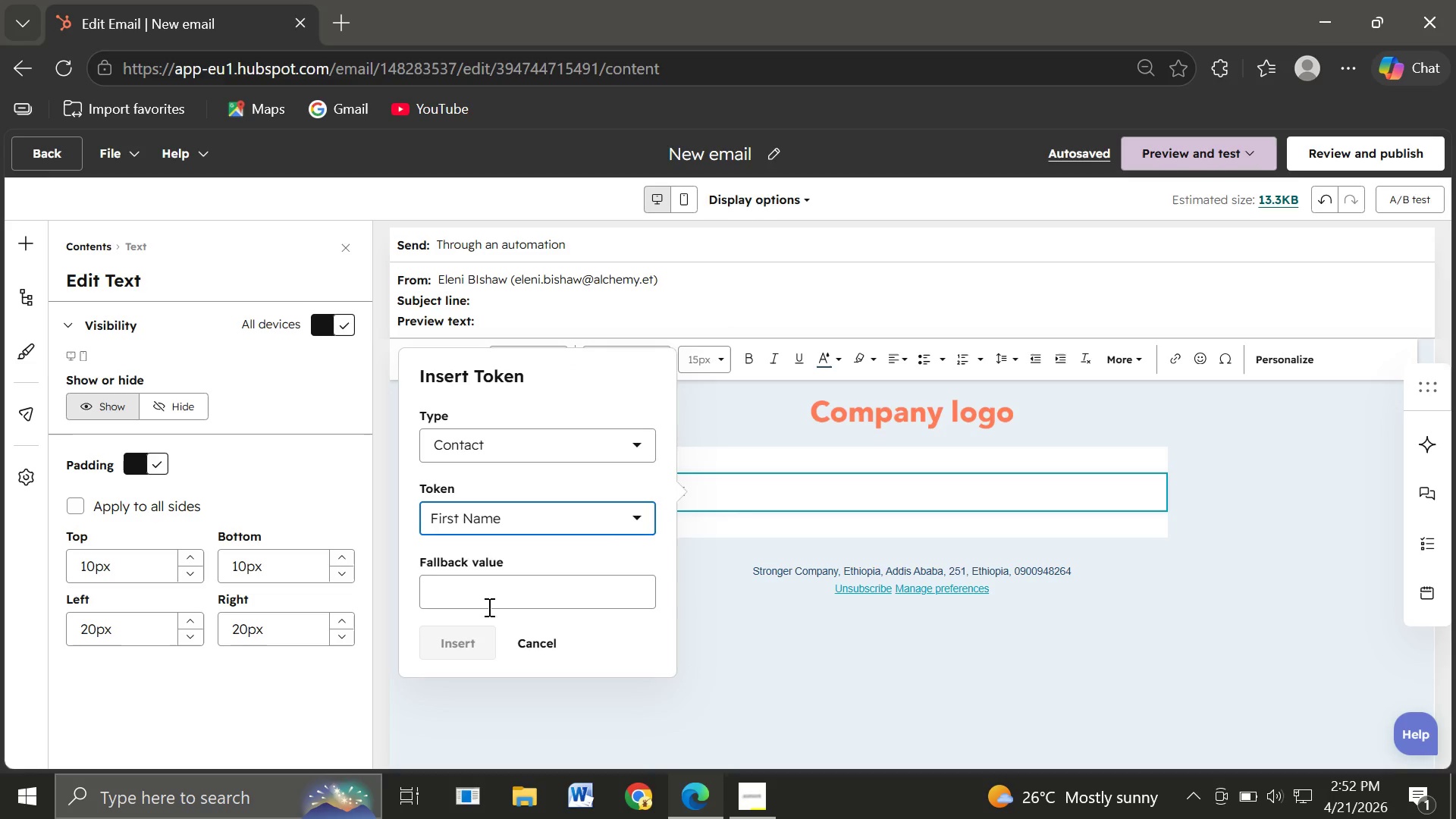 
left_click([463, 601])
 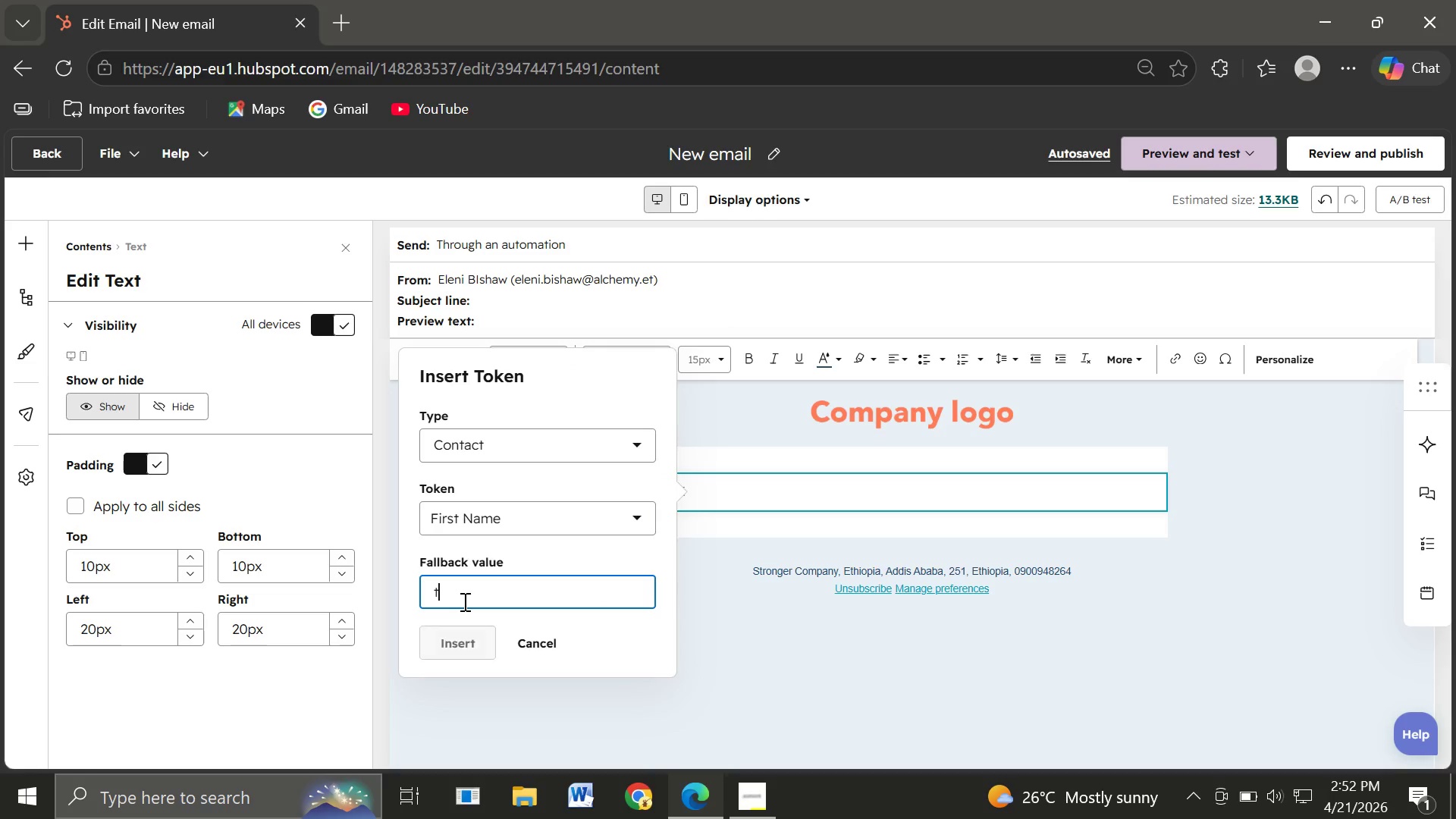 
type(there)
 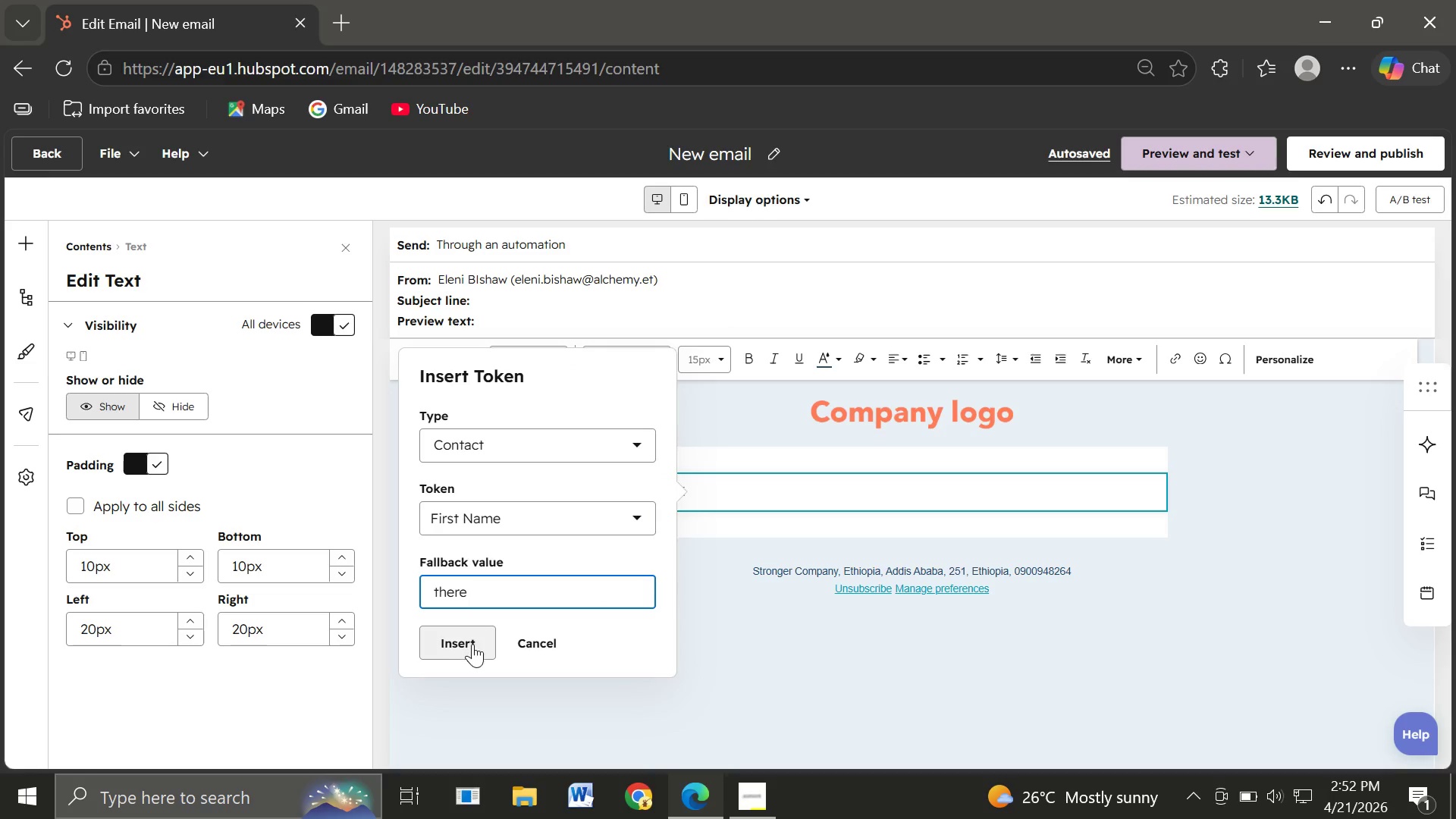 
left_click([472, 644])
 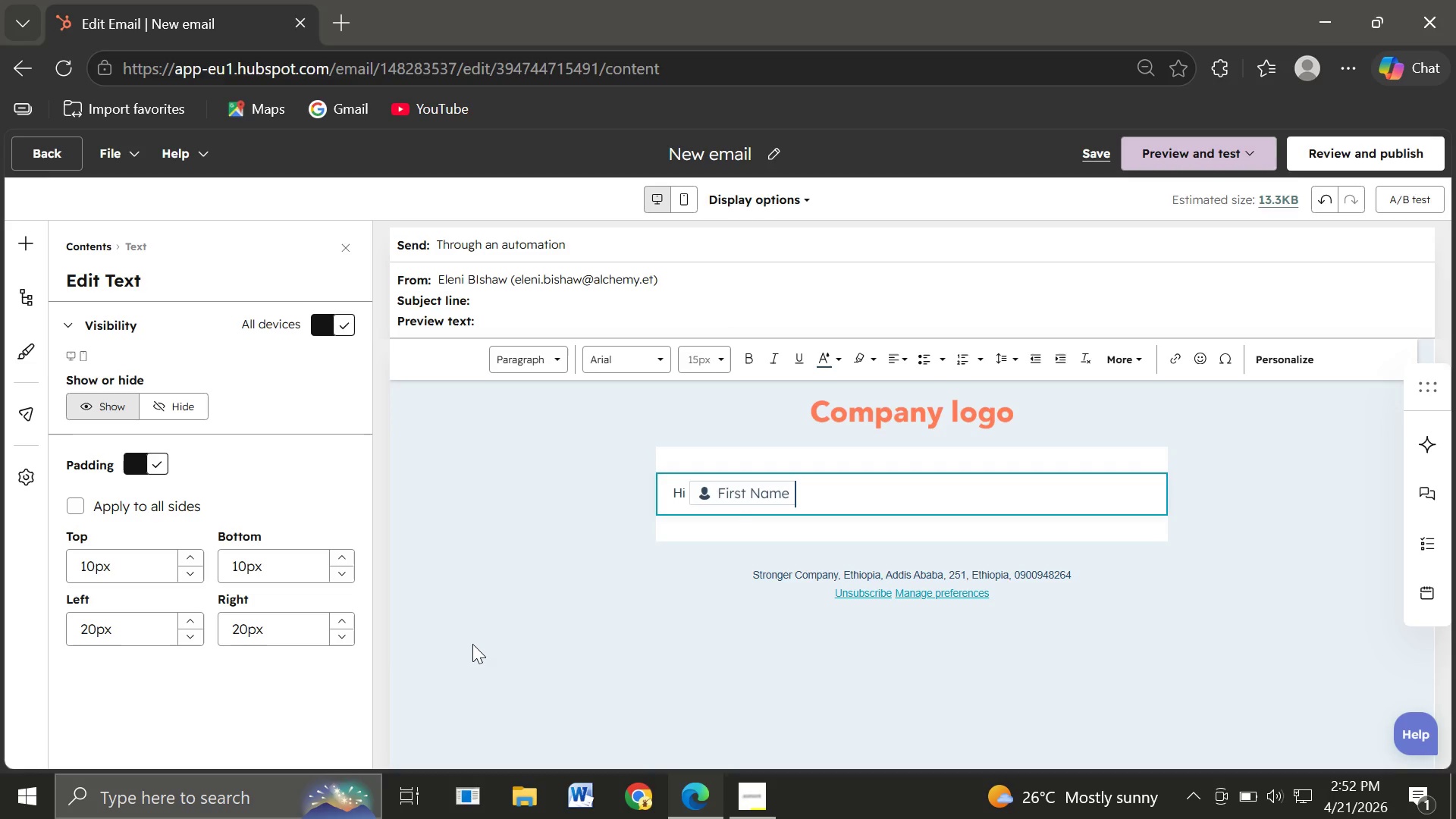 
key(Comma)
 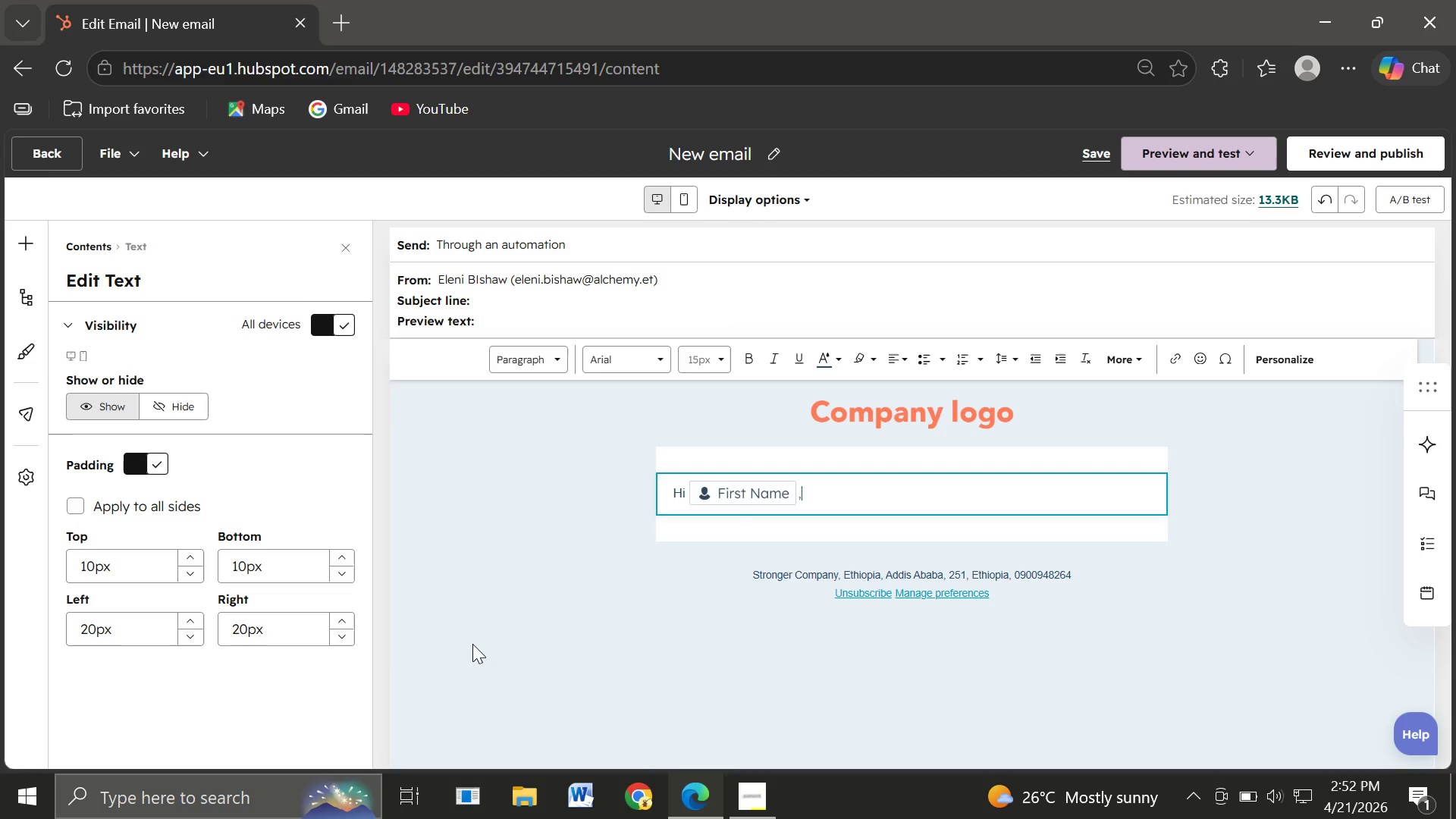 
key(Enter)
 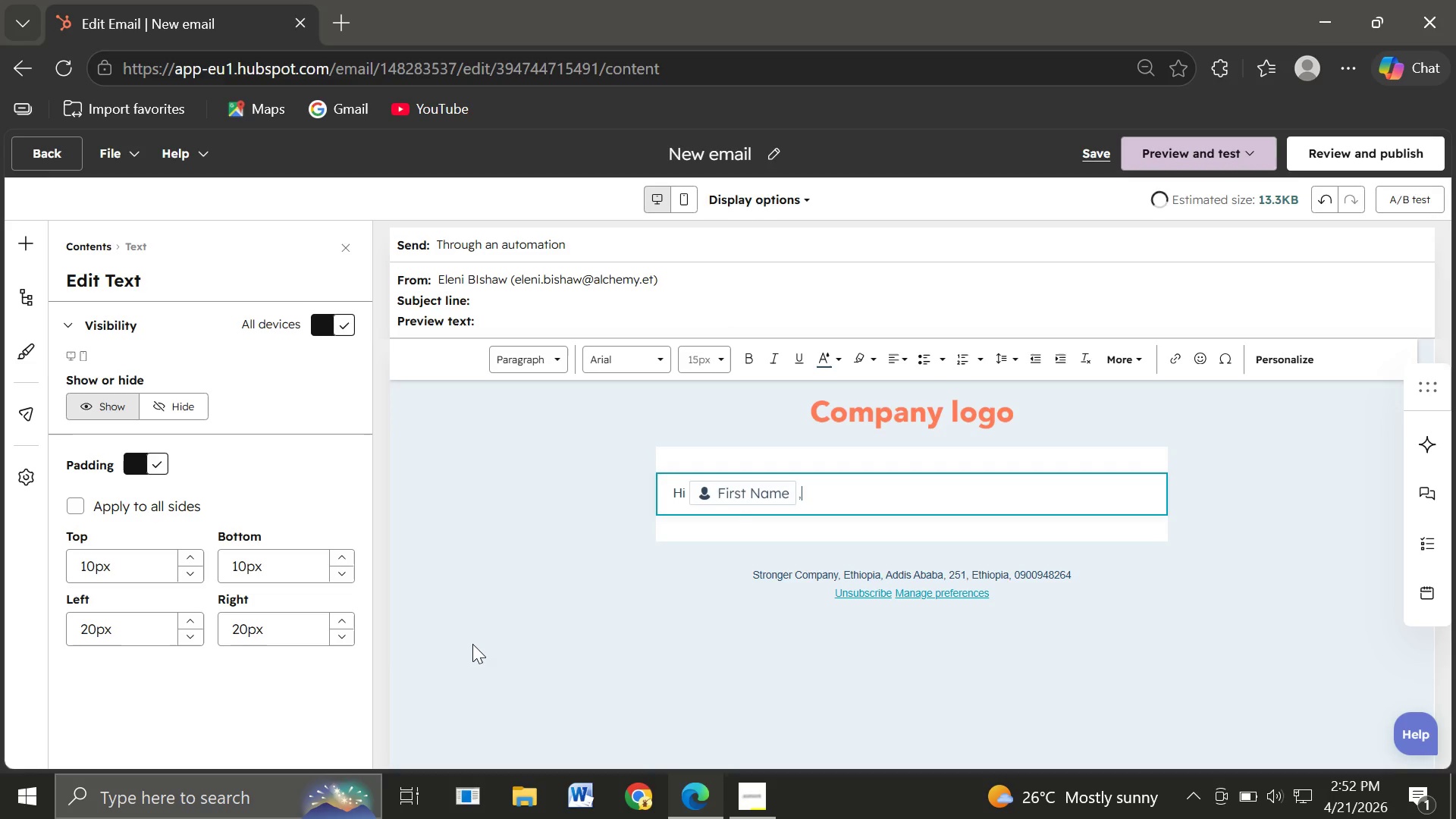 
key(Enter)
 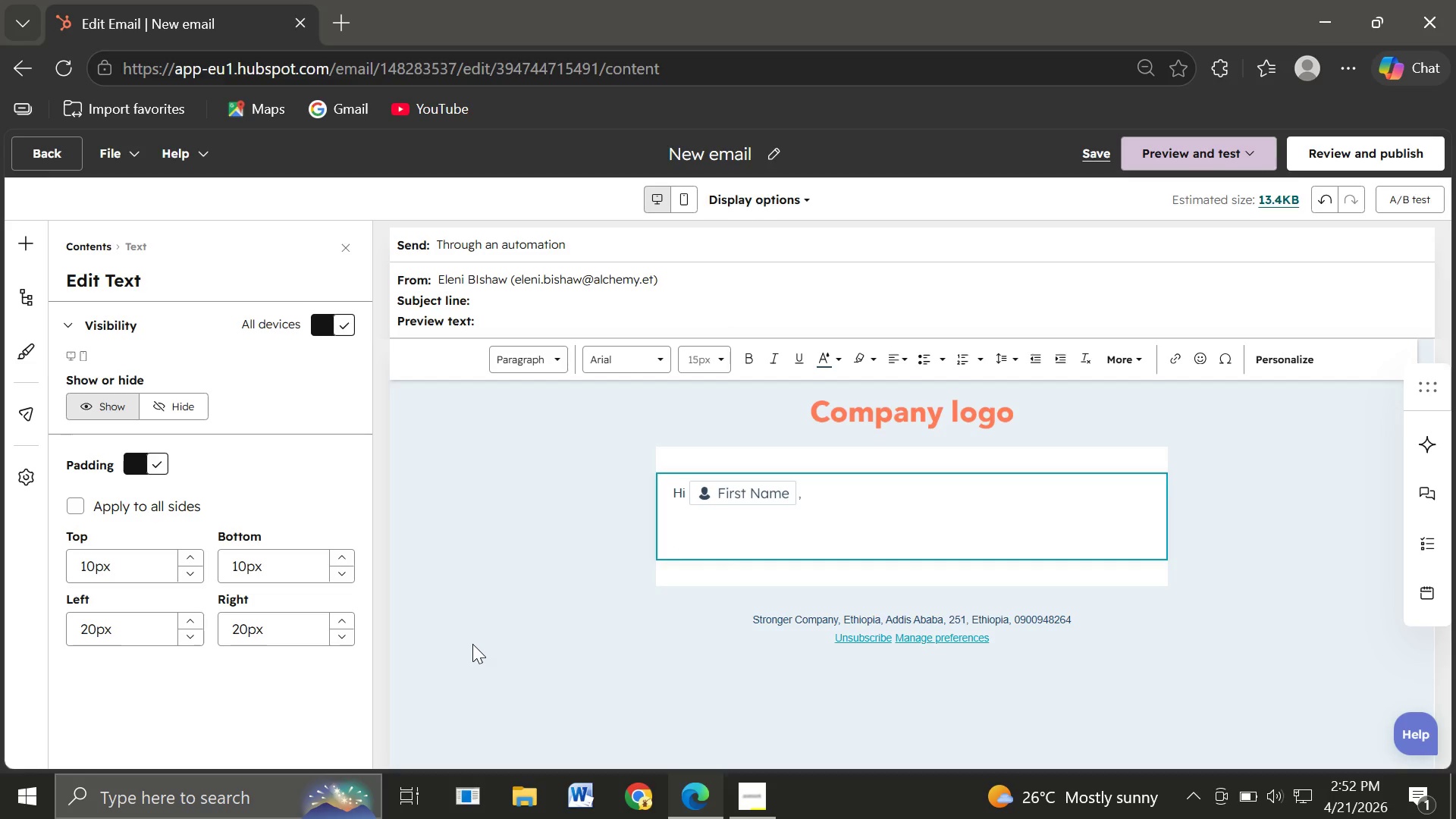 
type(Thnk )
key(Backspace)
key(Backspace)
key(Backspace)
type(ank you for attending our recent seminar on legacy and esr)
key(Backspace)
type(tate planning.)
 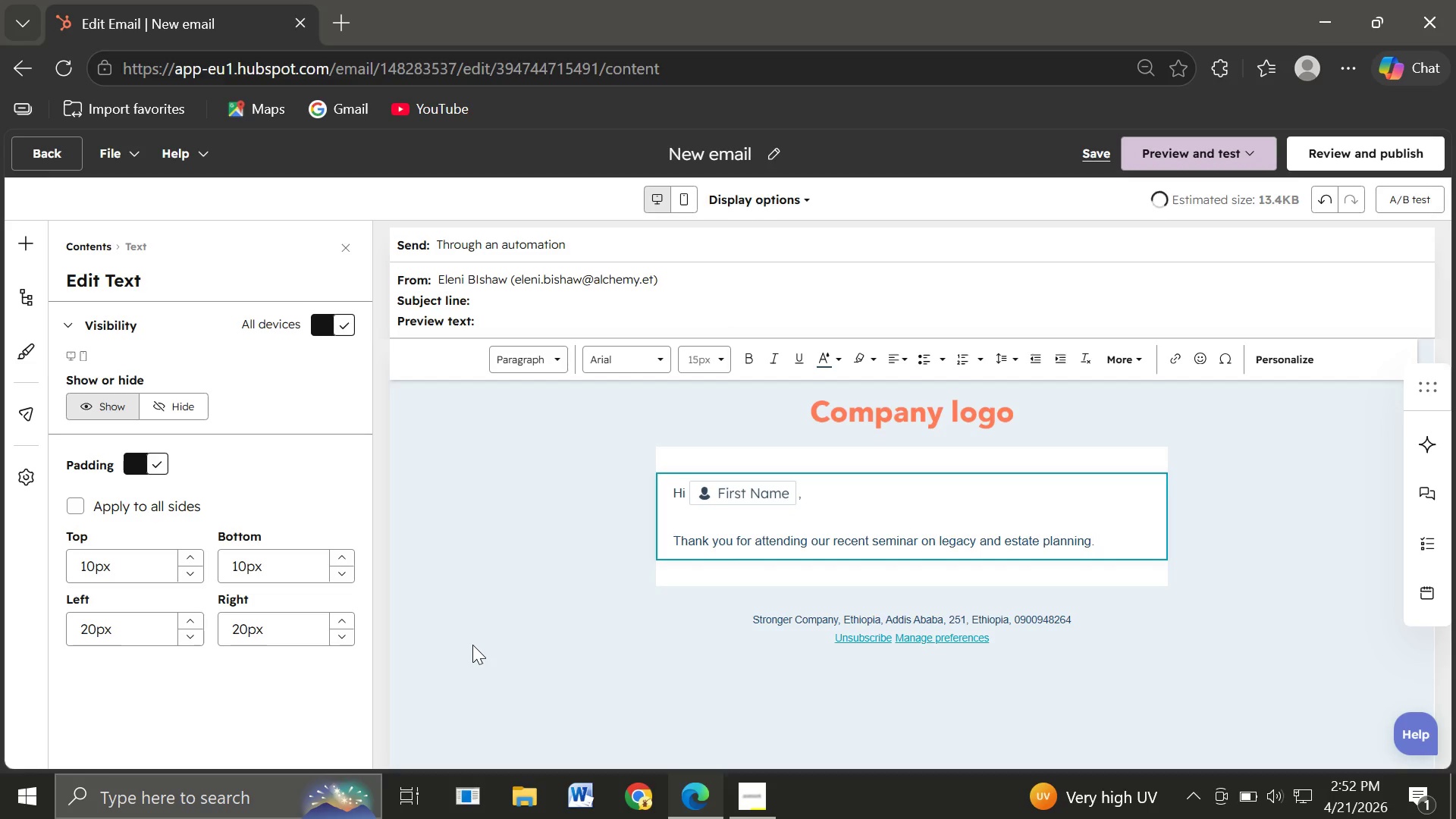 
key(Enter)
 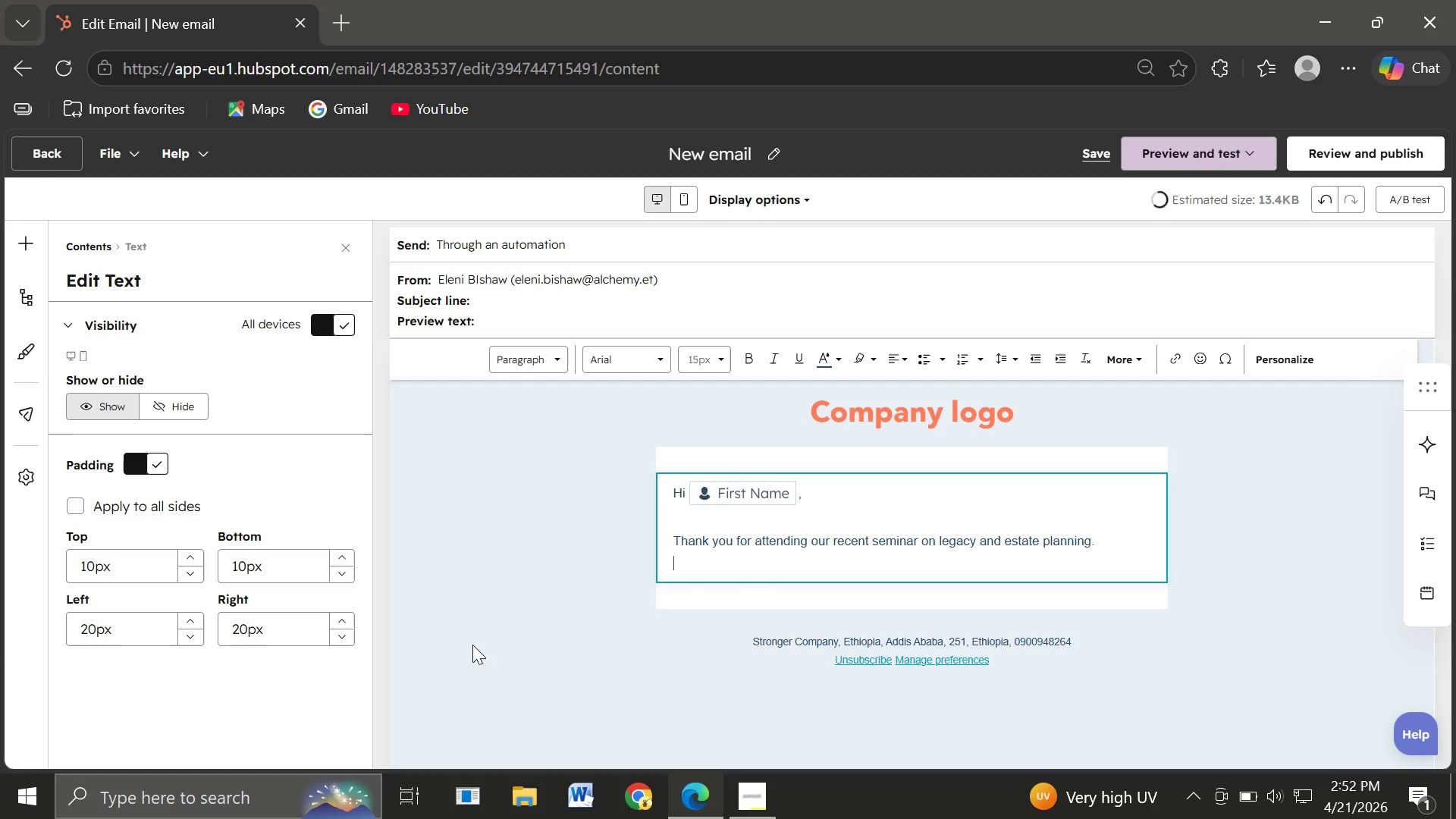 
key(Enter)
 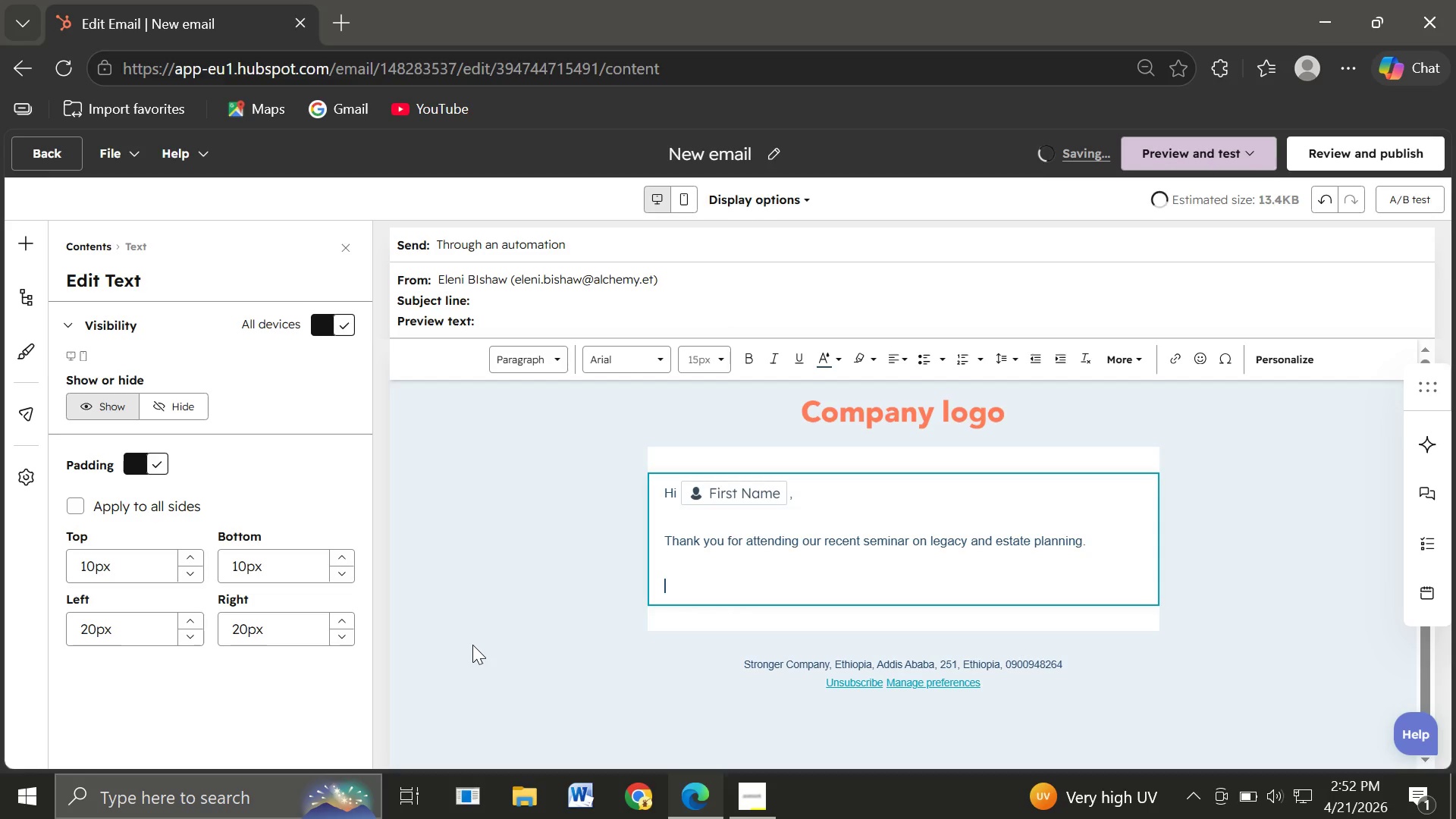 
key(Backspace)
 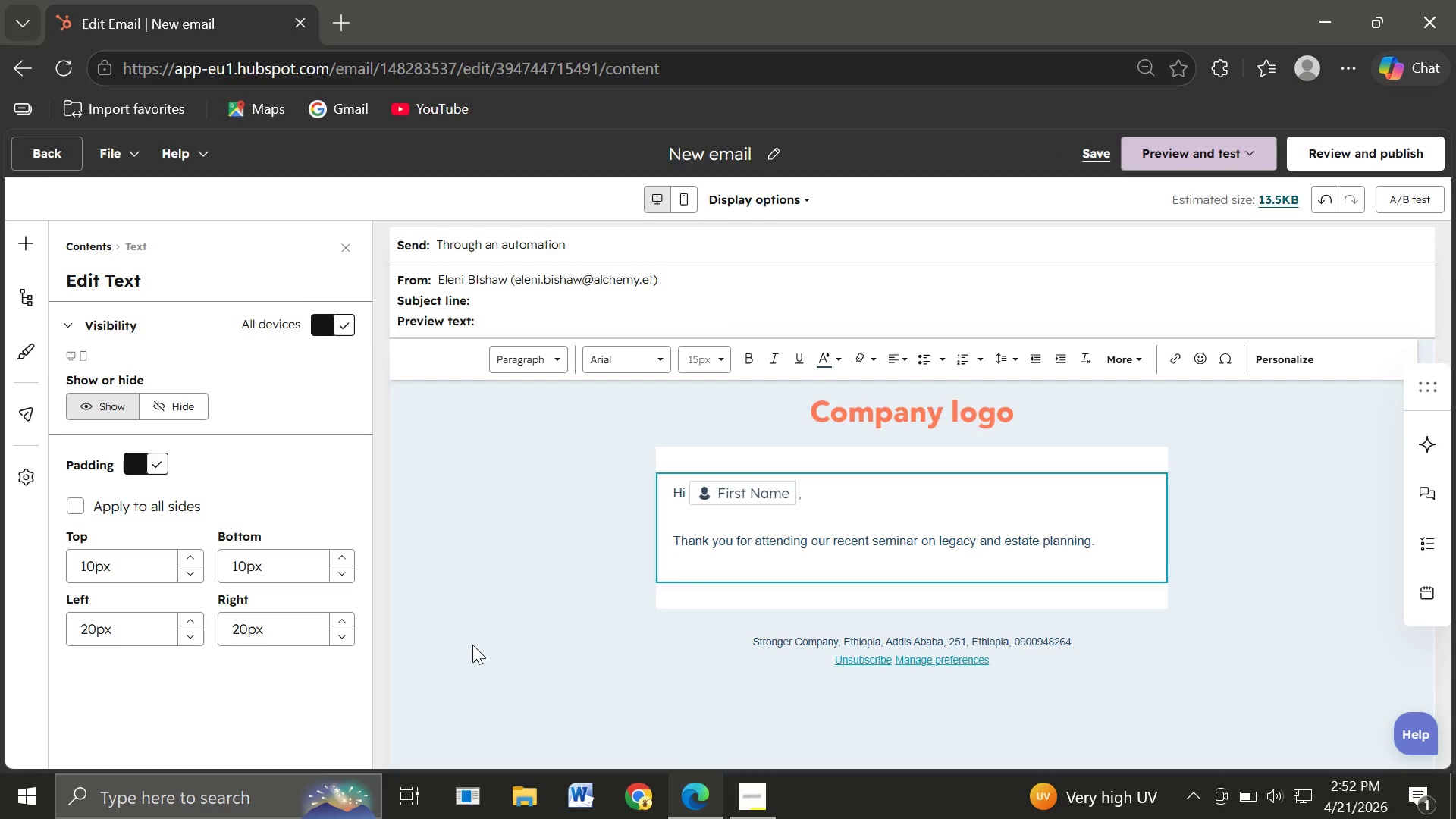 
key(Enter)
 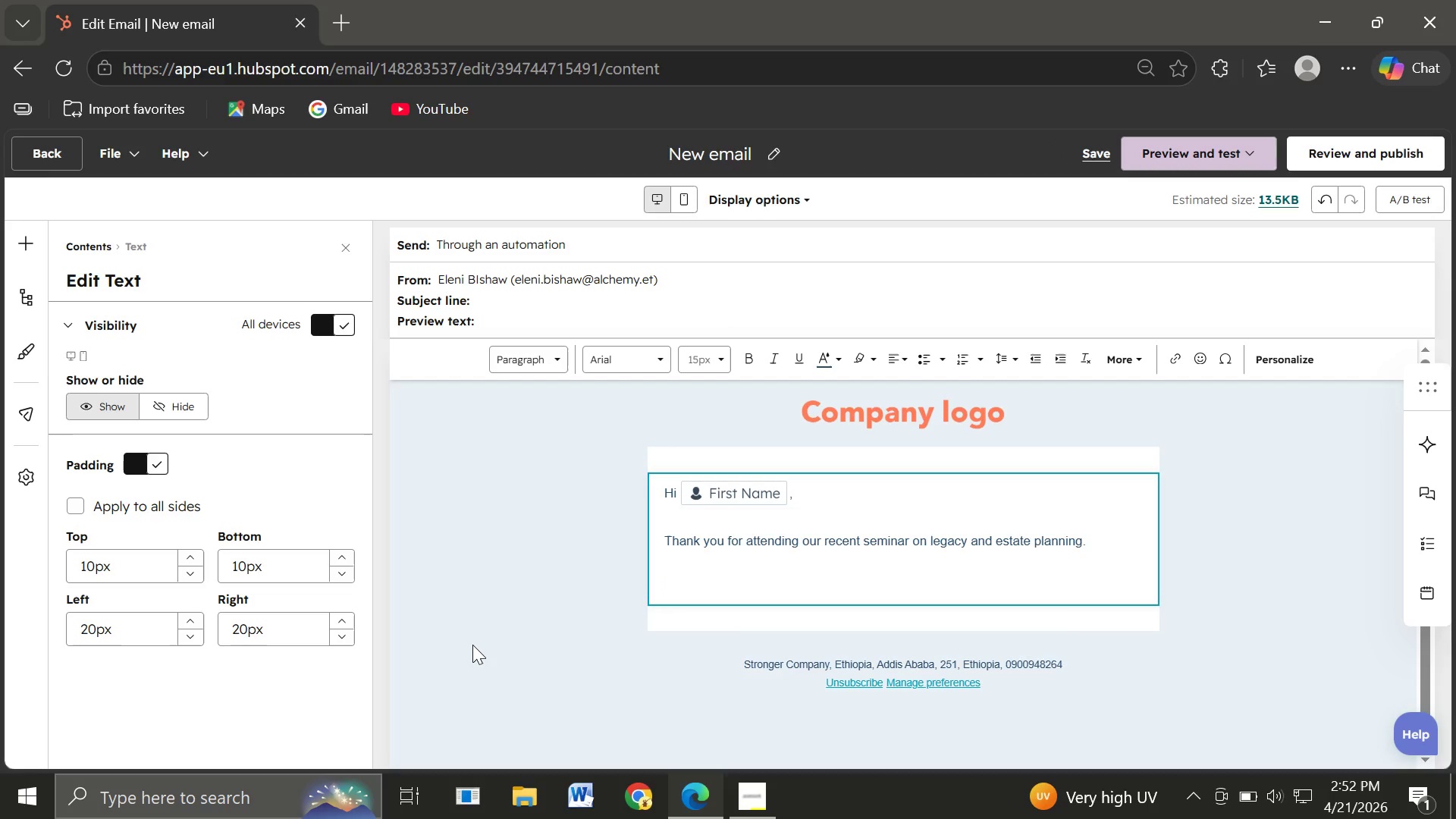 
type(As )
 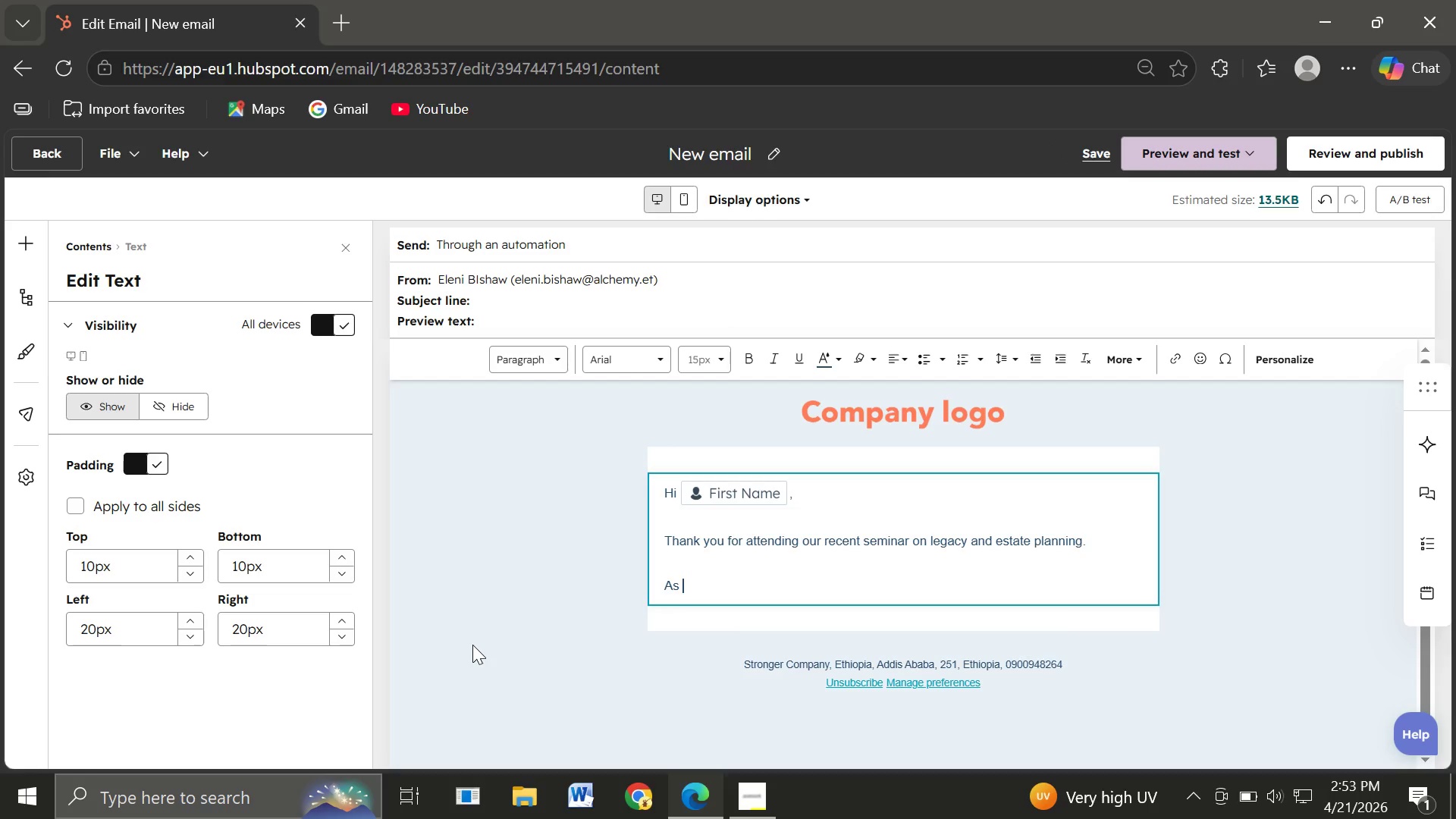 
type(a ne)
 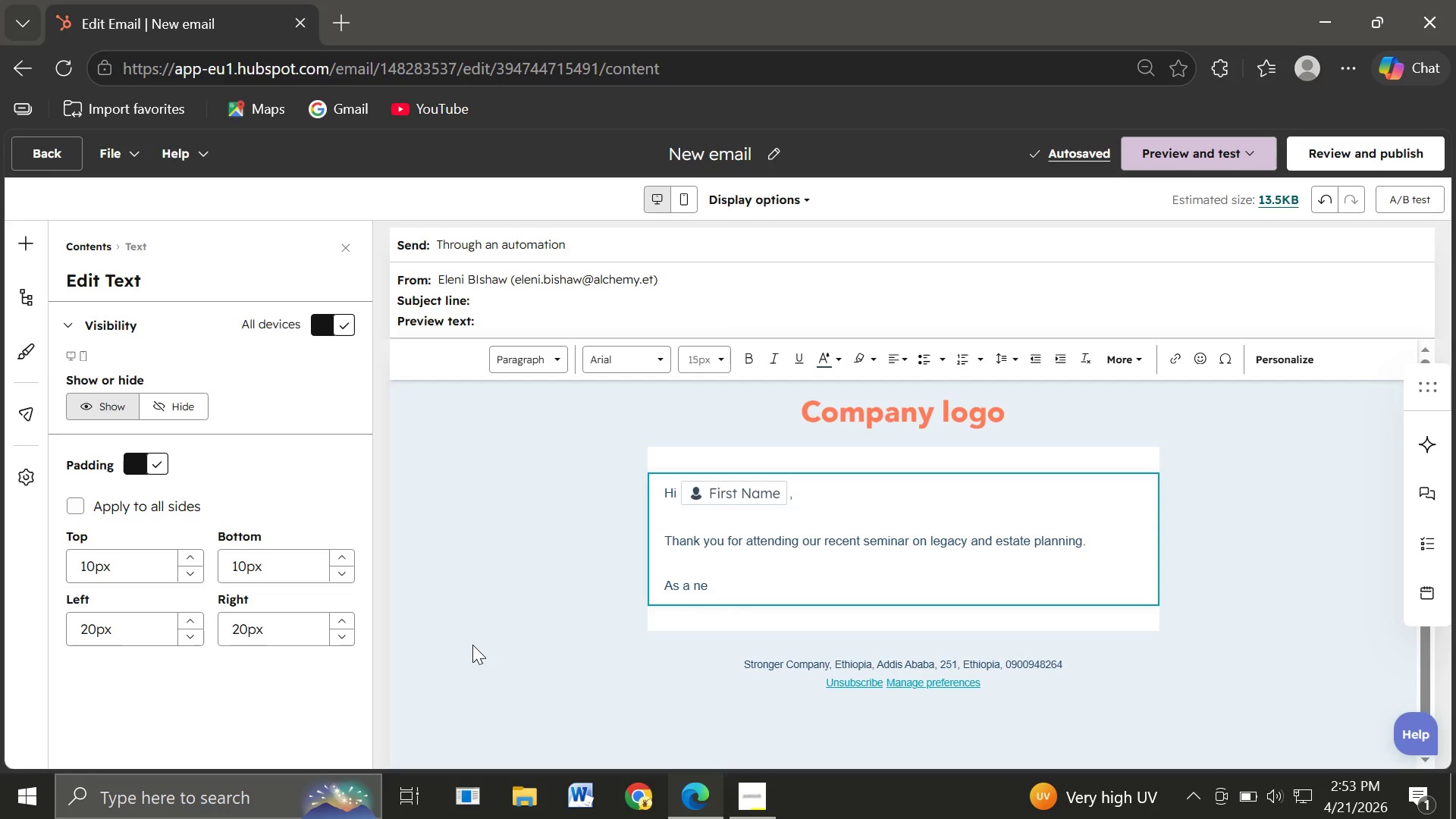 
wait(9.73)
 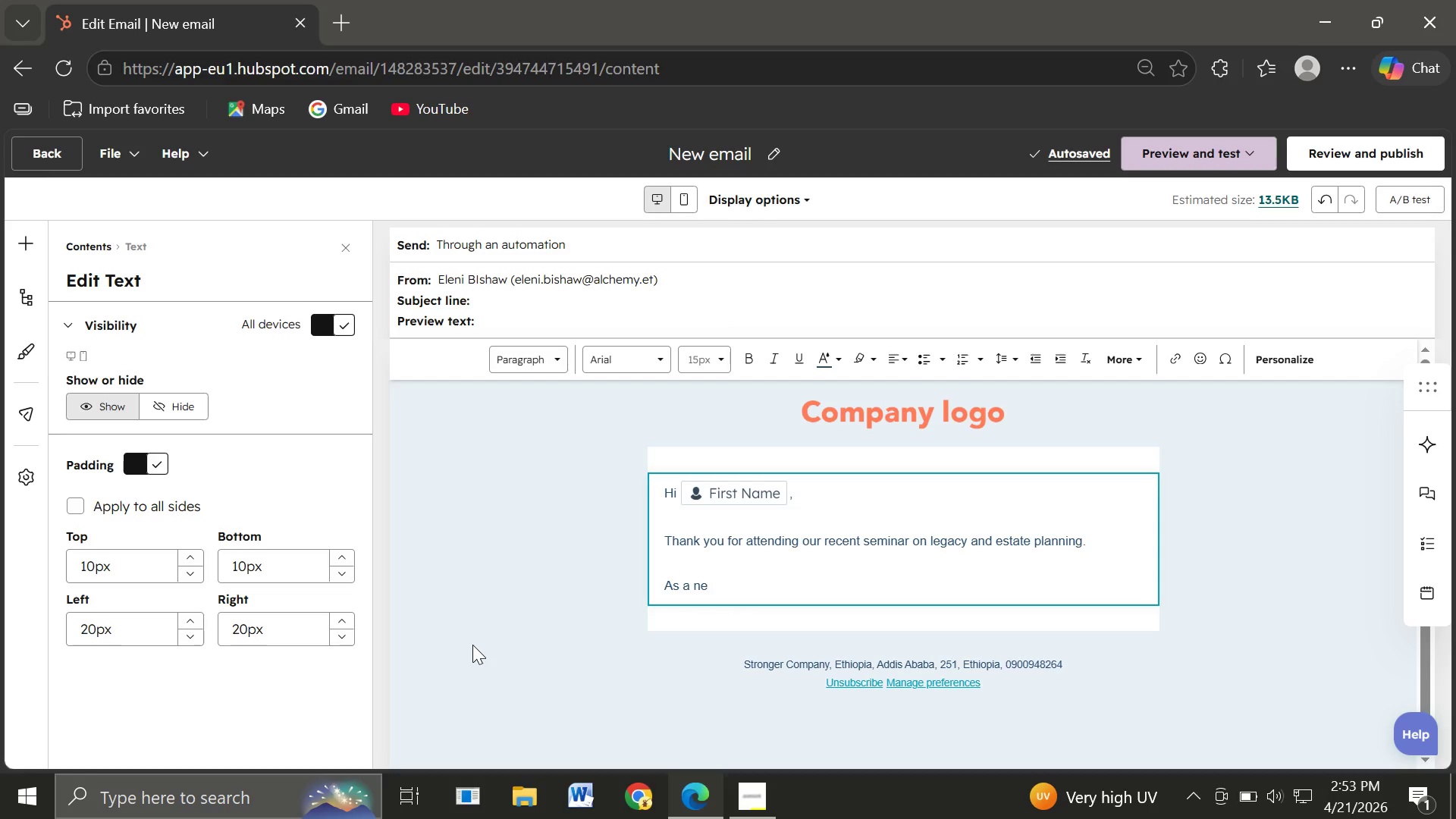 
type(xt step )
 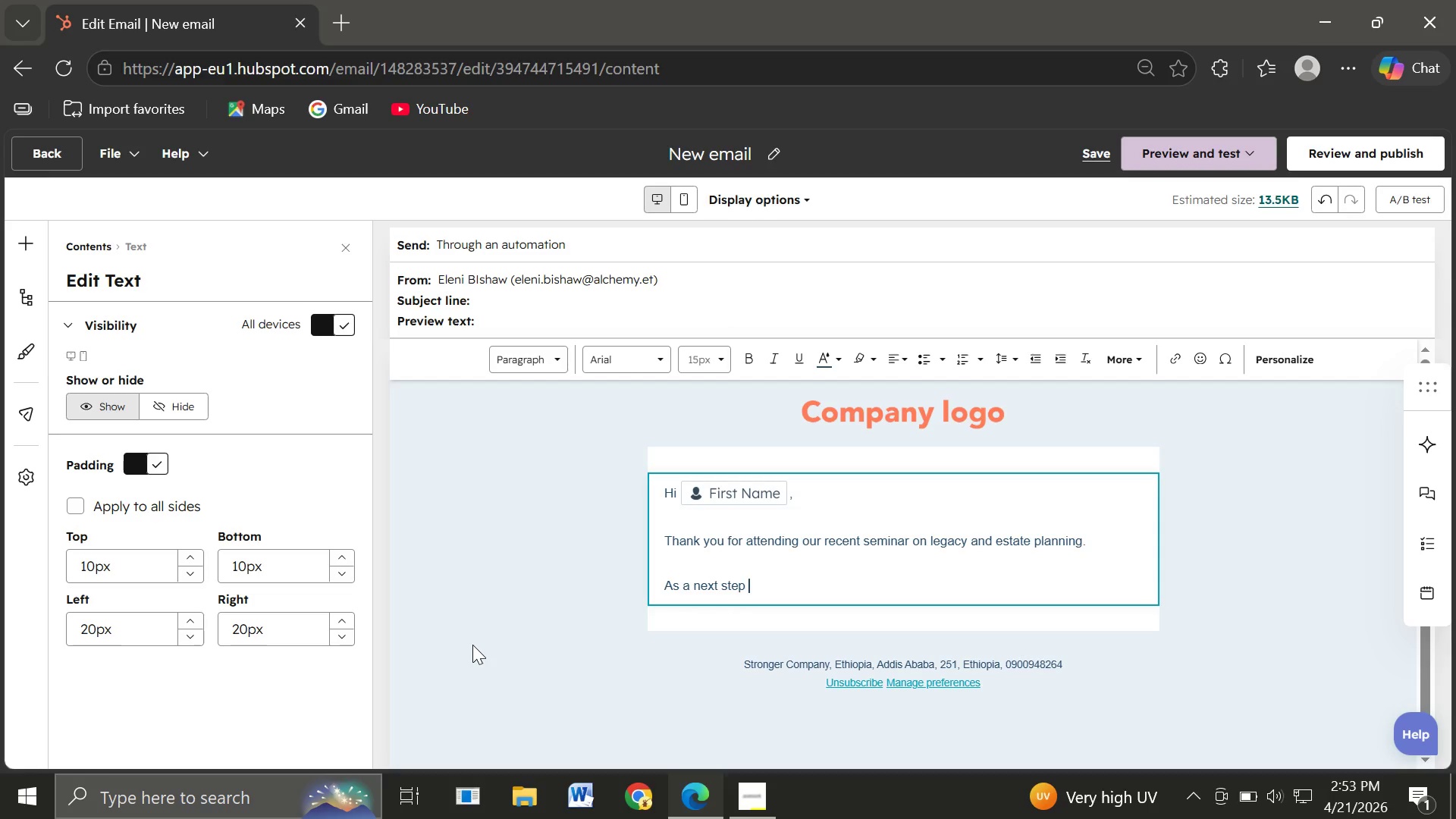 
key(Backspace)
 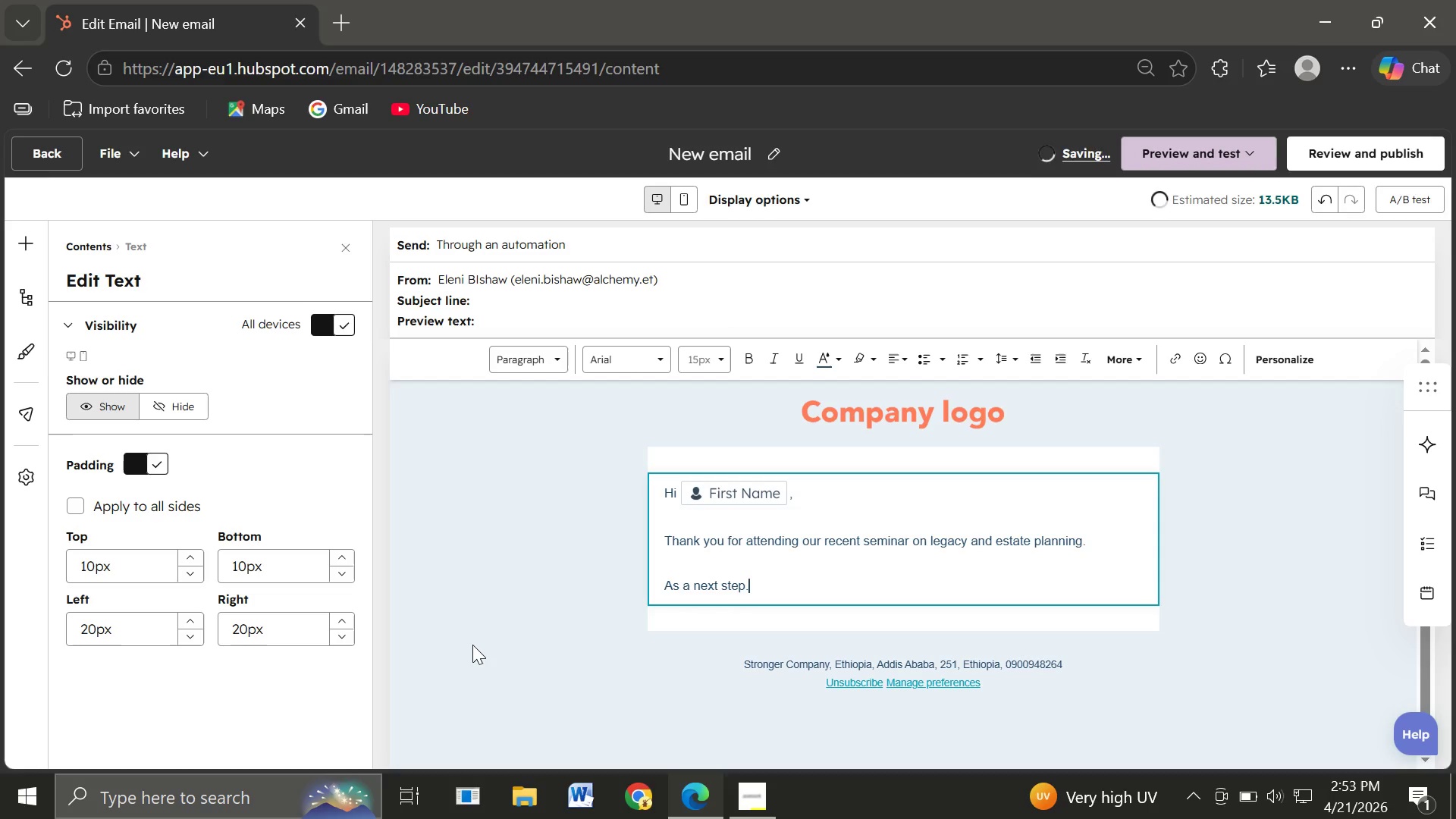 
key(Period)
 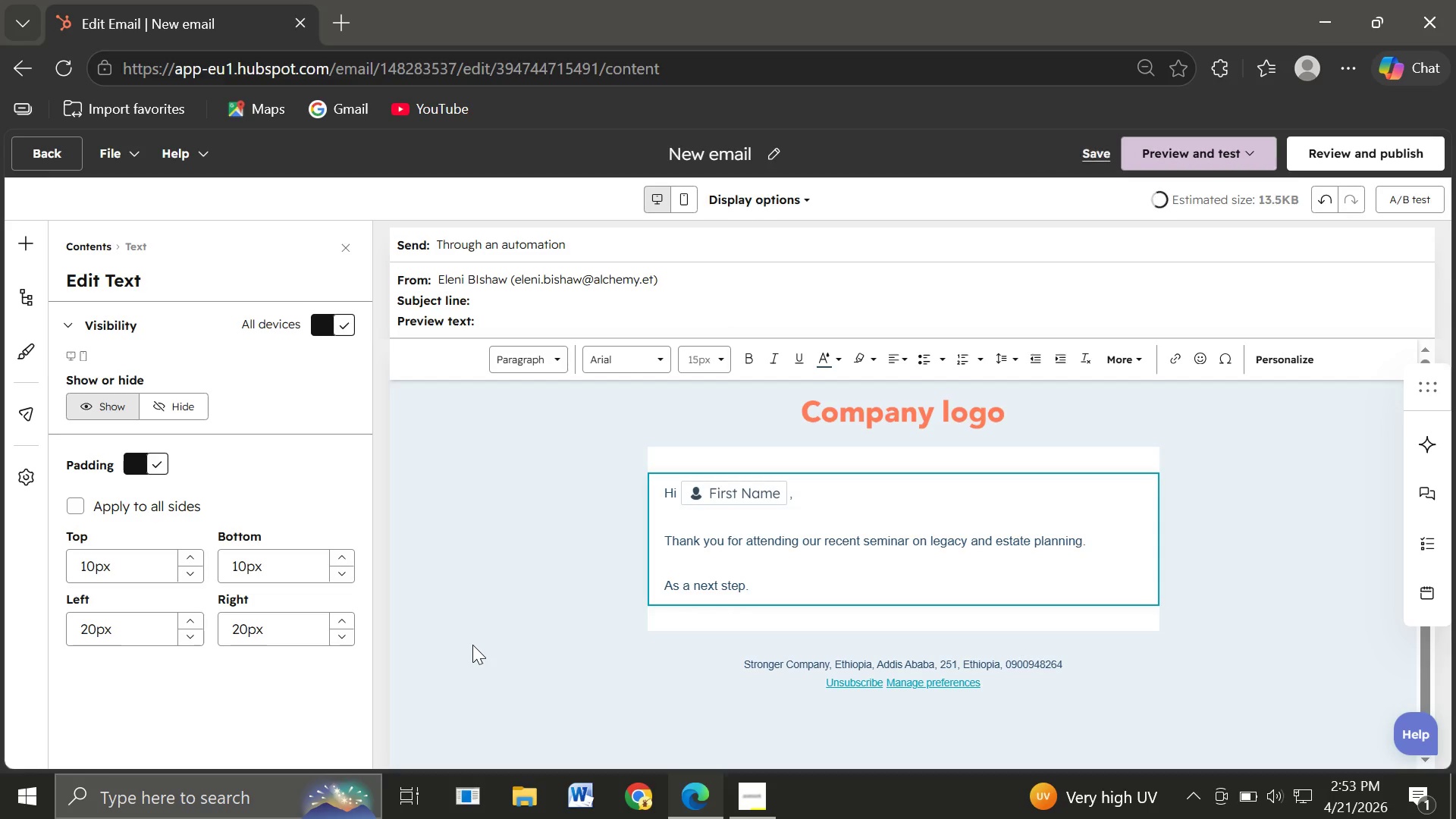 
key(Backspace)
 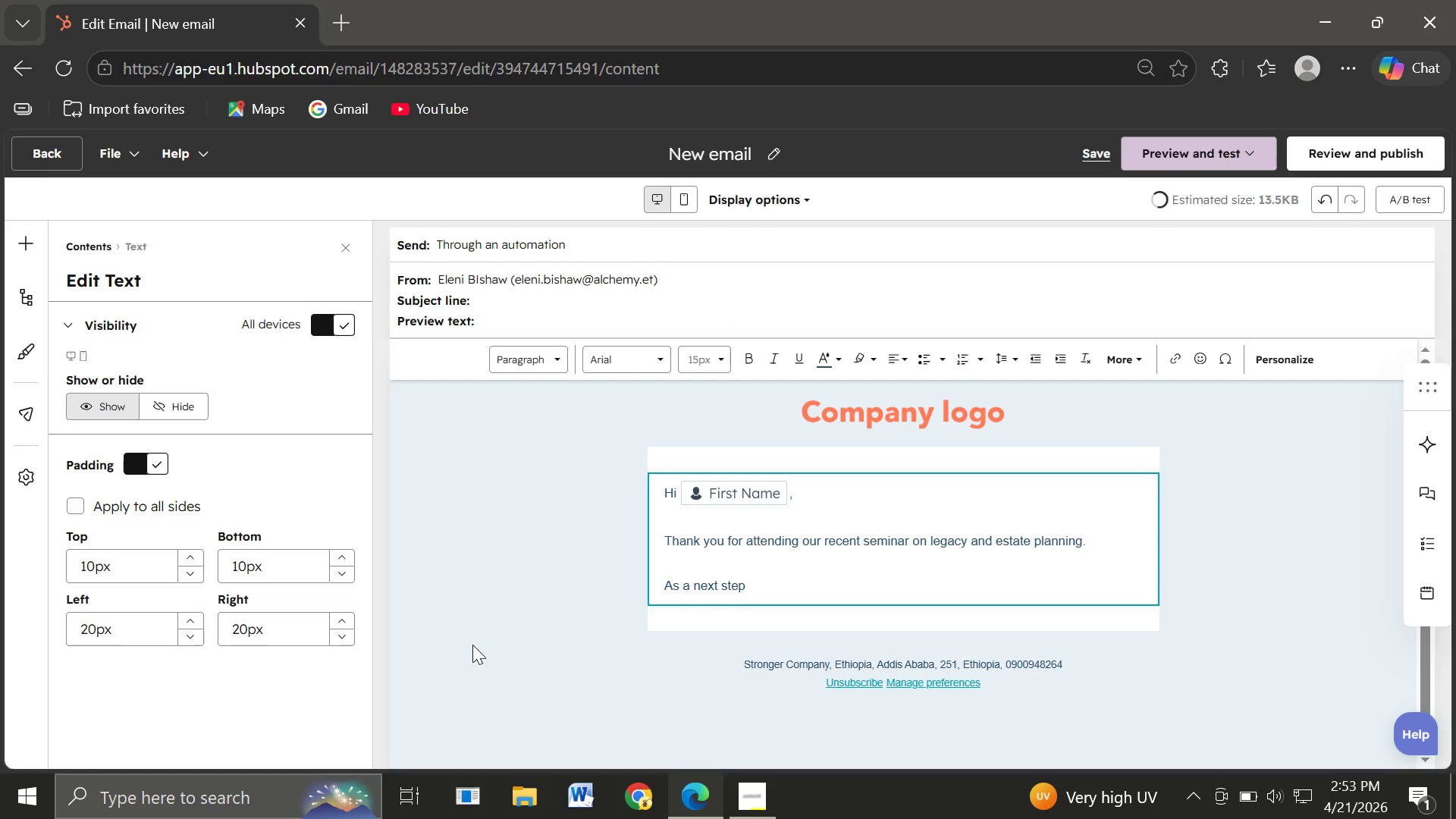 
key(Comma)
 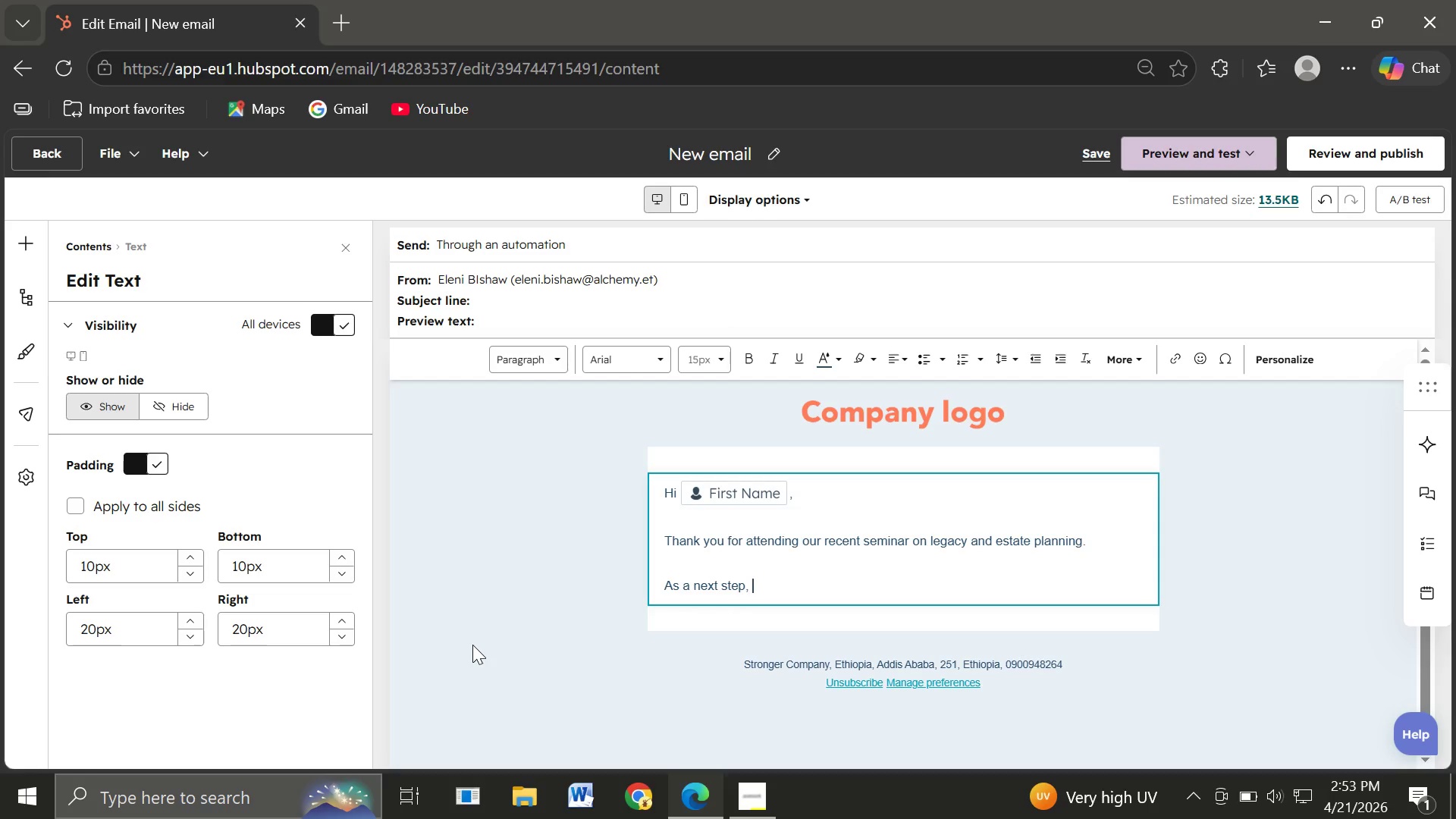 
key(Space)
 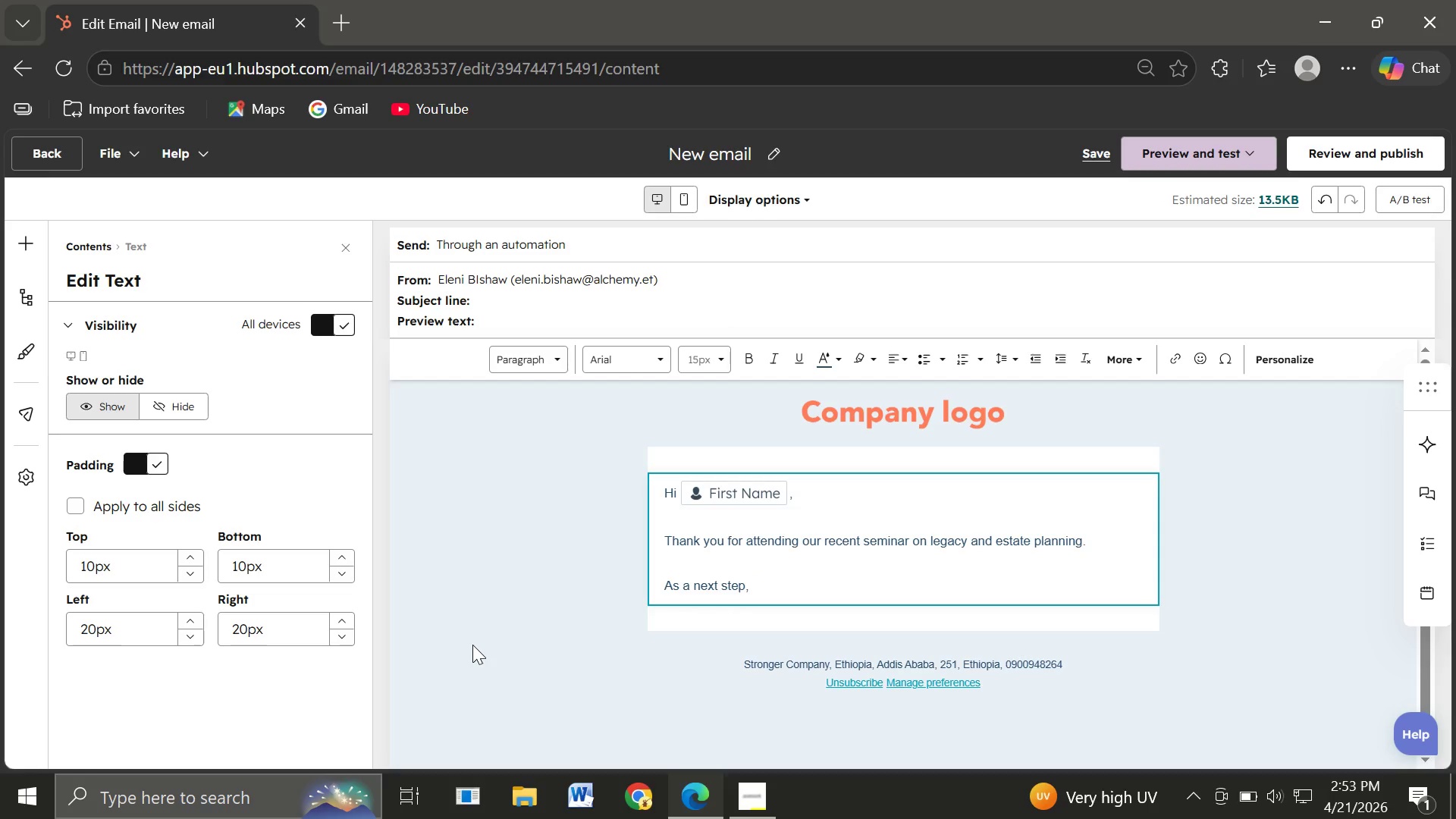 
type(we've prepared a Peace of Mind Checklist)
 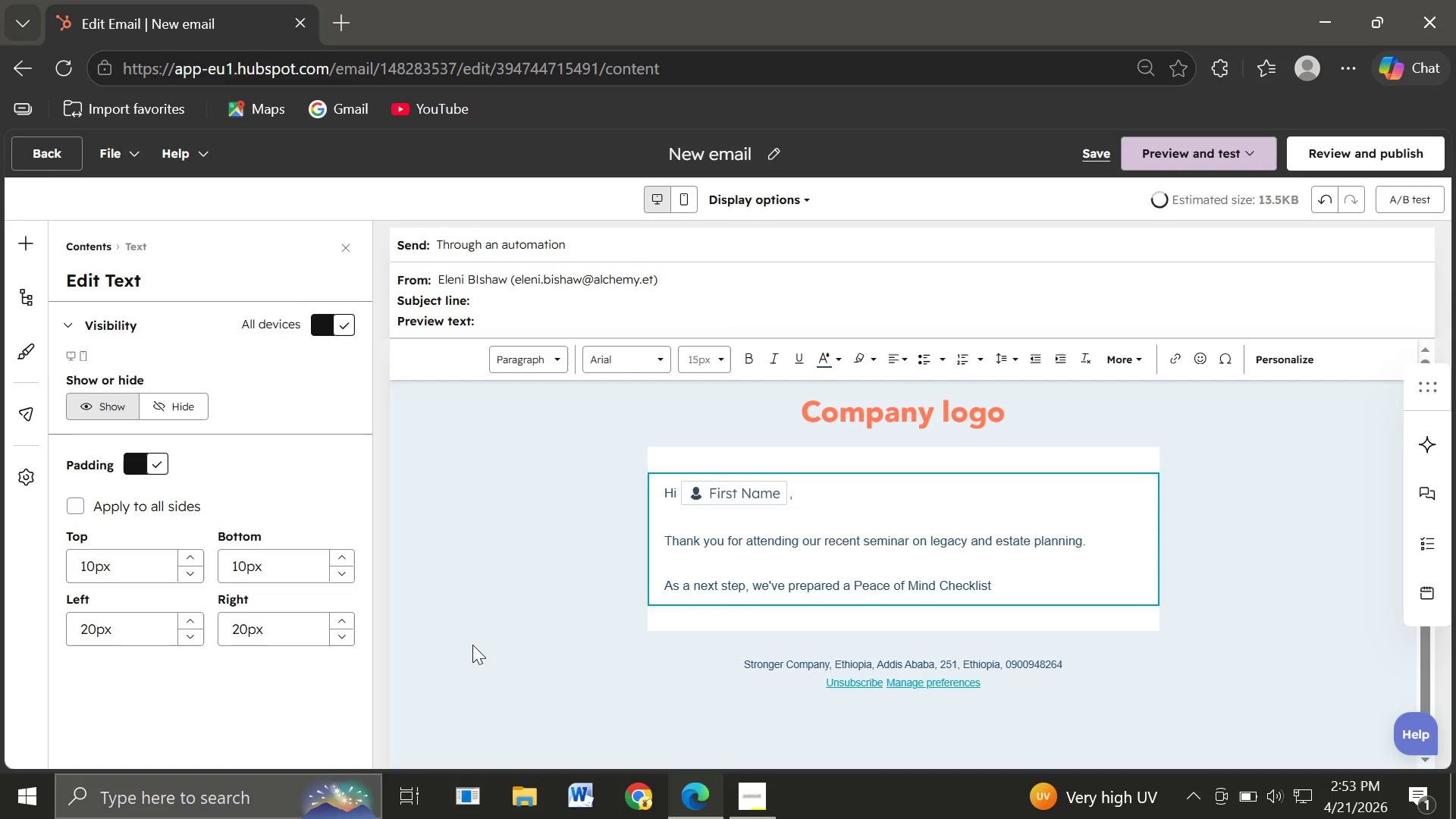 
wait(5.3)
 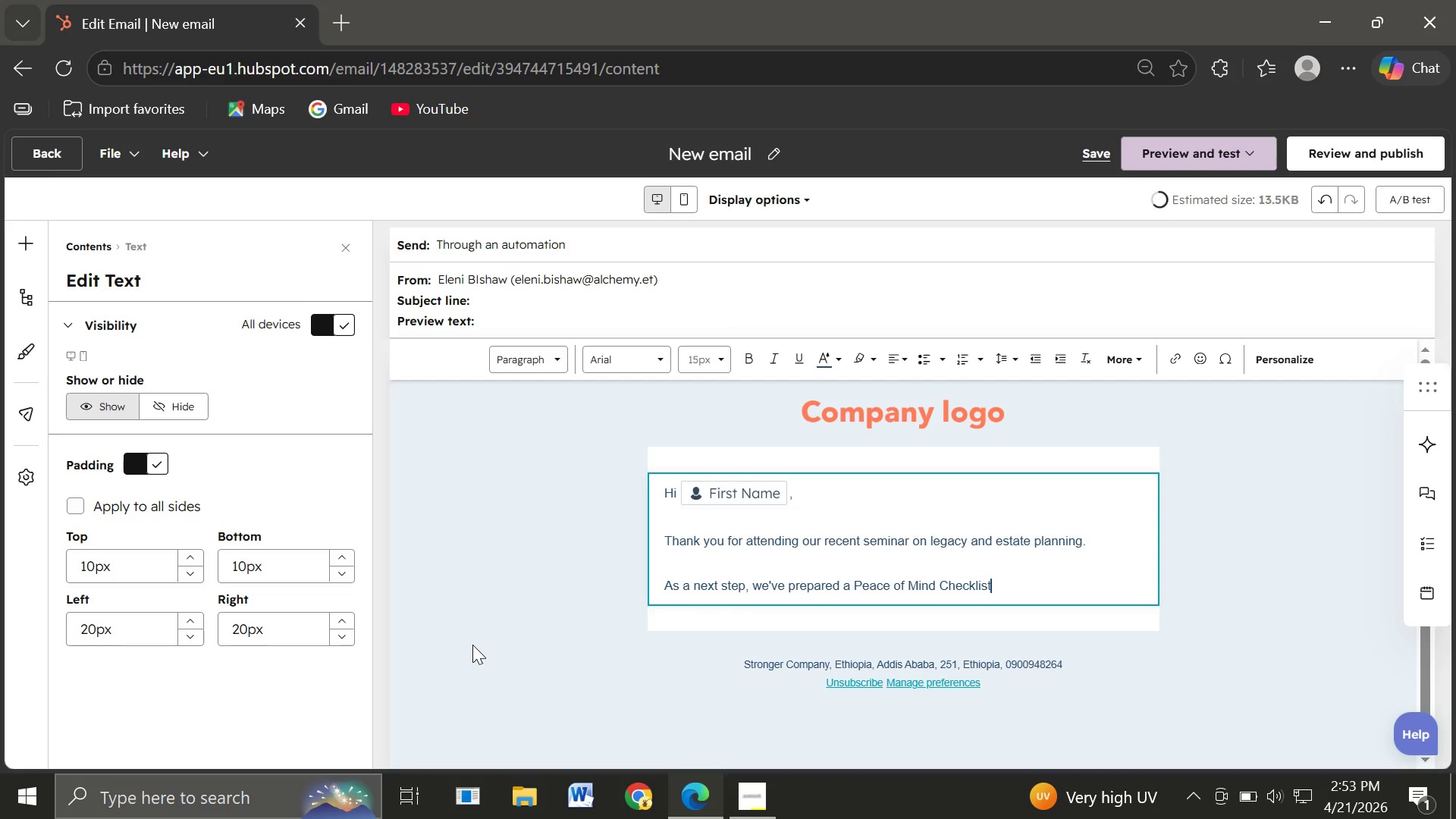 
key(Space)
 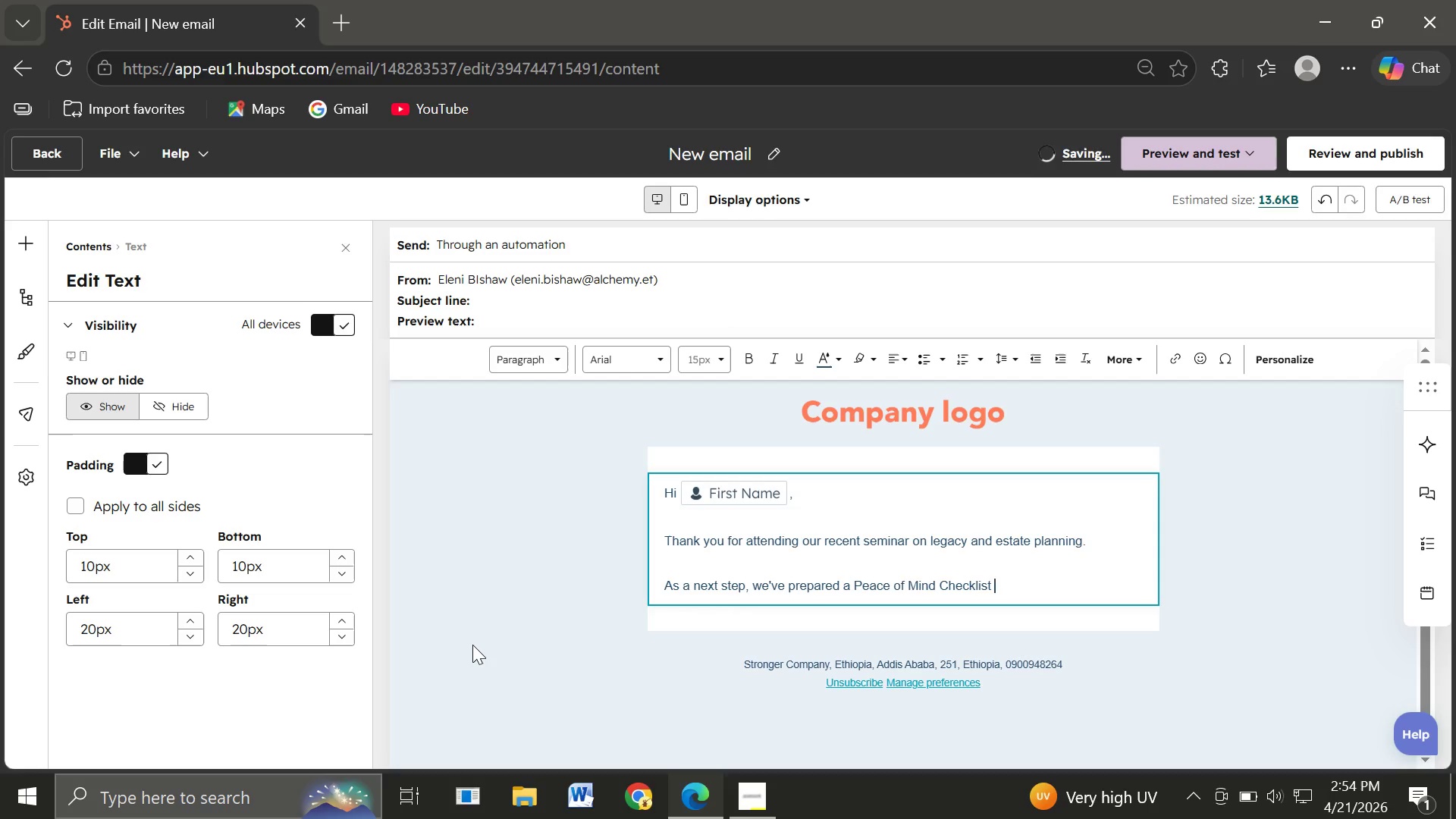 
type(to help you rev)
 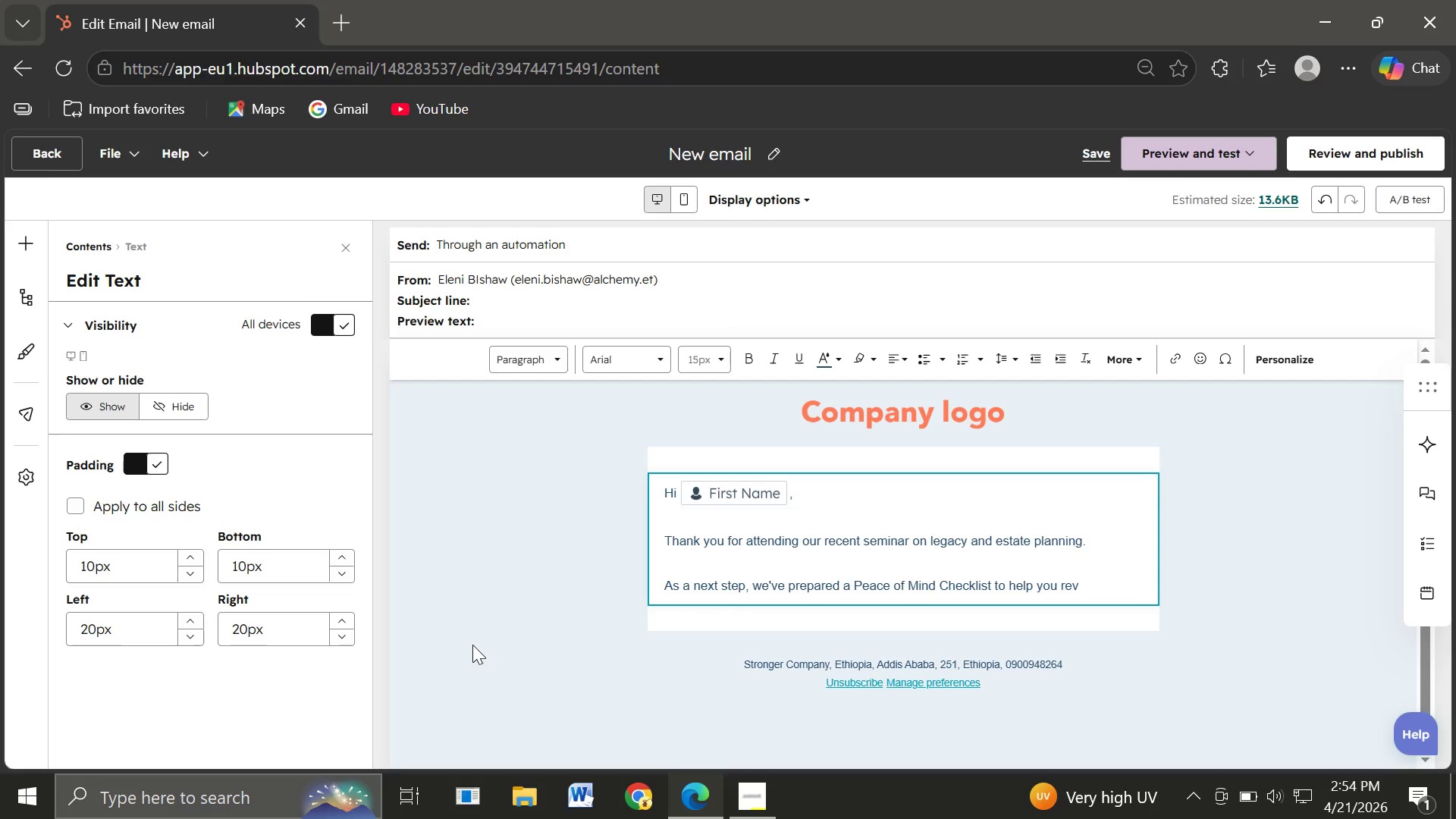 
type(iew your current)
 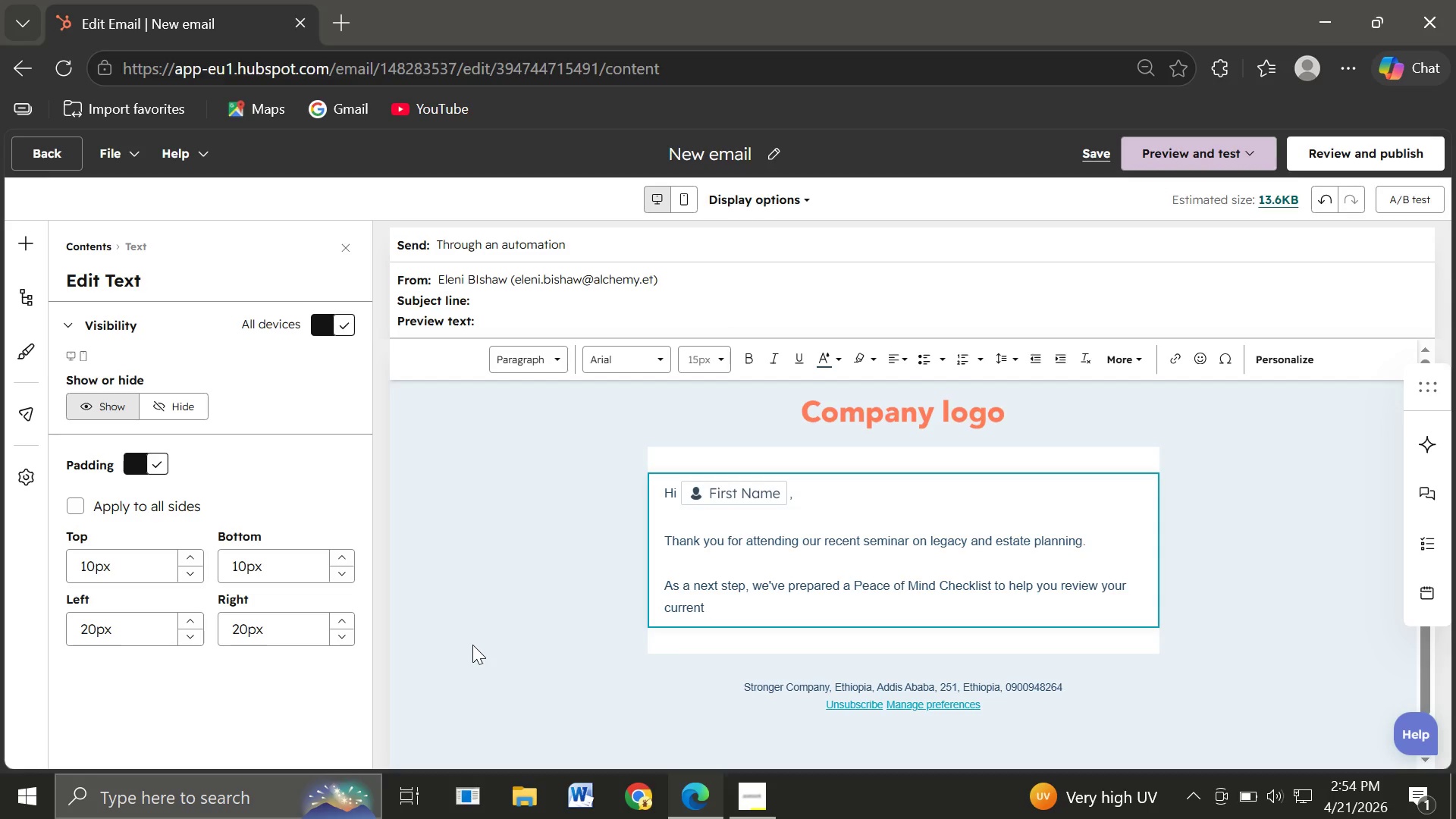 
type( situation and iden)
 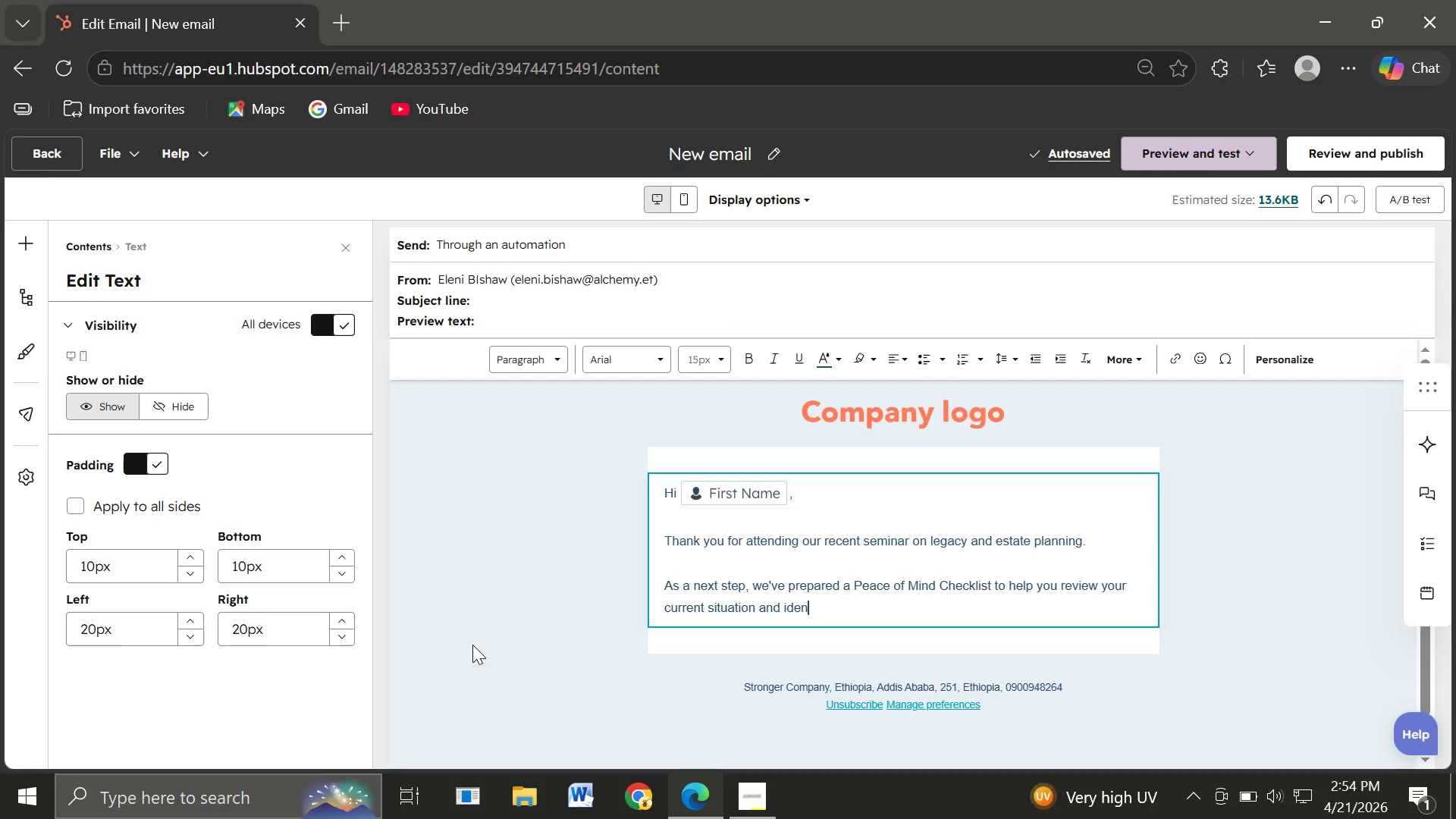 
wait(5.97)
 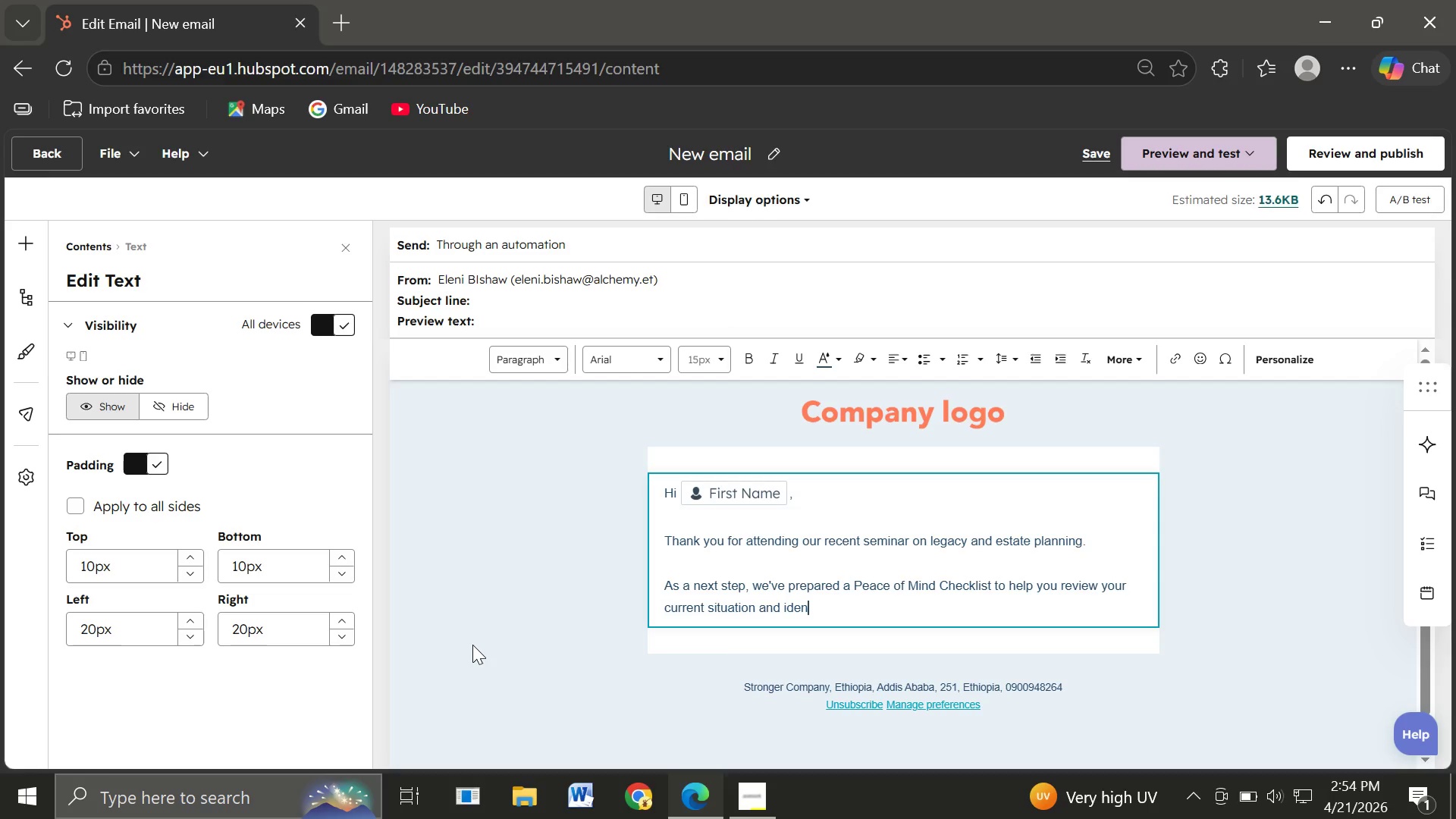 
type(tify )
 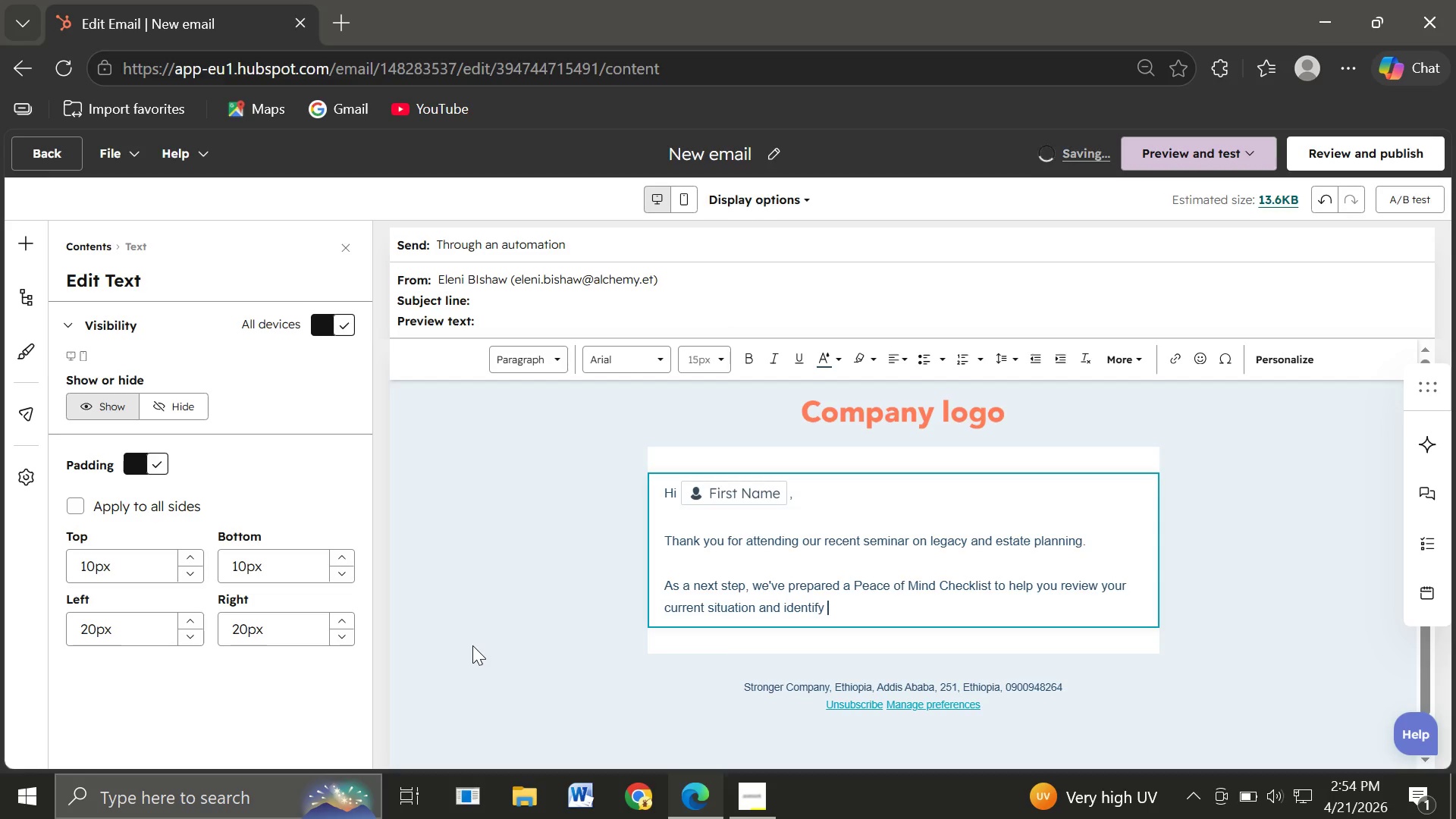 
type(any gaps )
 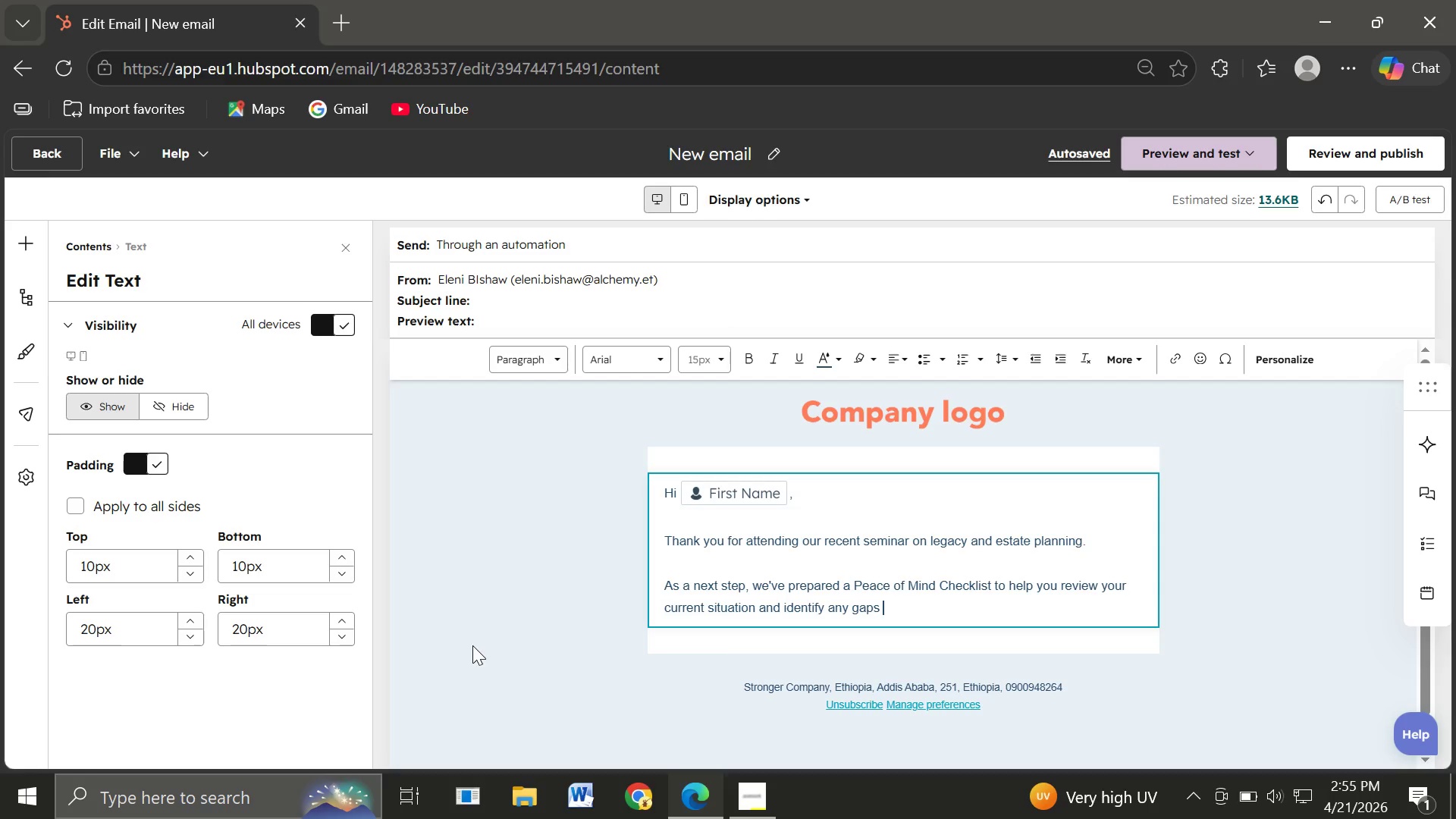 
wait(29.52)
 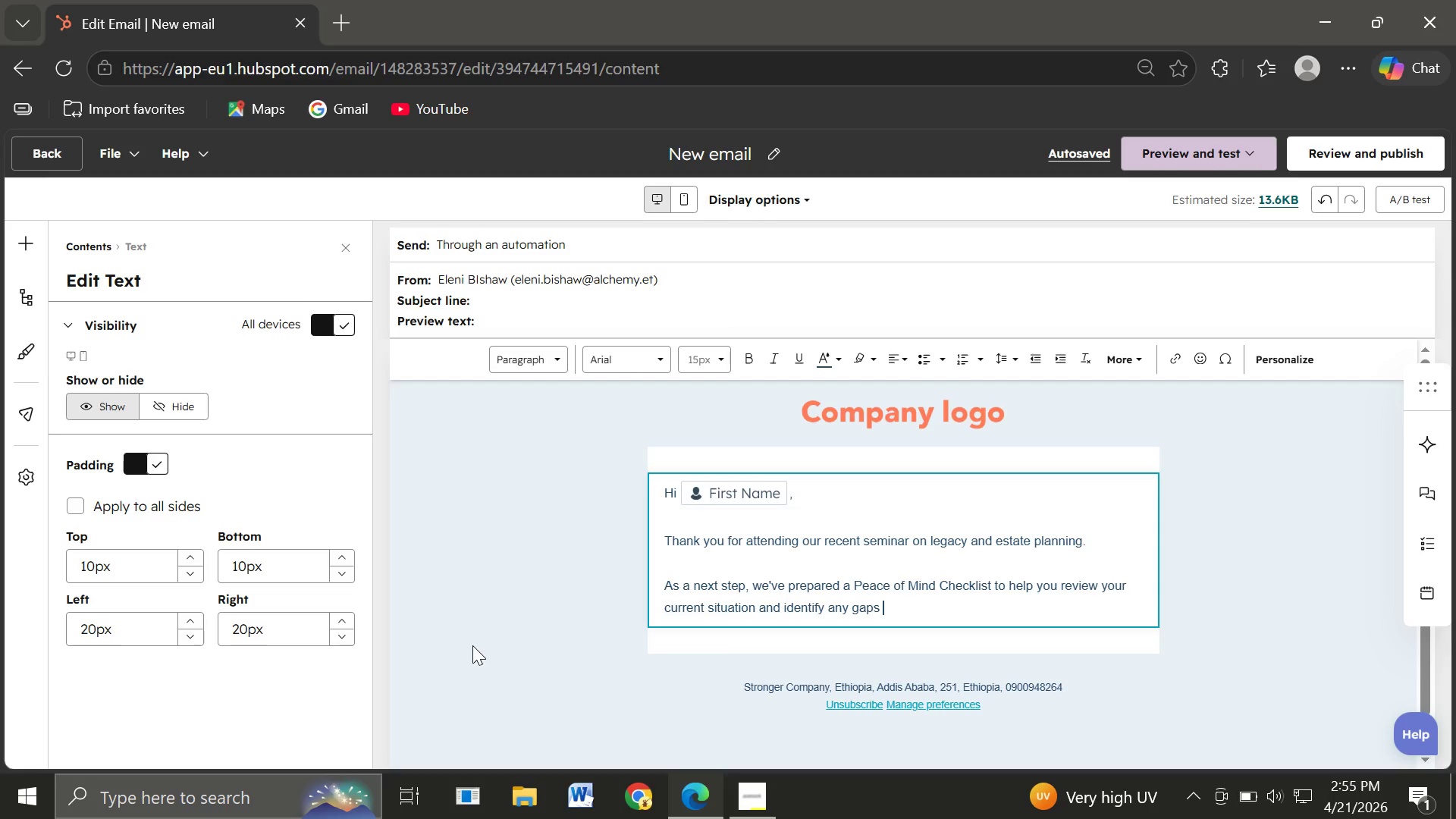 
type(in )
 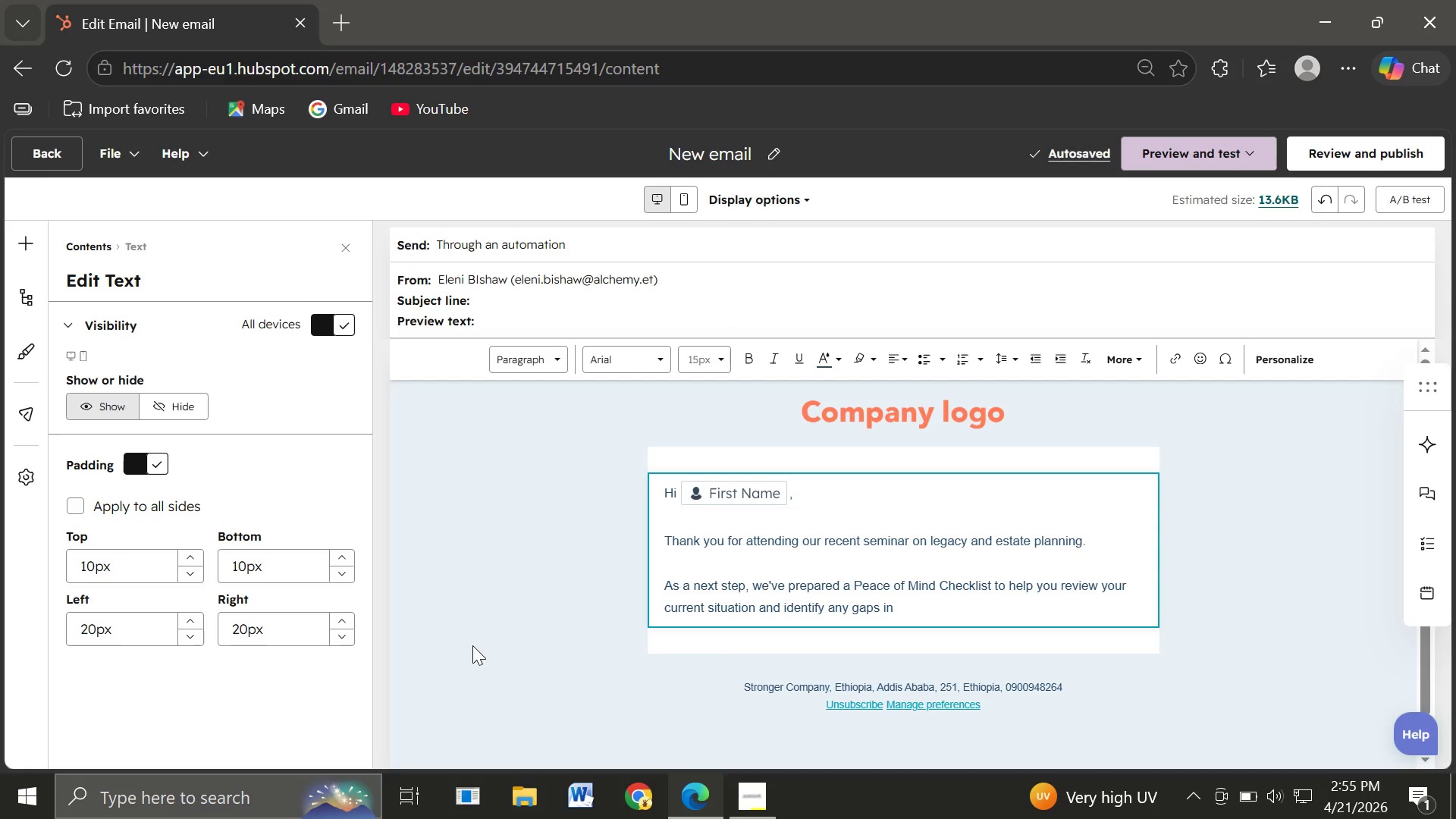 
wait(5.31)
 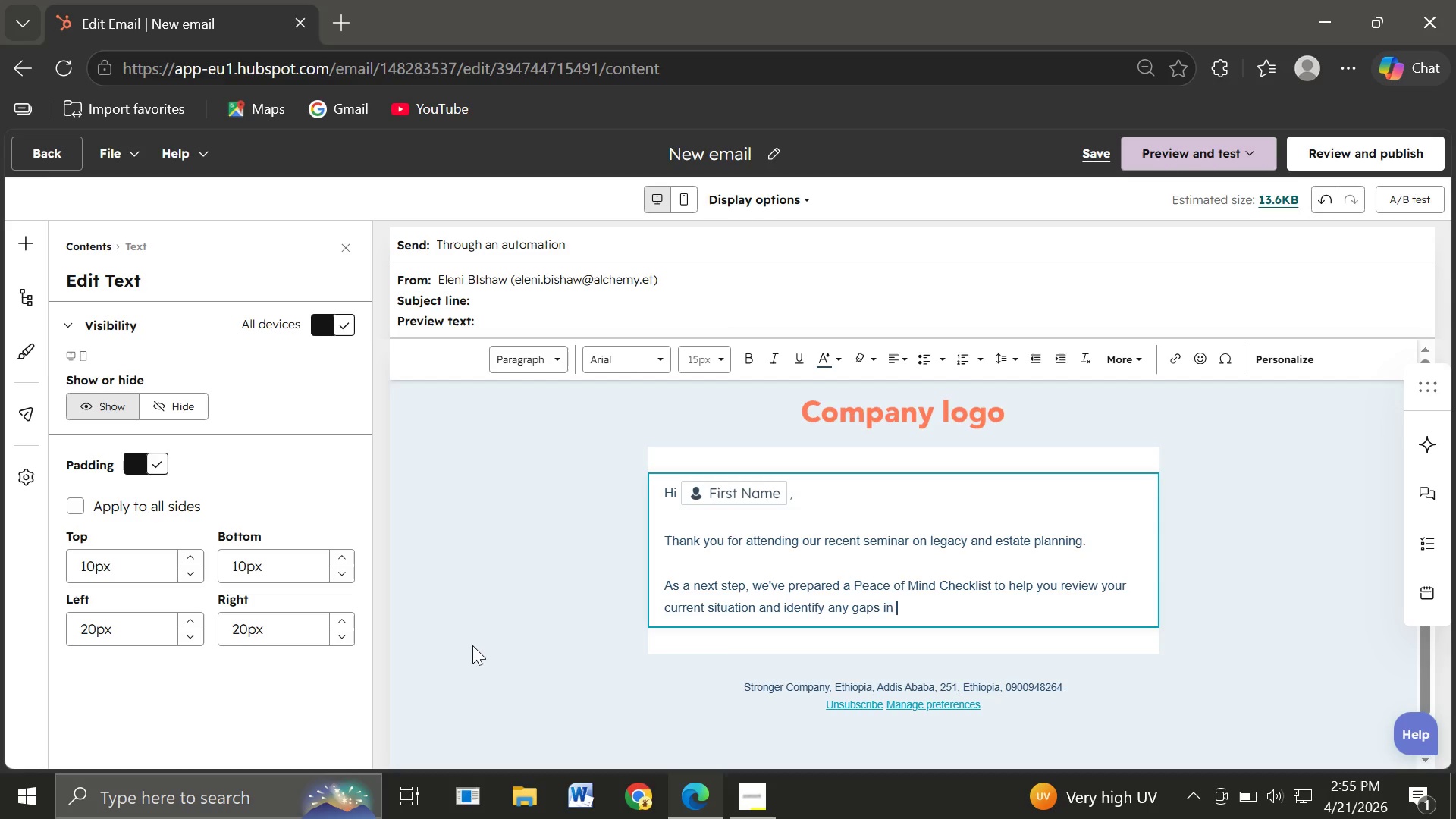 
type(your estate )
 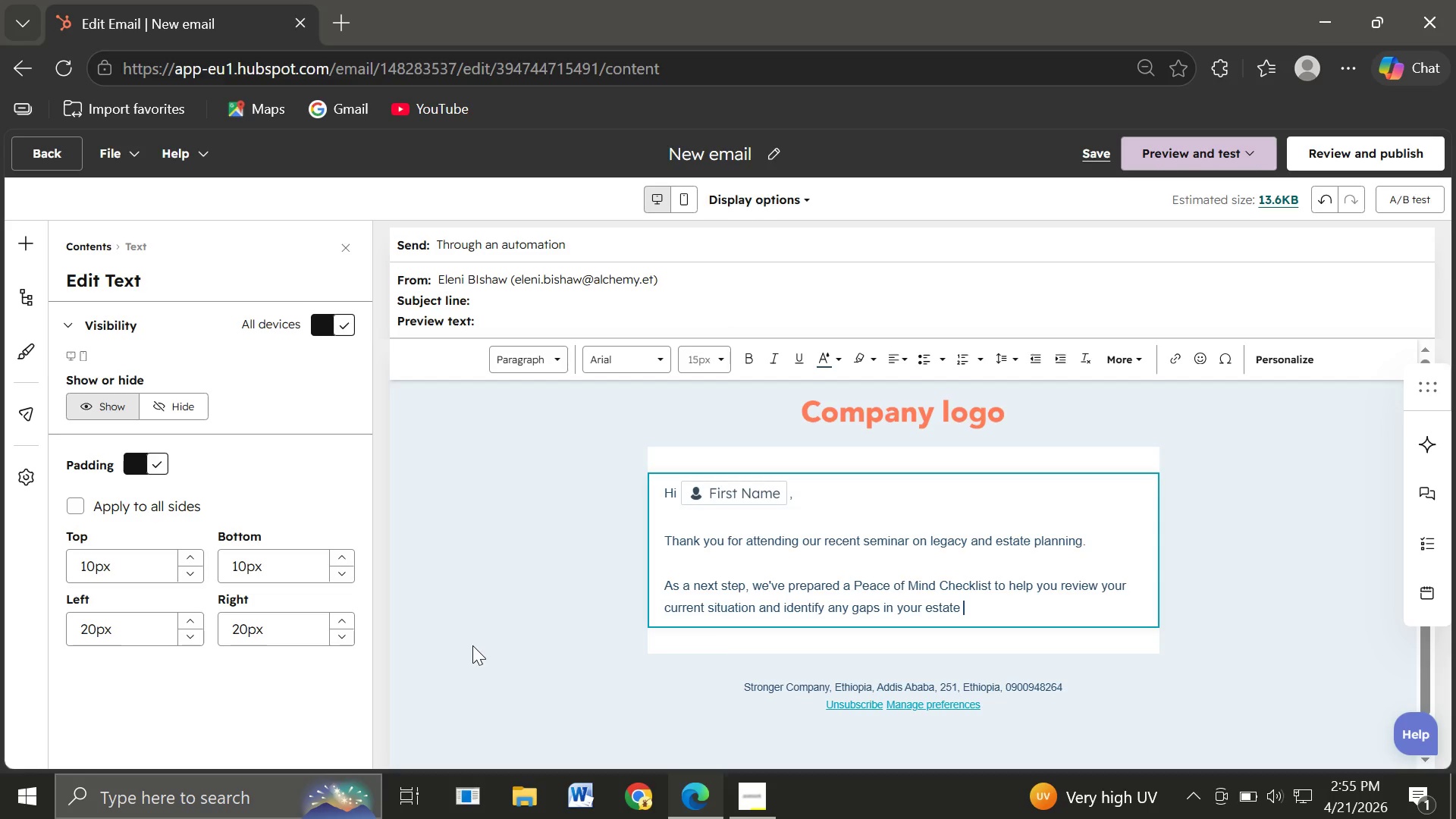 
type(plant )
 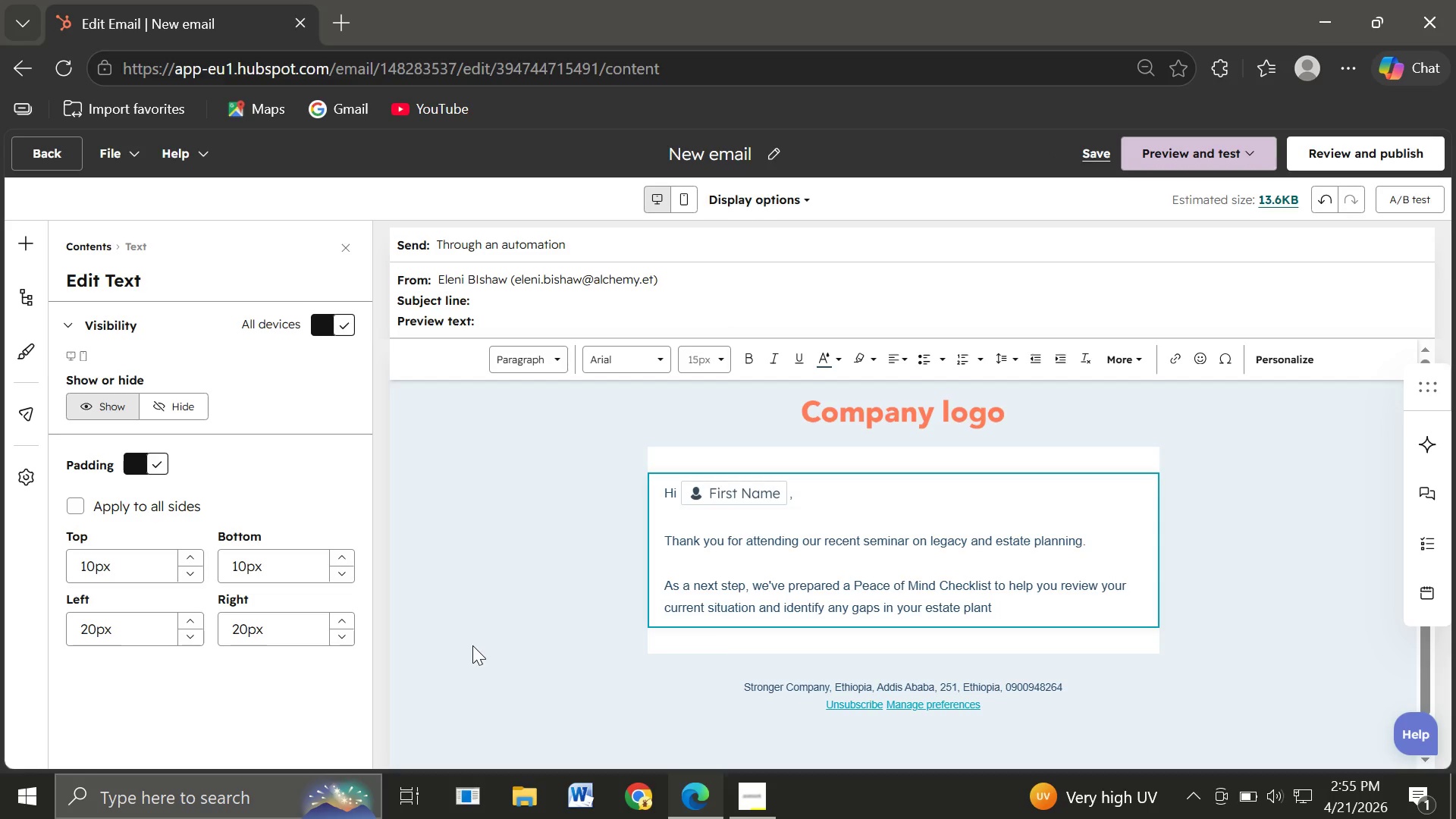 
key(Backspace)
 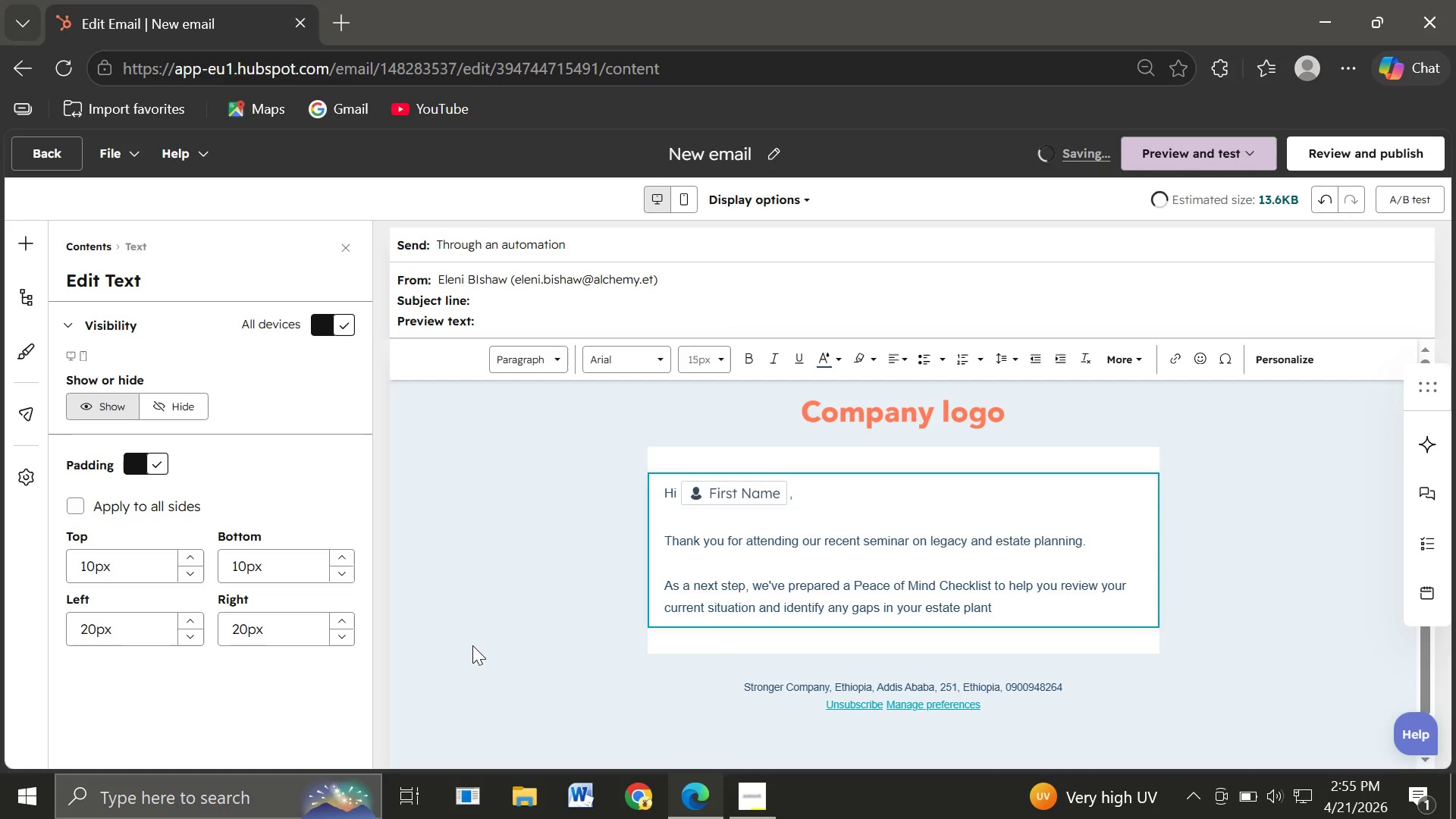 
key(Backspace)
 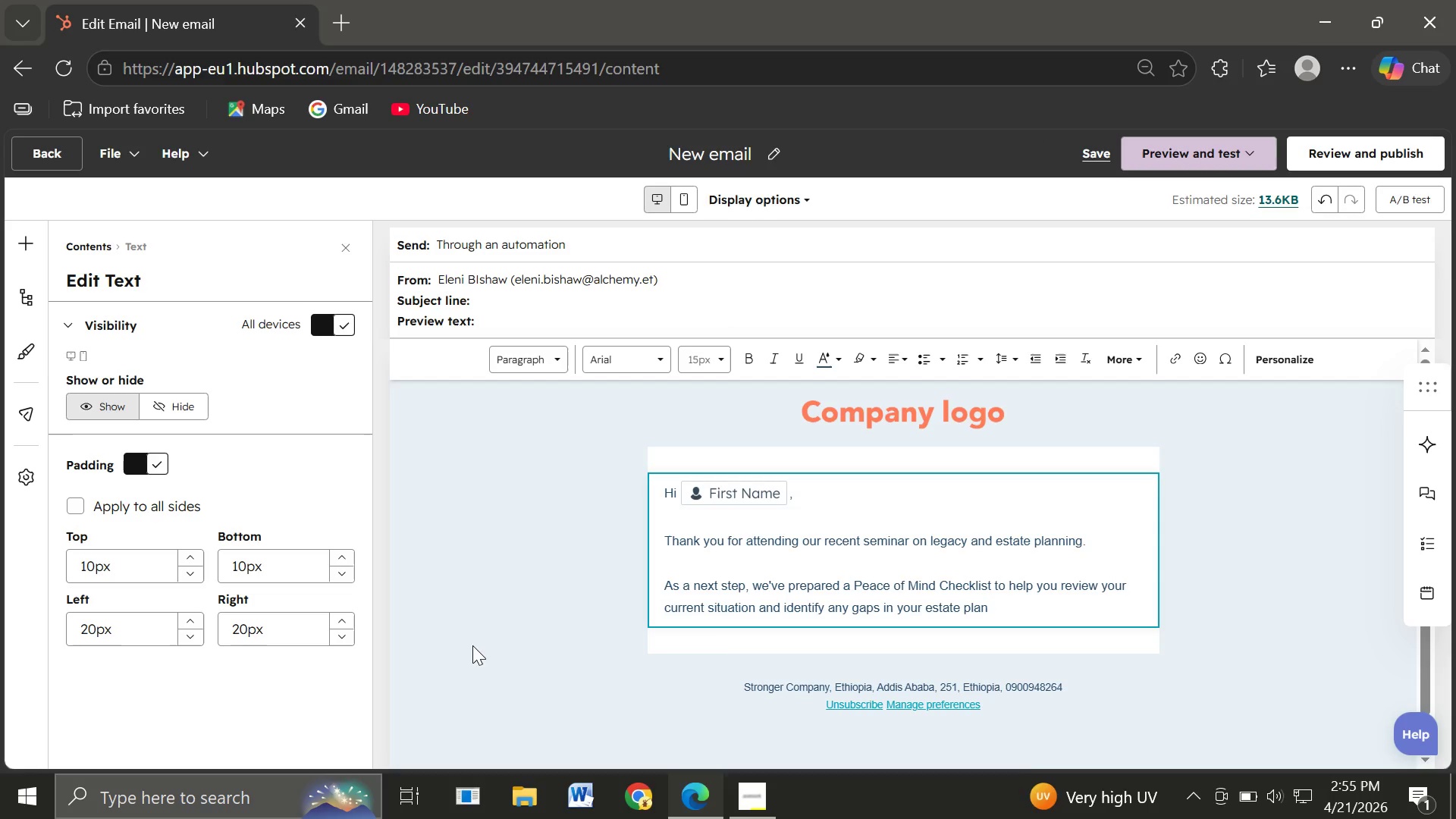 
key(Period)
 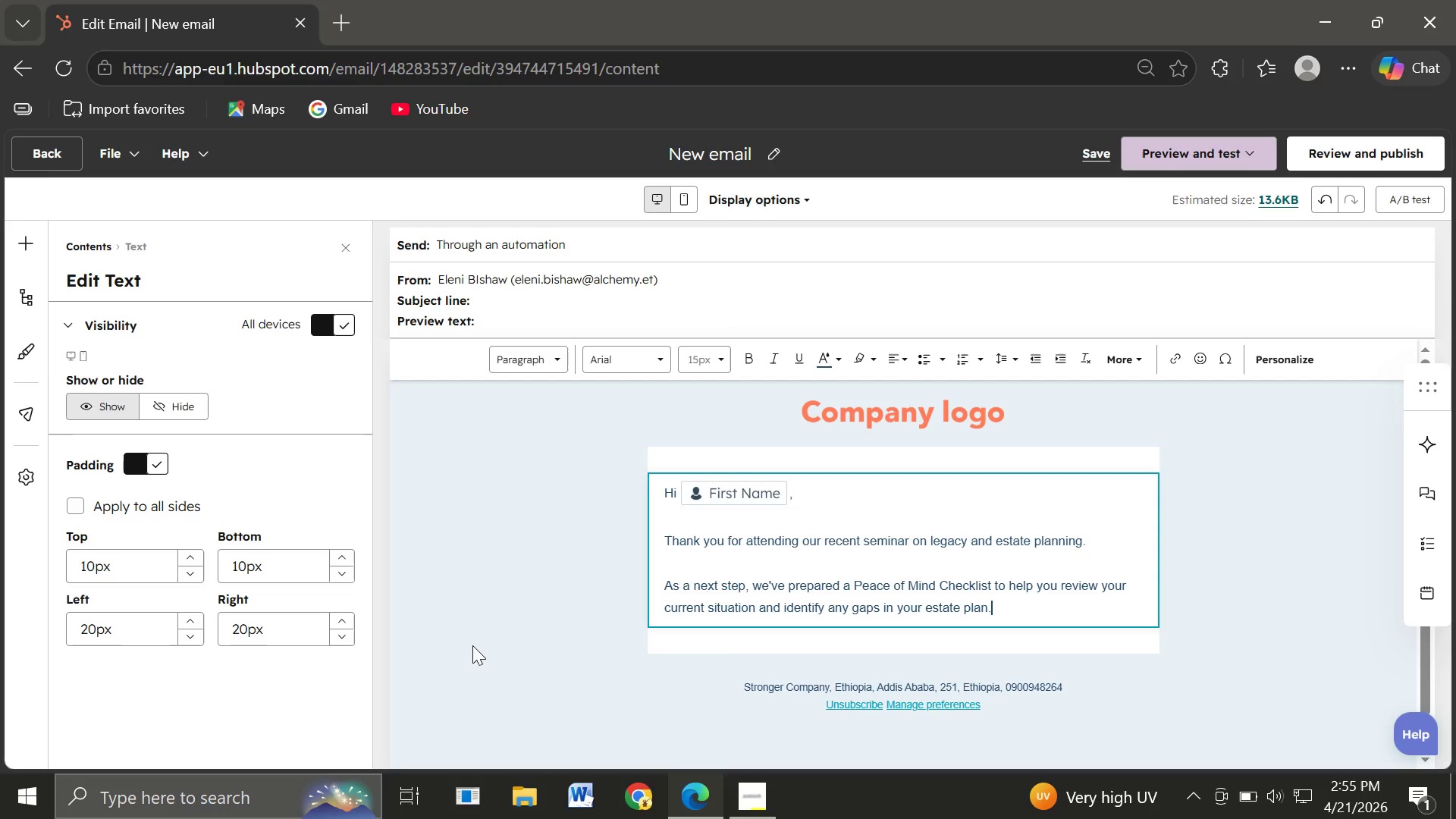 
key(Enter)
 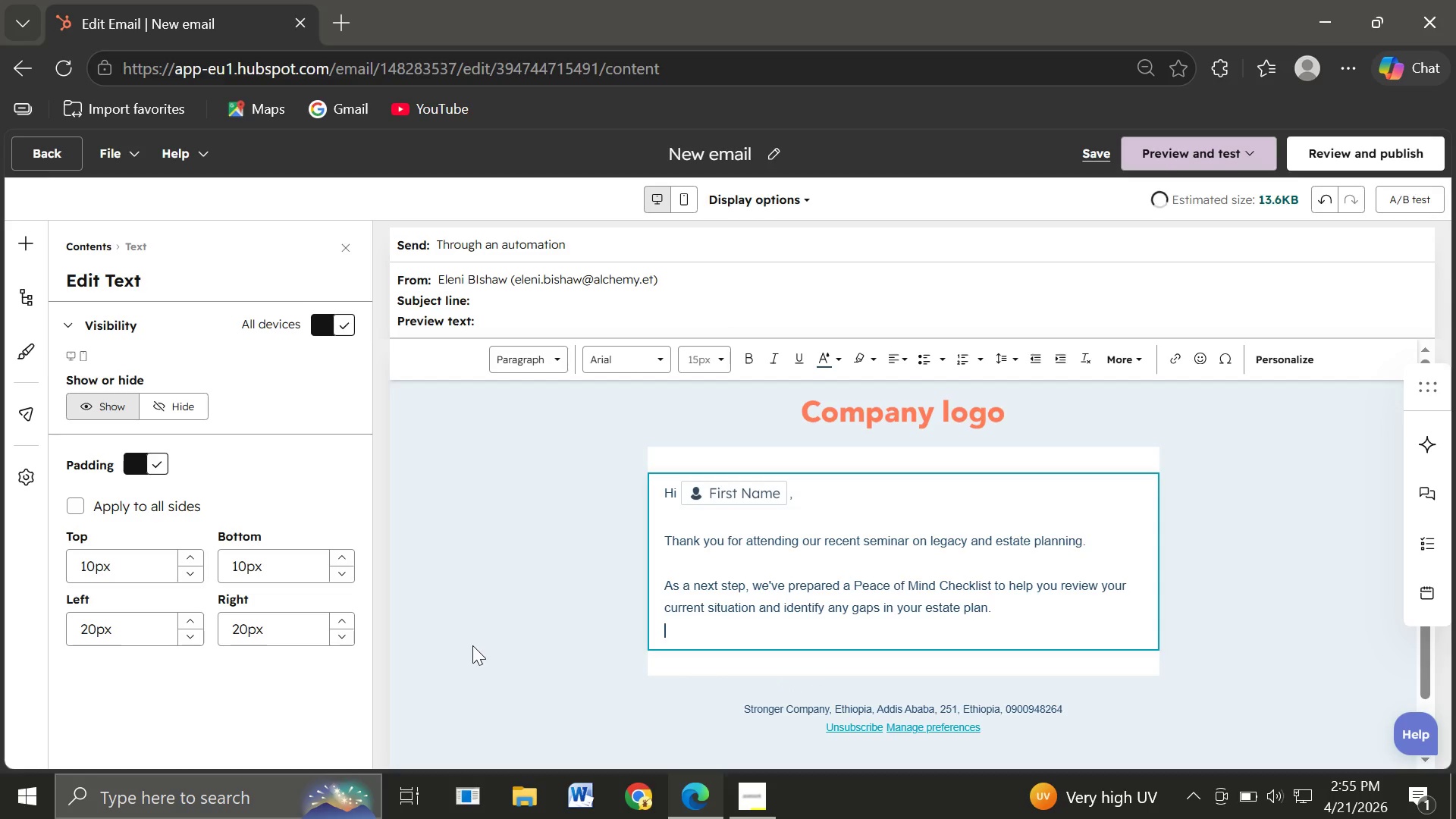 
key(Enter)
 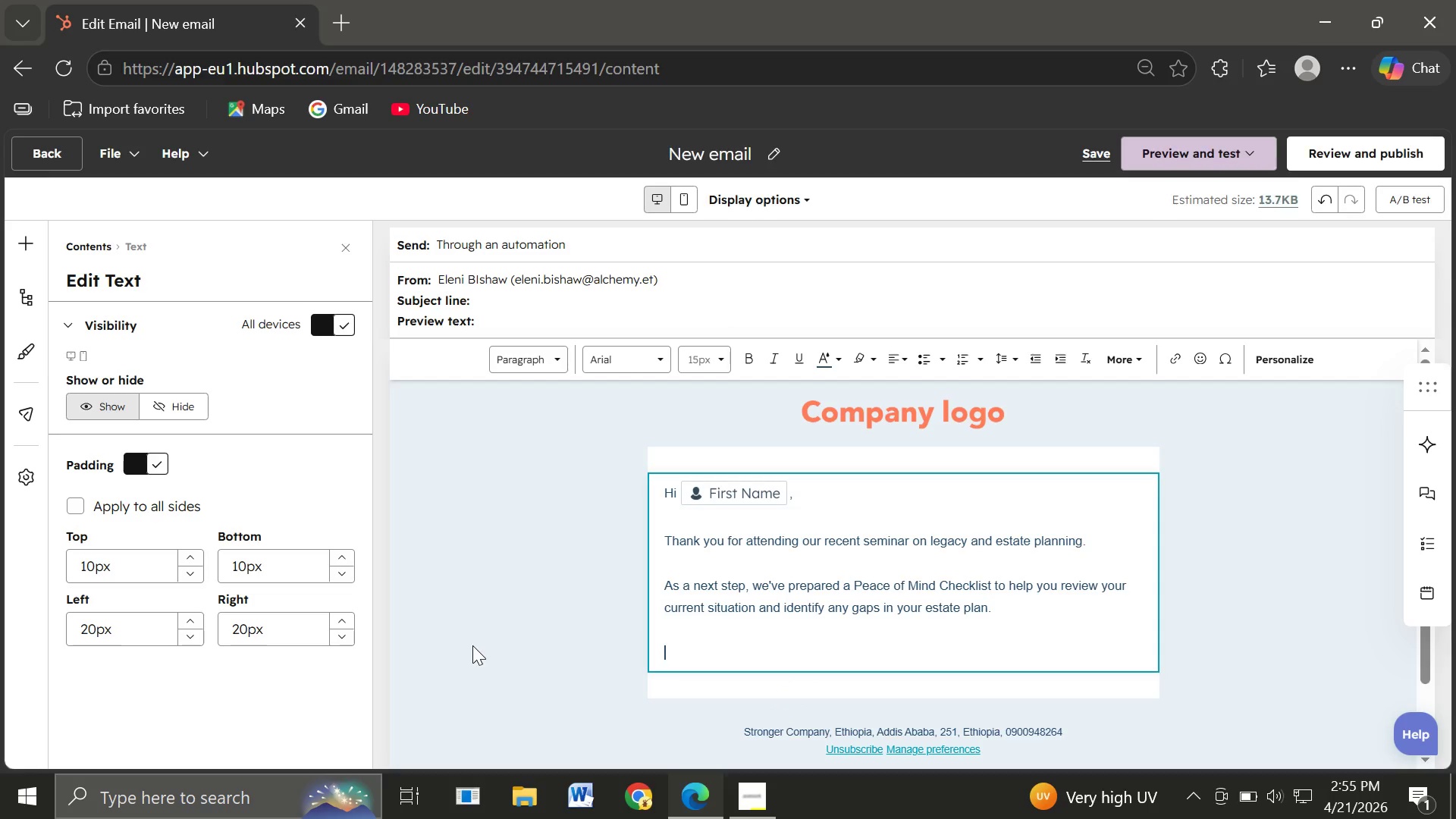 
type(The checklist is designed to help you )
key(Backspace)
type(:)
 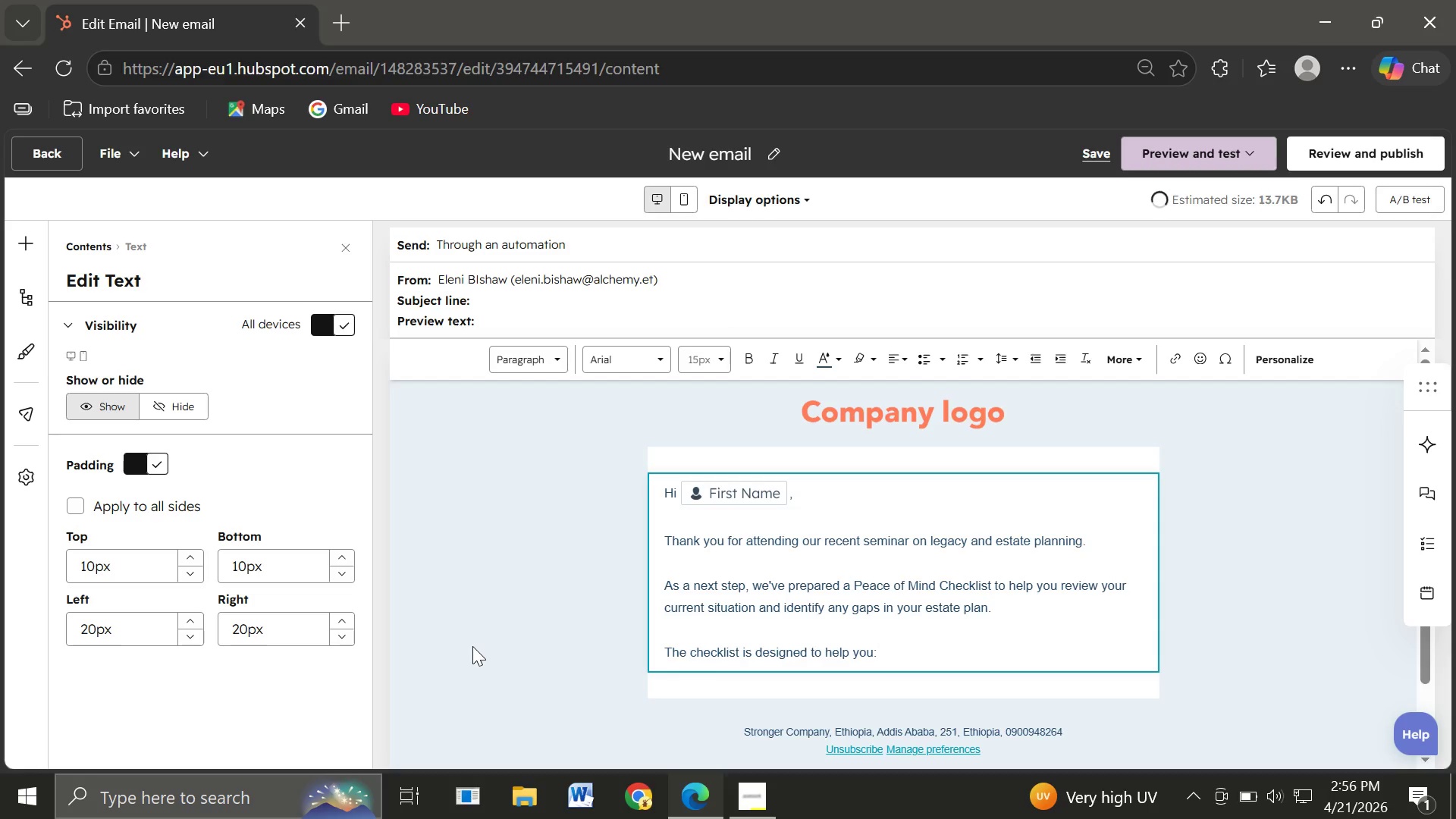 
key(Enter)
 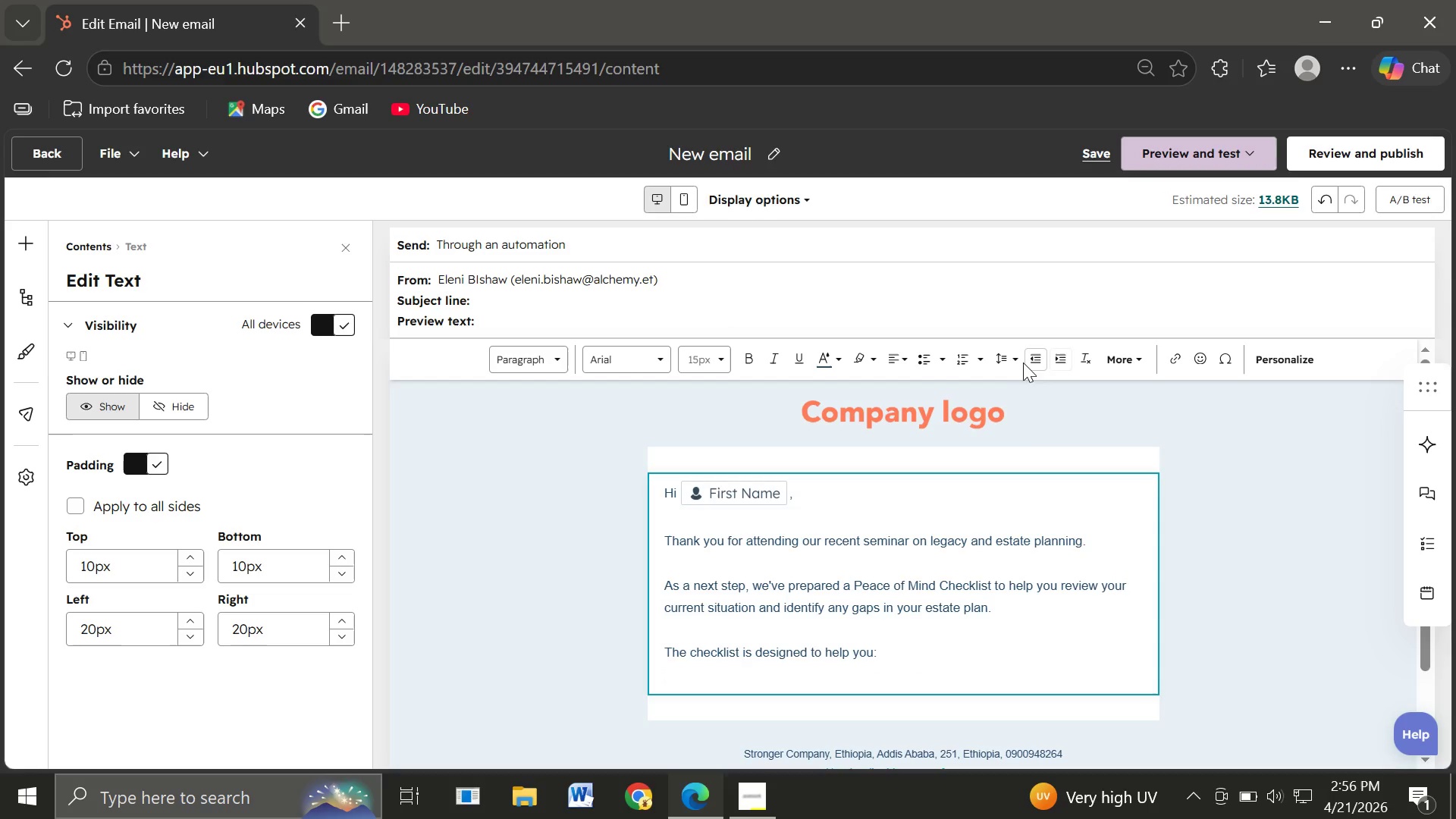 
left_click([926, 357])
 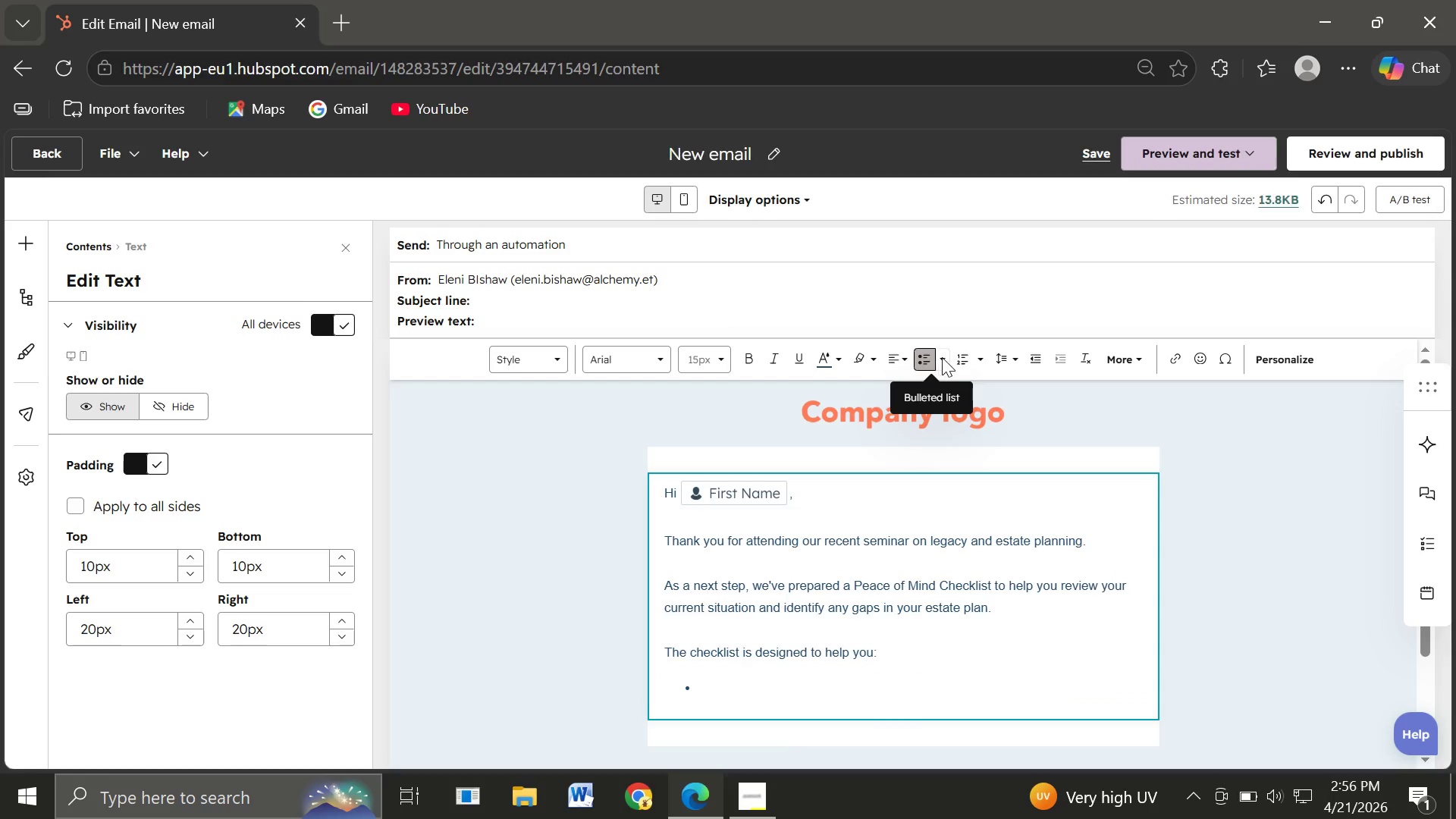 
left_click([942, 358])
 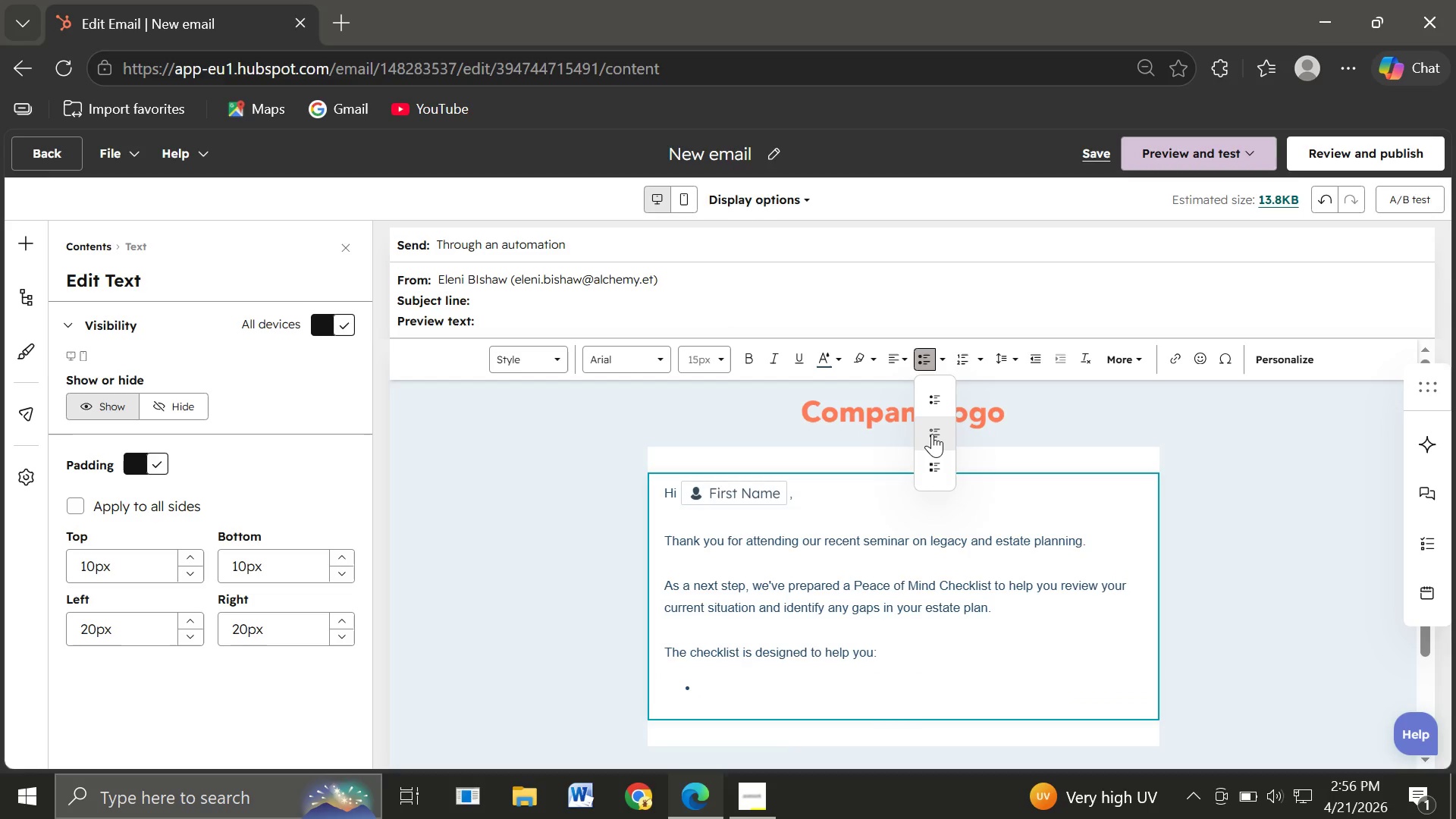 
left_click([932, 434])
 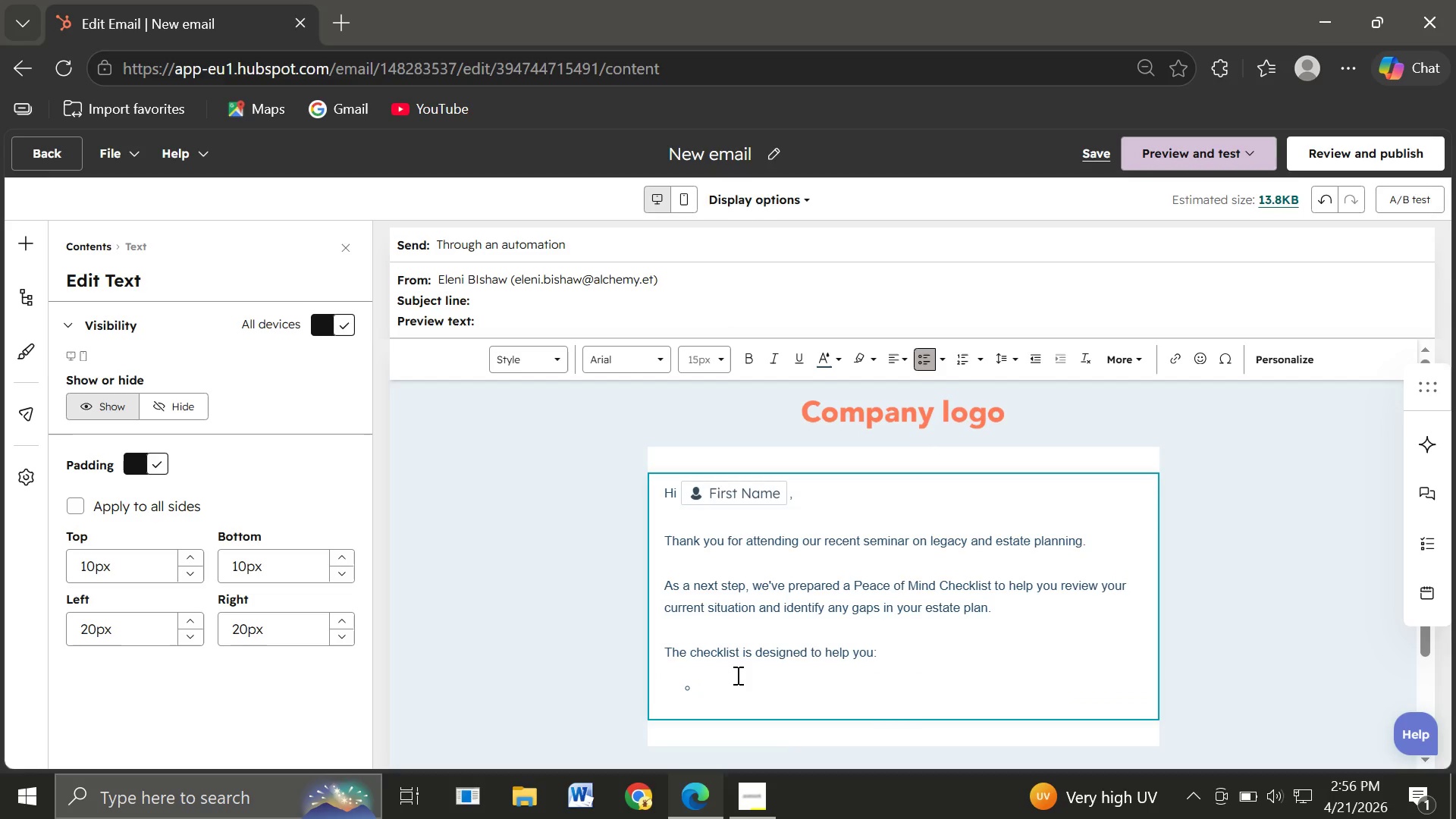 
type(Understang)
key(Backspace)
type(d key esr)
key(Backspace)
type(tate)
 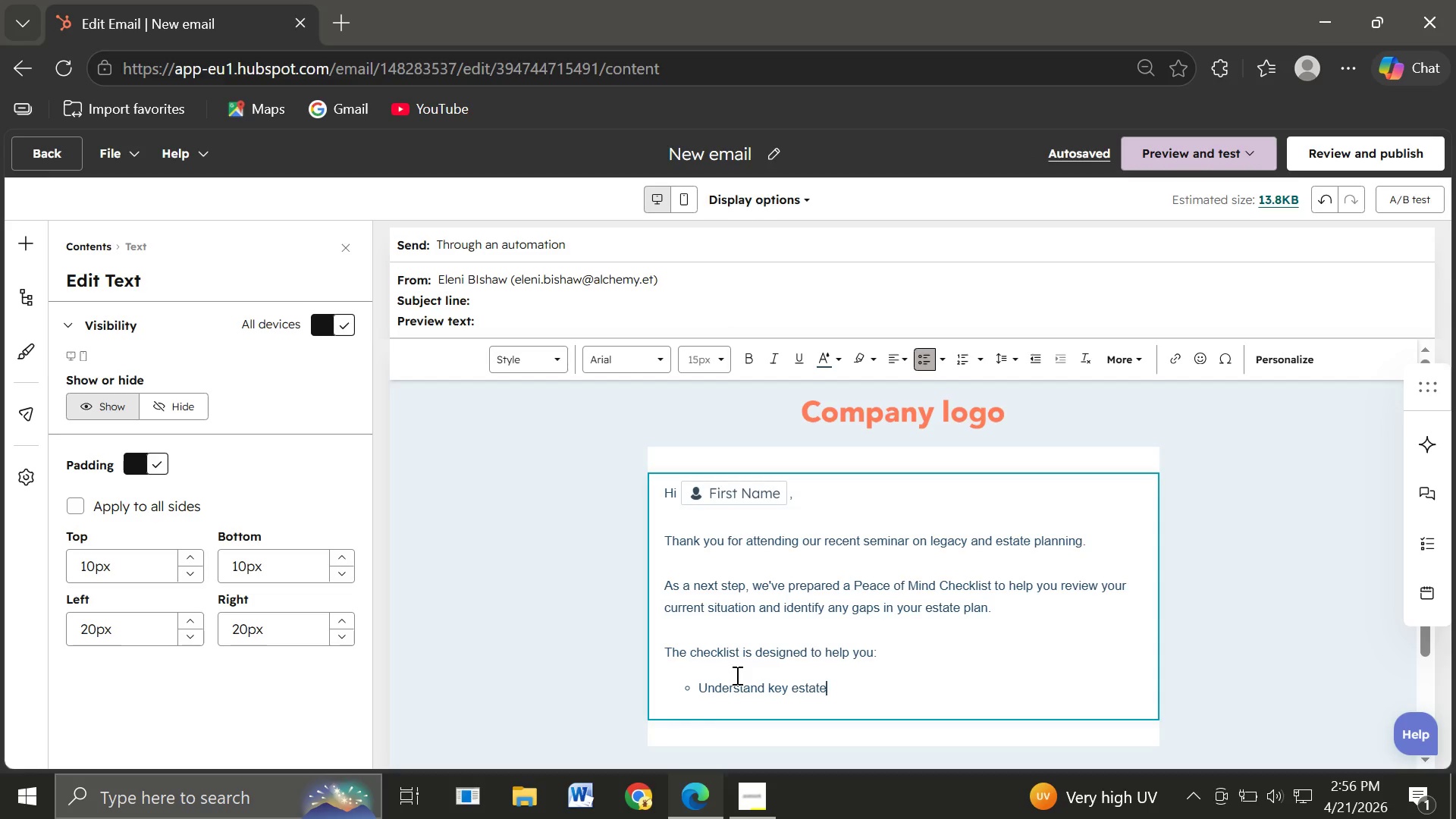 
wait(18.67)
 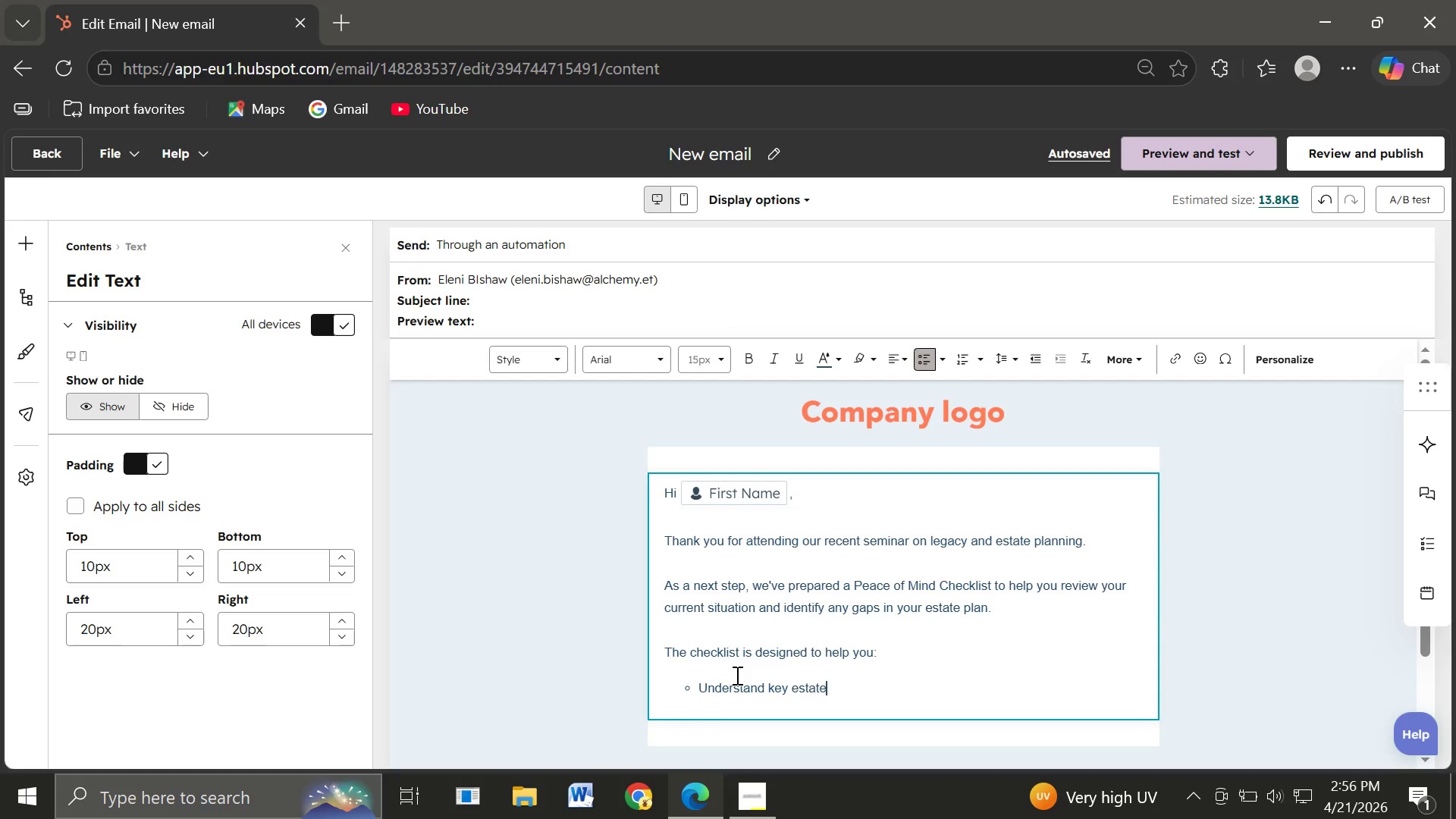 
type( planning essentials)
 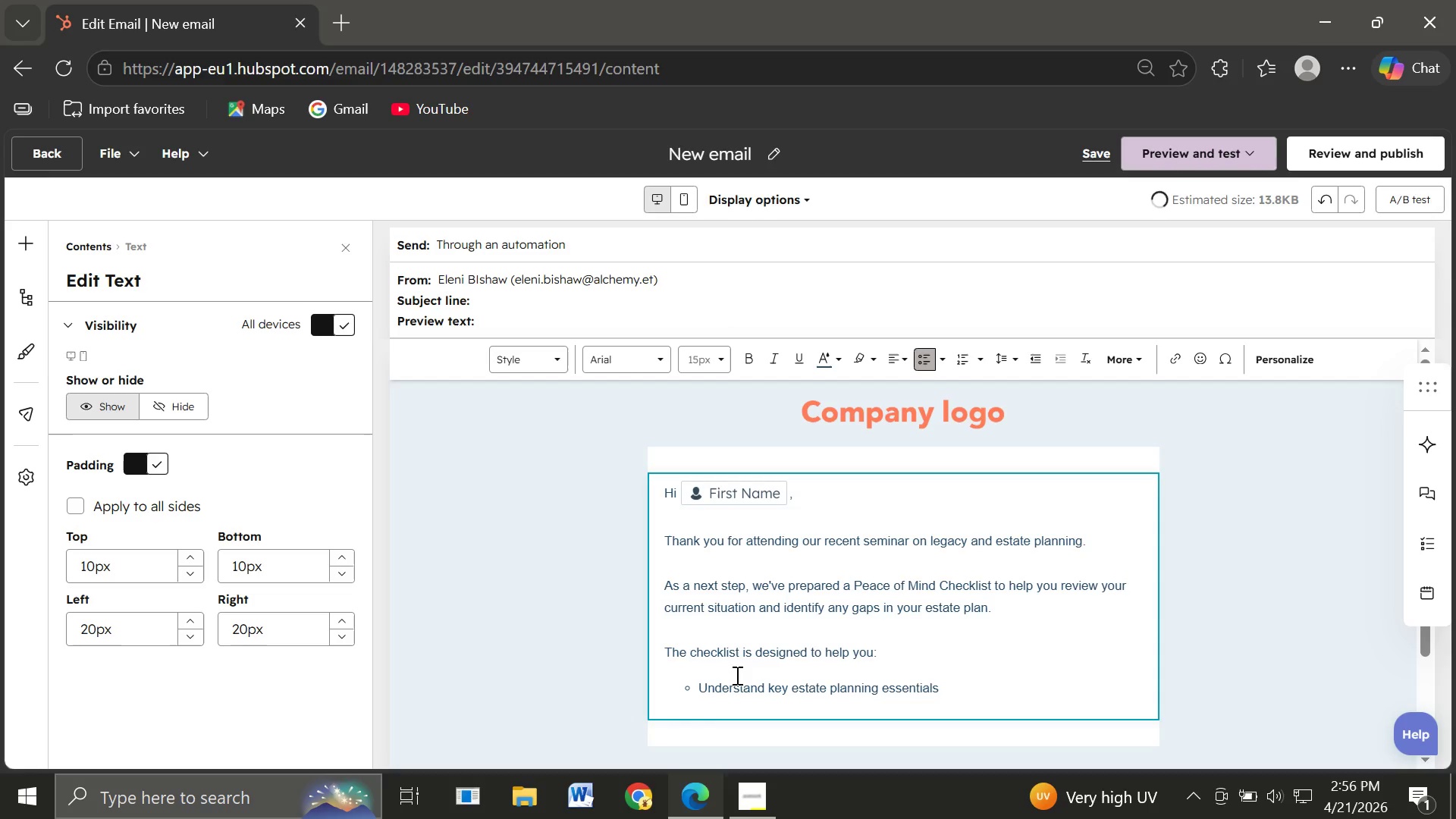 
key(Enter)
 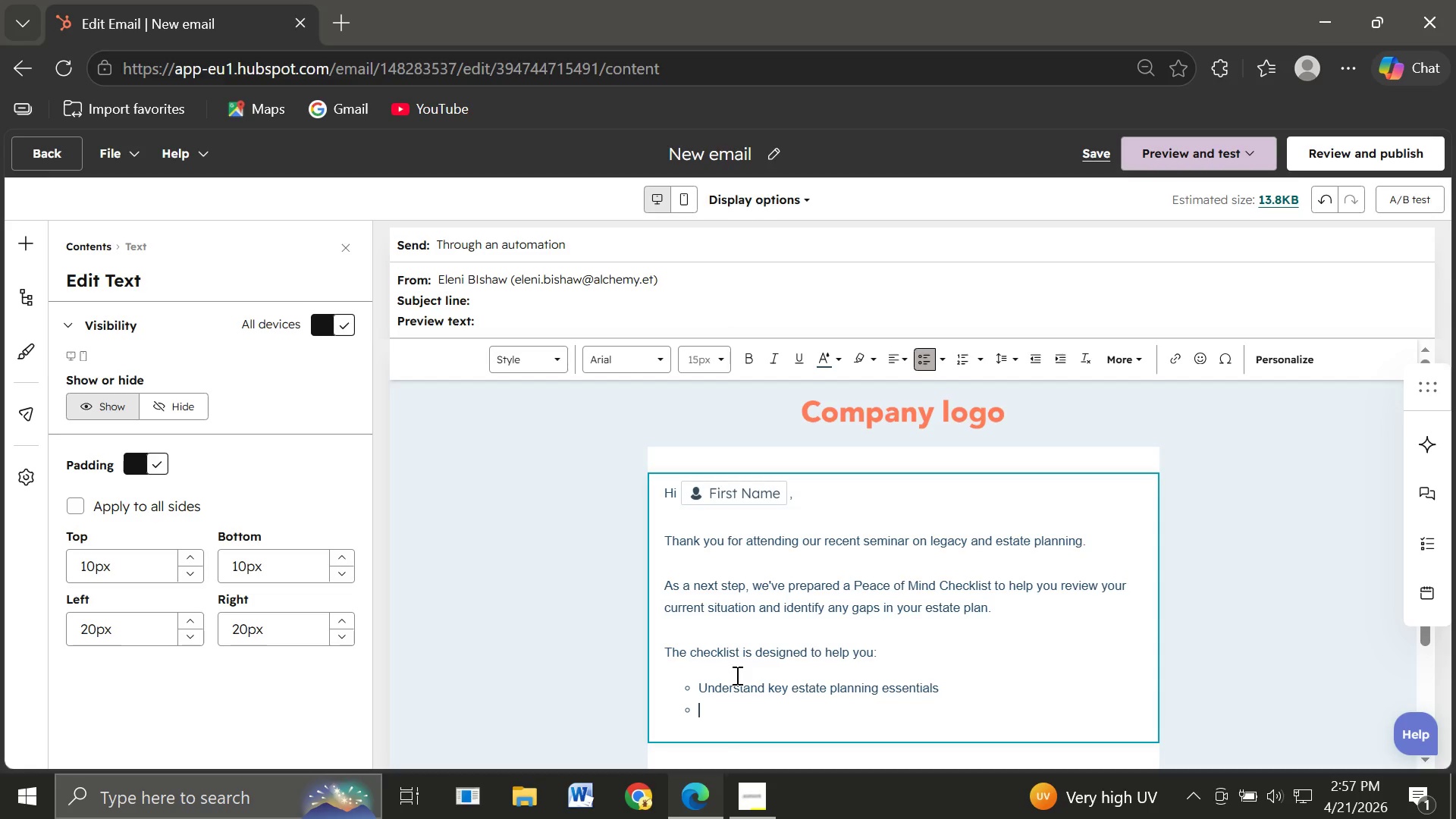 
type(Avoid a)
key(Backspace)
type(common docy)
key(Backspace)
type(umentation mistakes)
 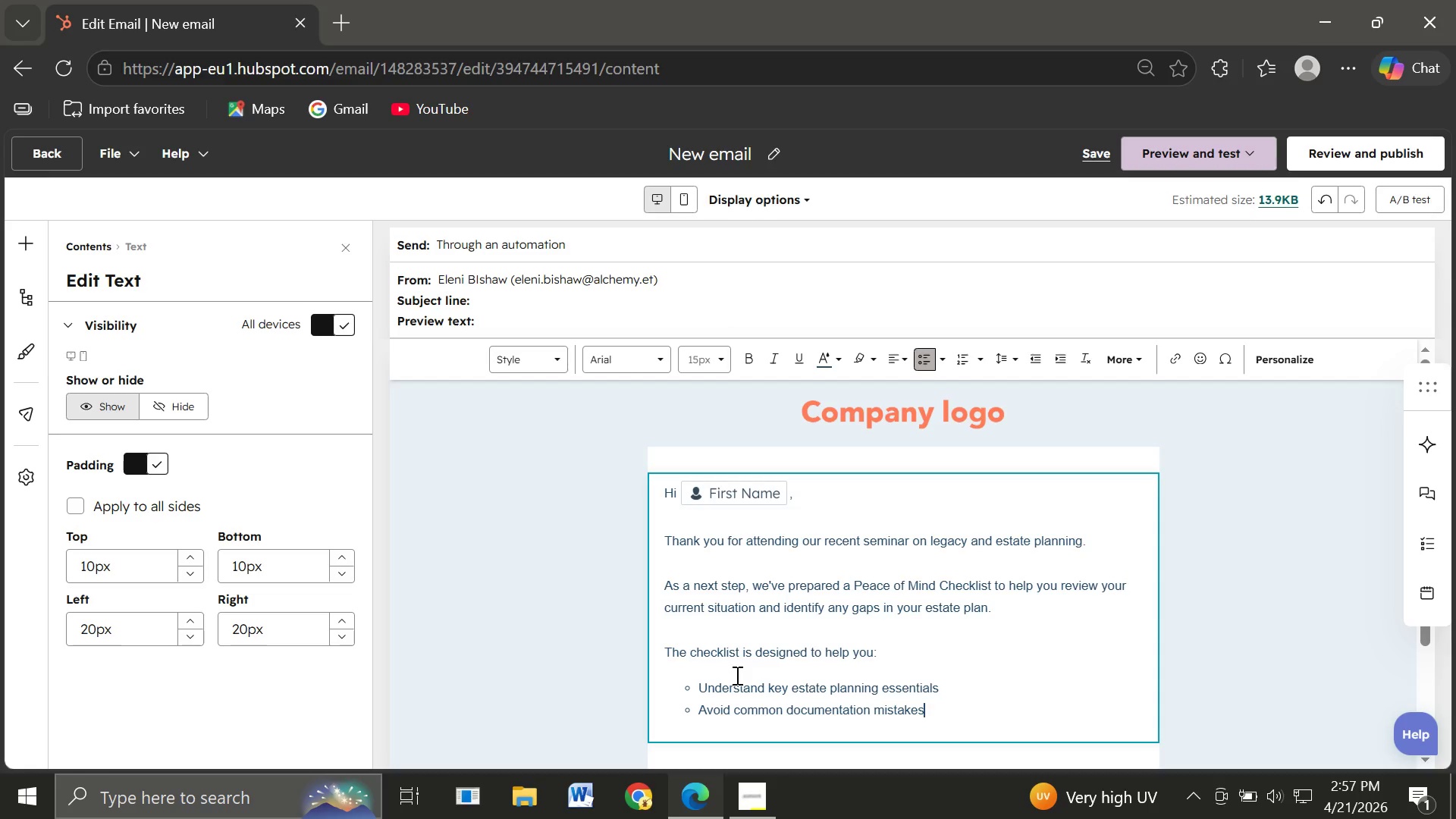 
key(Enter)
 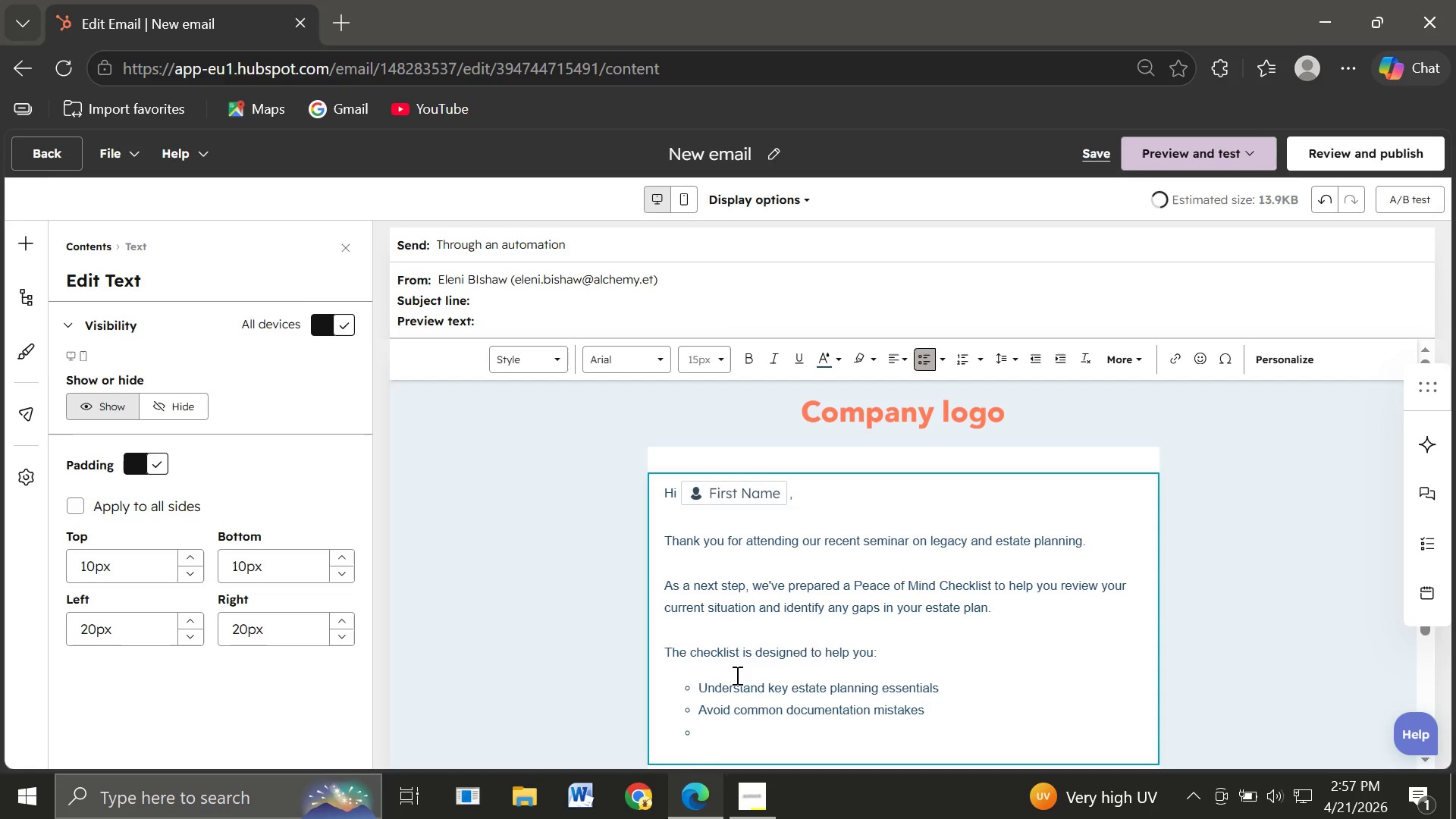 
type(Ensure your wishes are clearly p)
 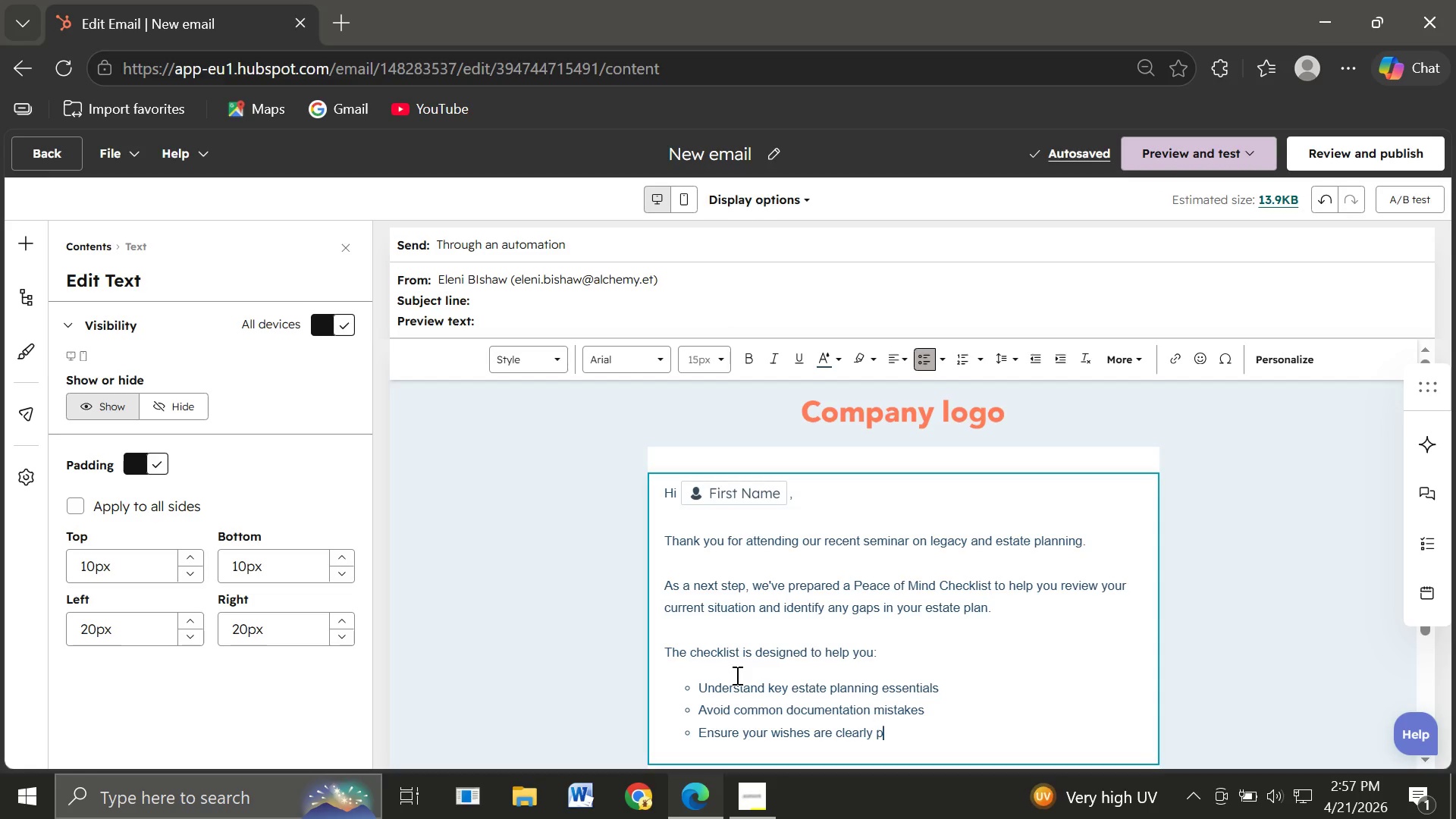 
wait(11.22)
 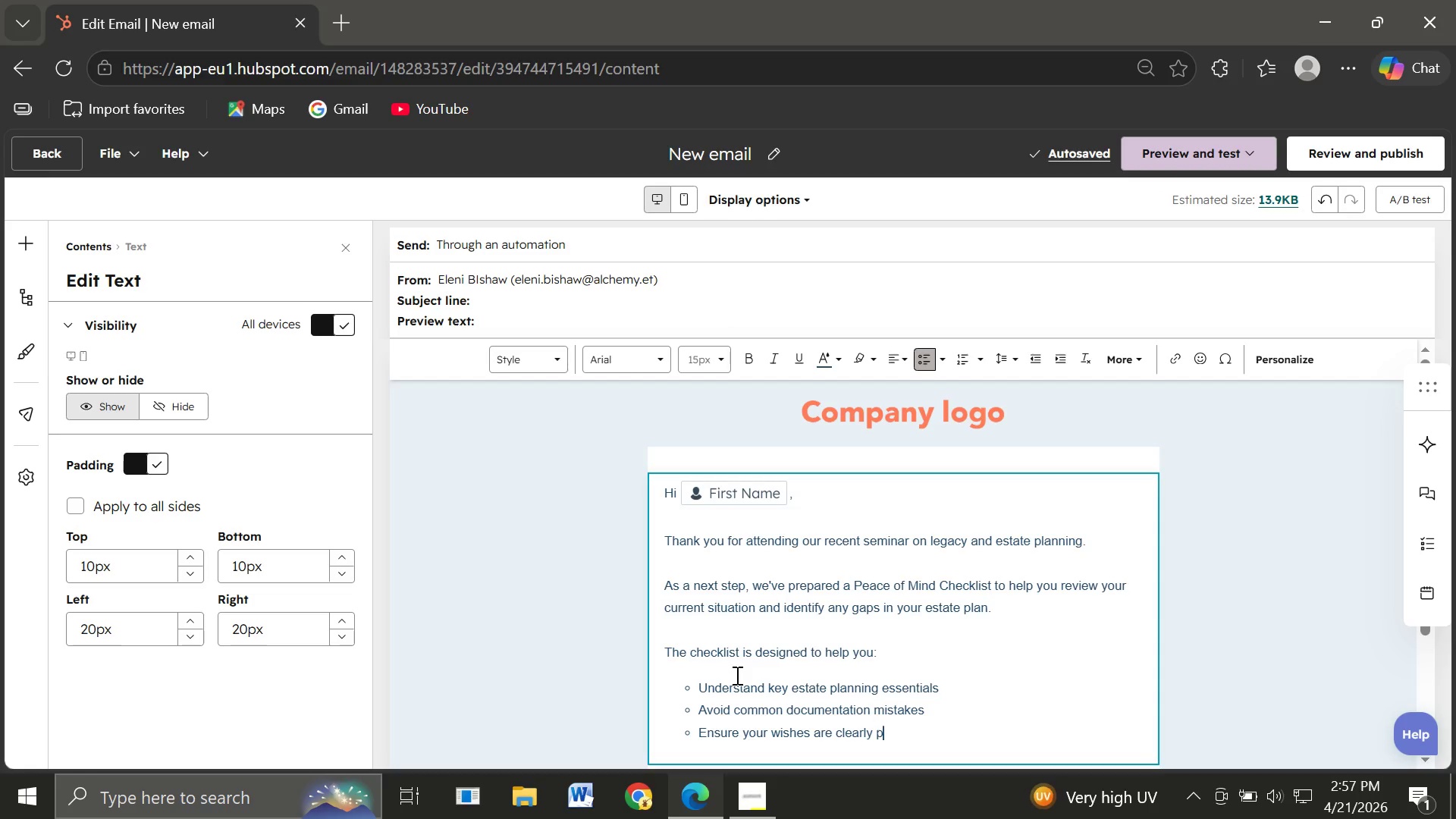 
type(rotected)
 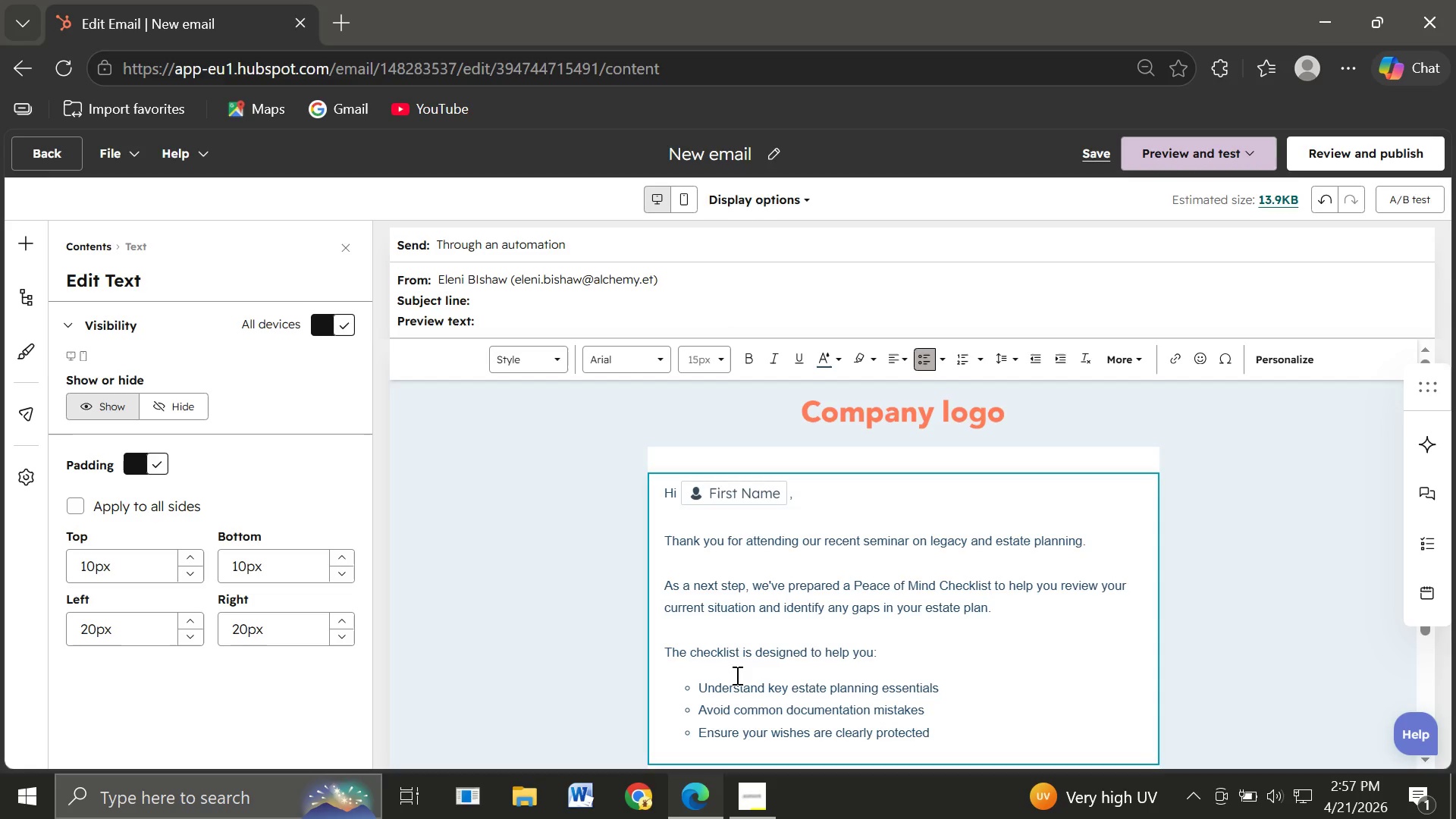 
key(Enter)
 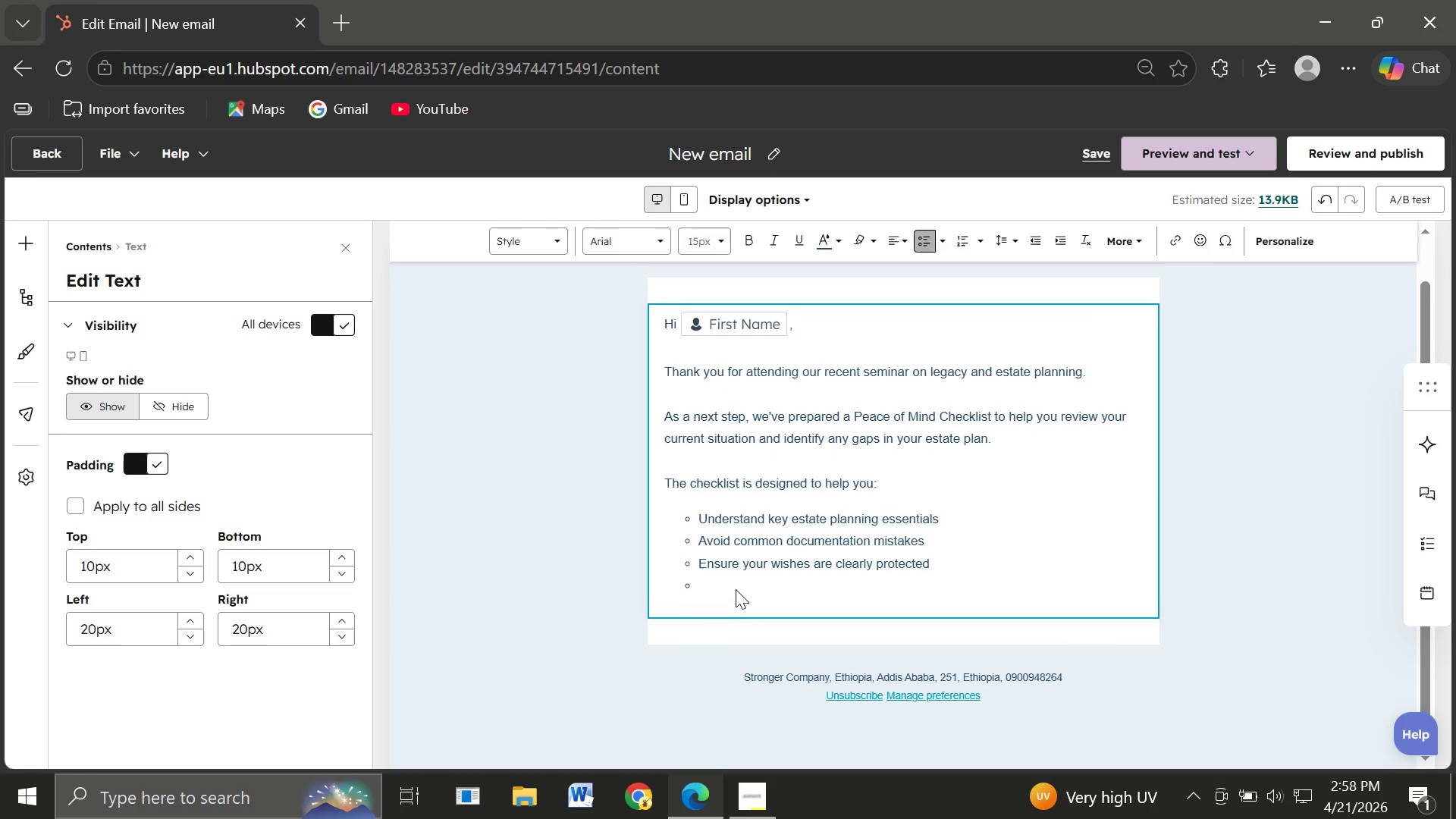 
key(Backspace)
 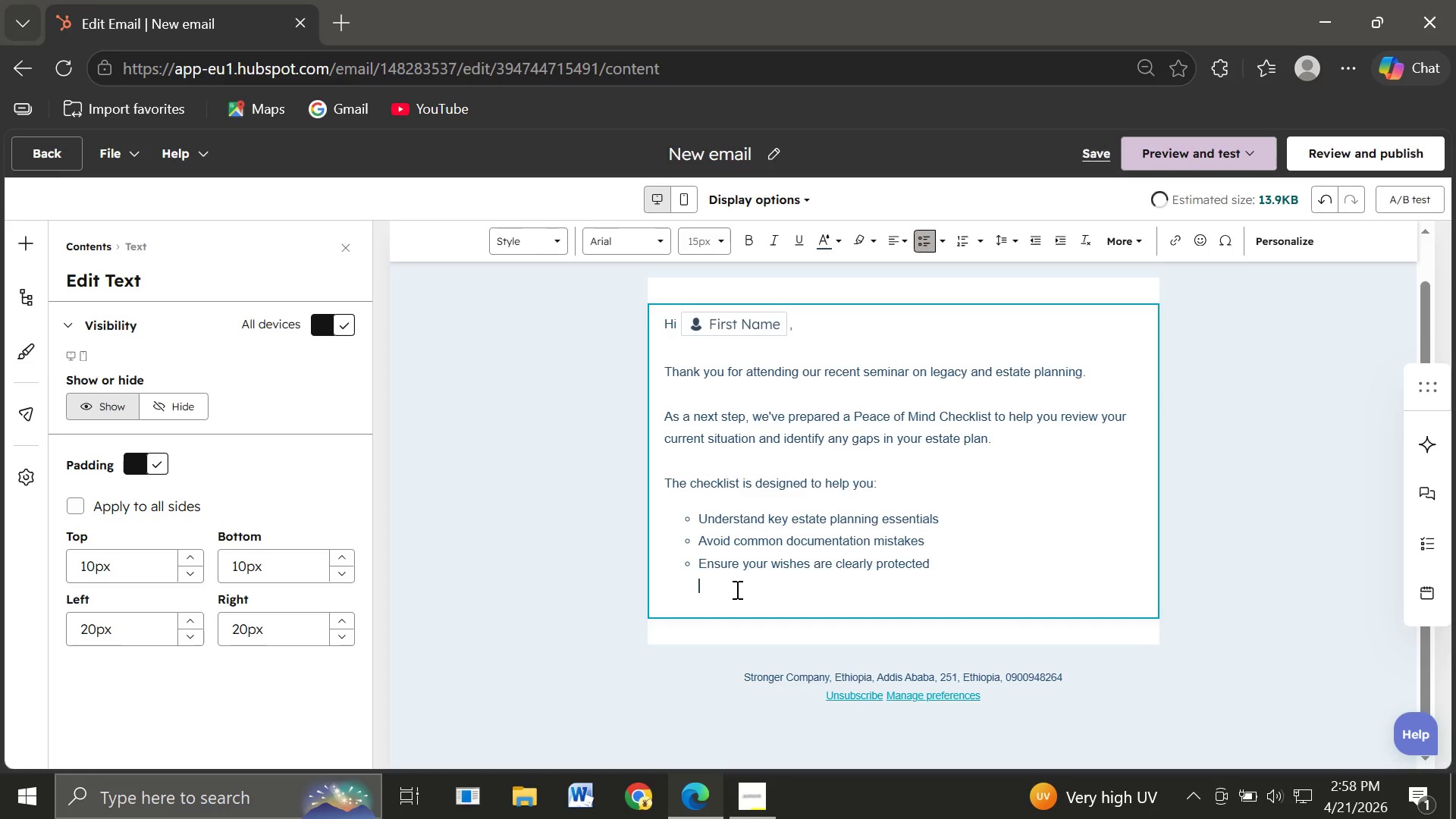 
key(Backspace)
 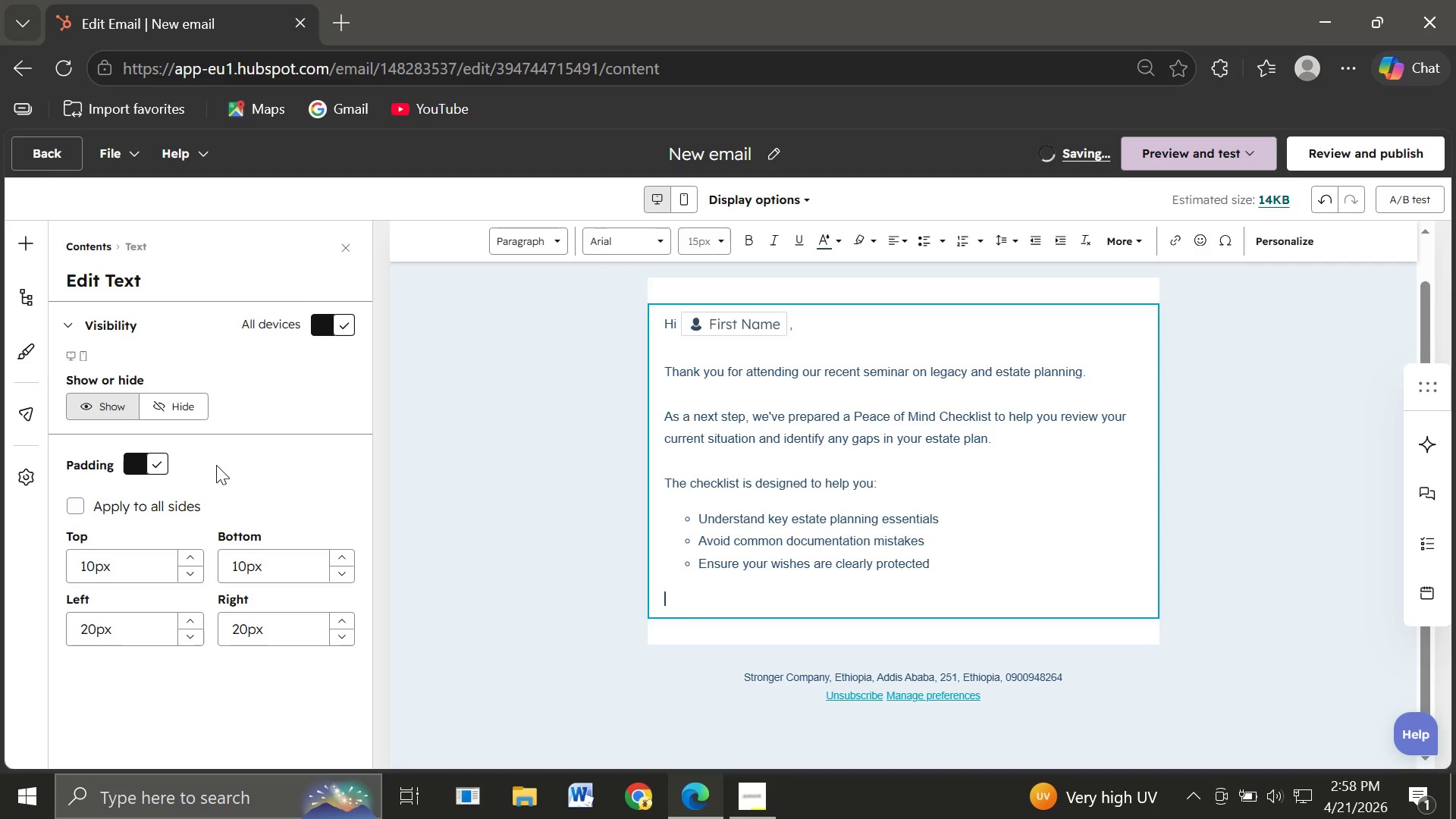 
left_click([18, 230])
 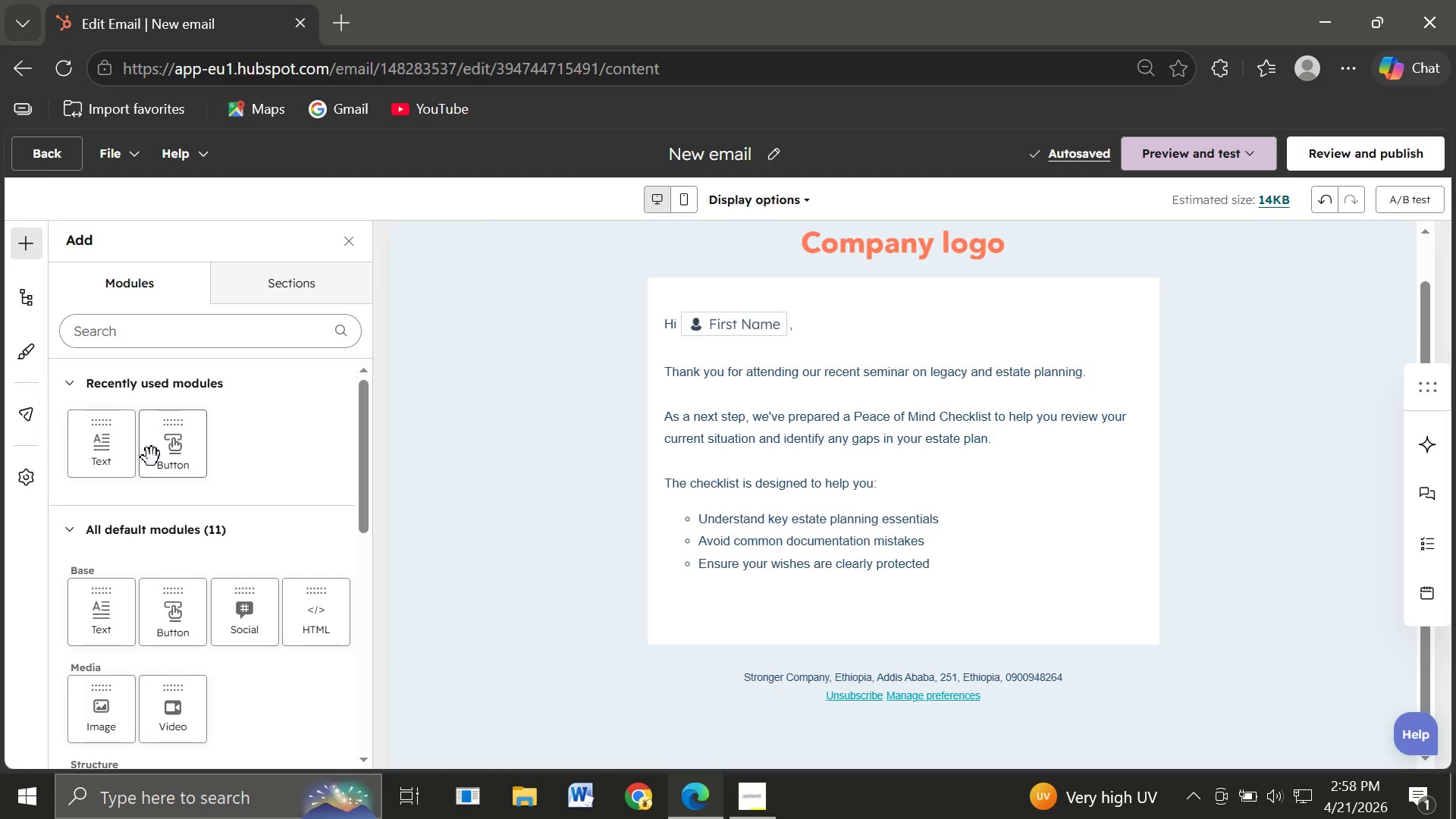 
left_click_drag(start_coordinate=[165, 459], to_coordinate=[813, 577])
 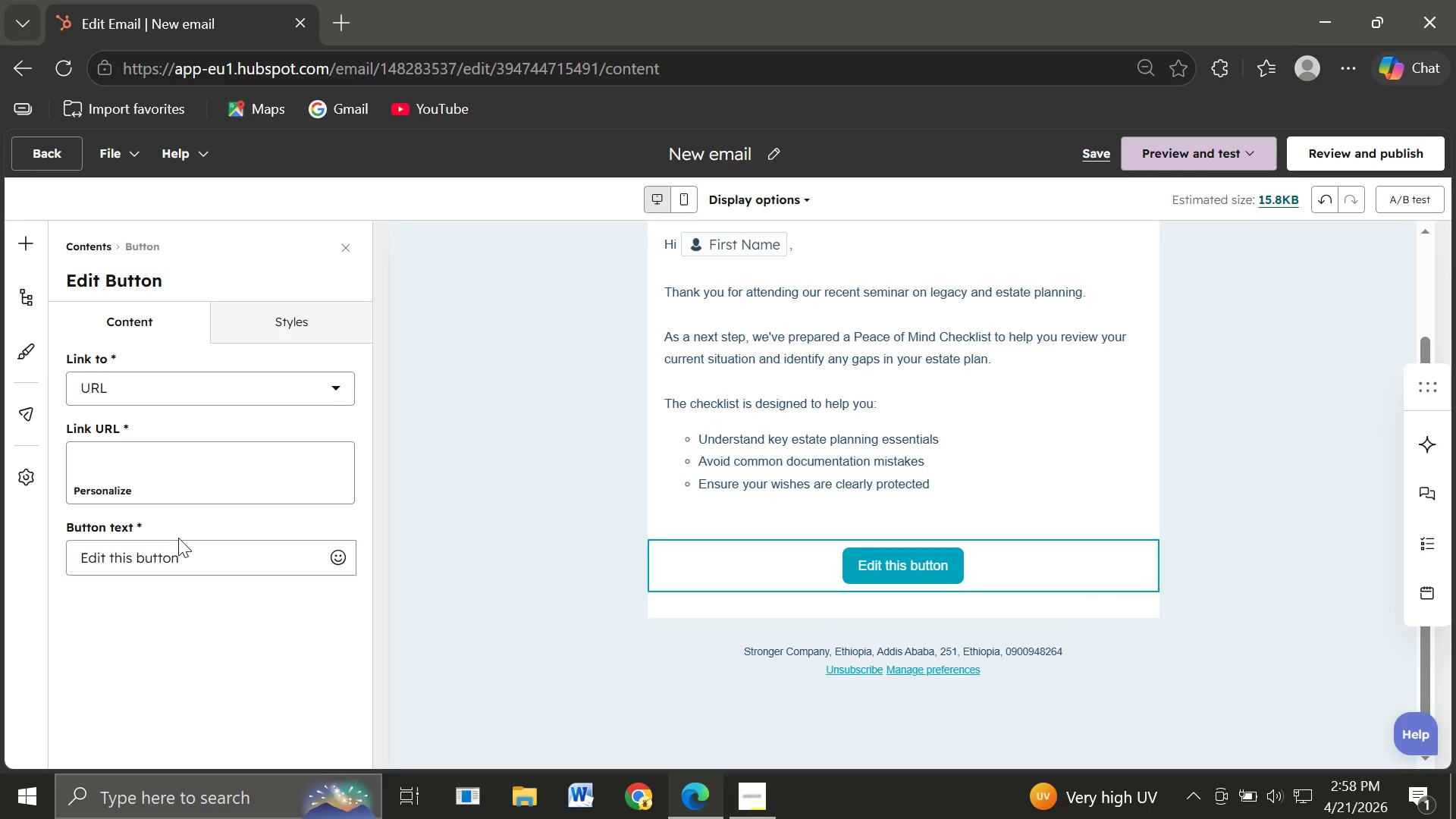 
left_click_drag(start_coordinate=[183, 551], to_coordinate=[49, 551])
 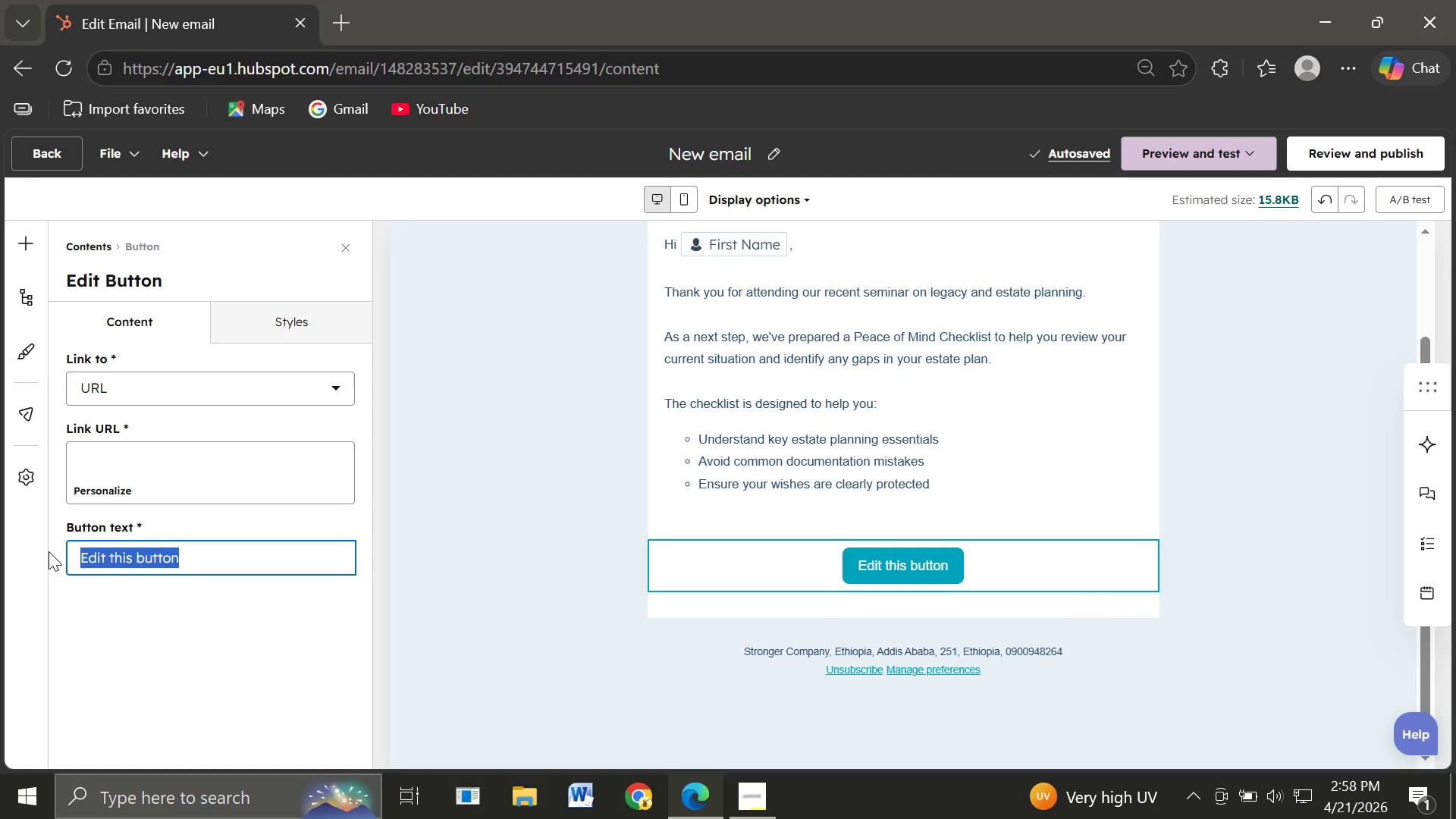 
type(Download your checklist here)
 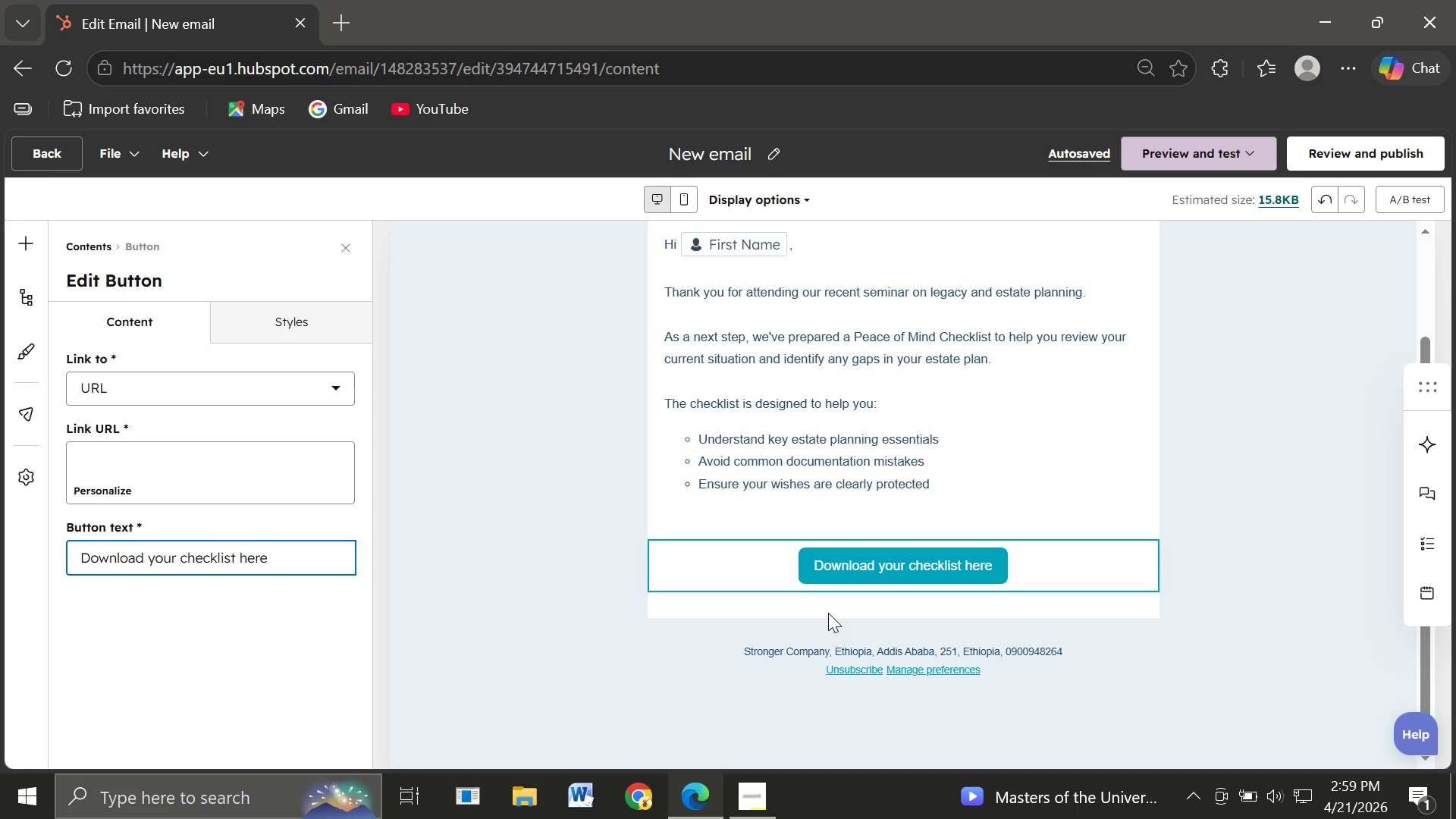 
wait(53.09)
 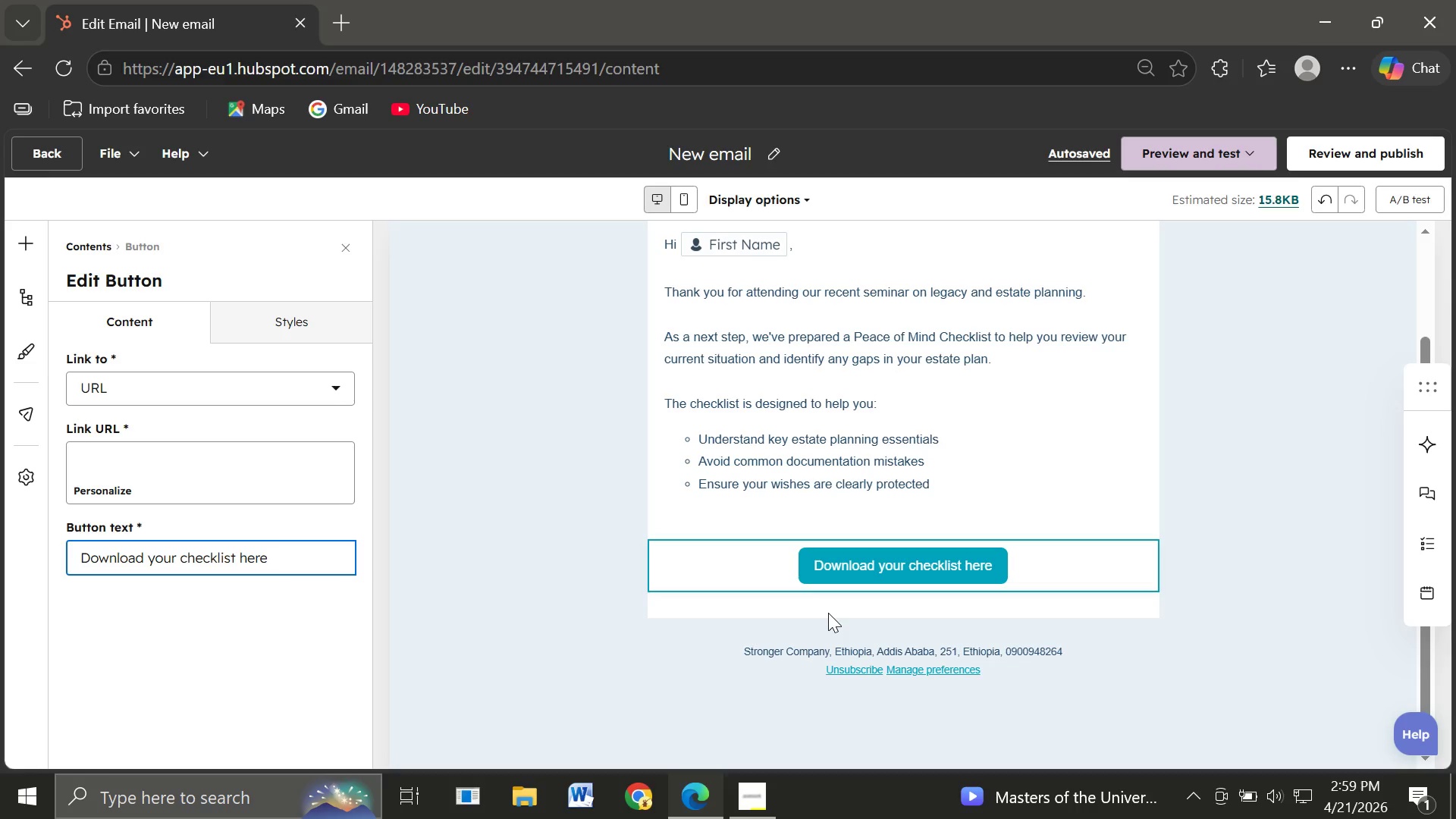 
left_click([108, 477])
 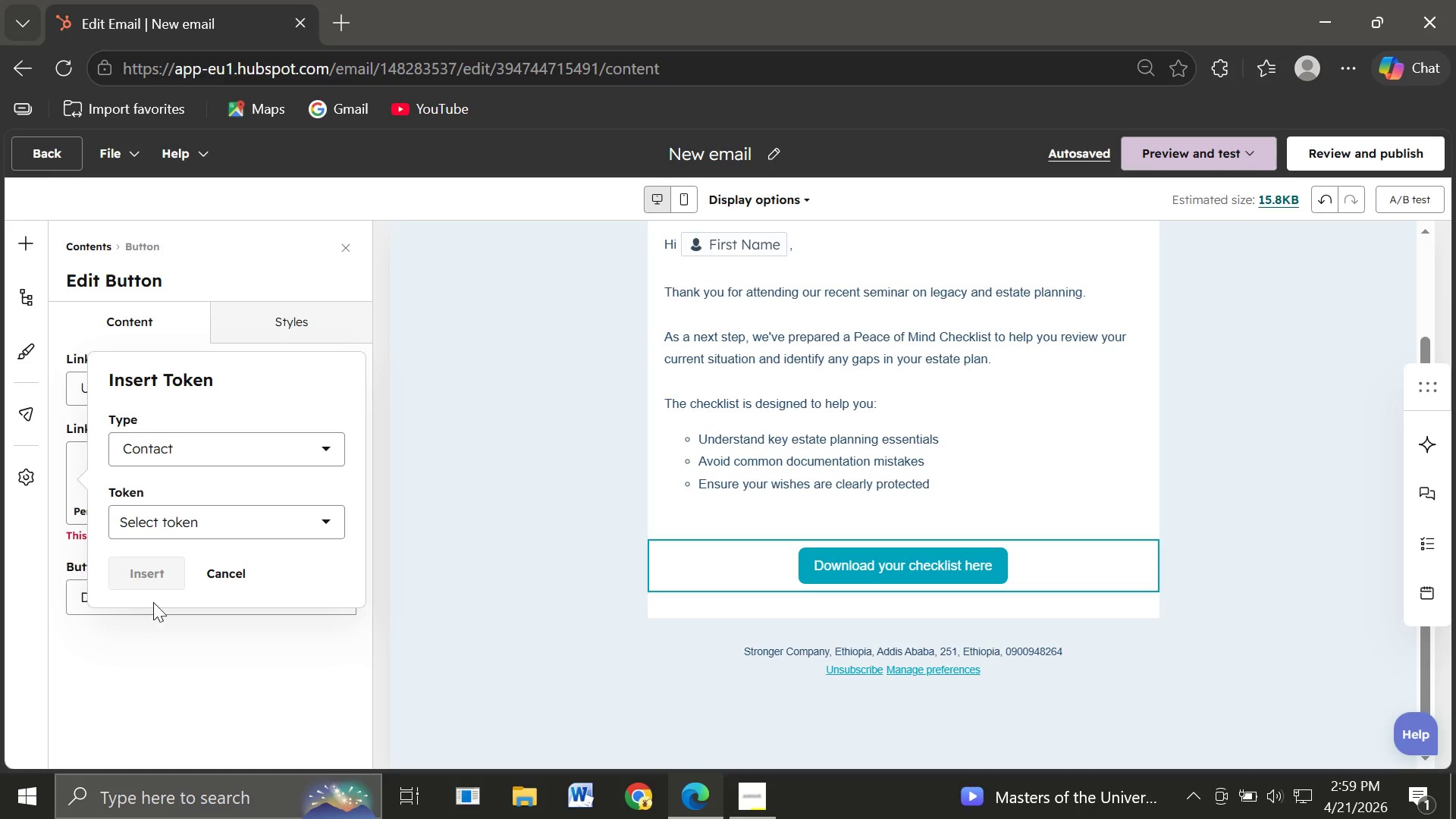 
left_click([154, 664])
 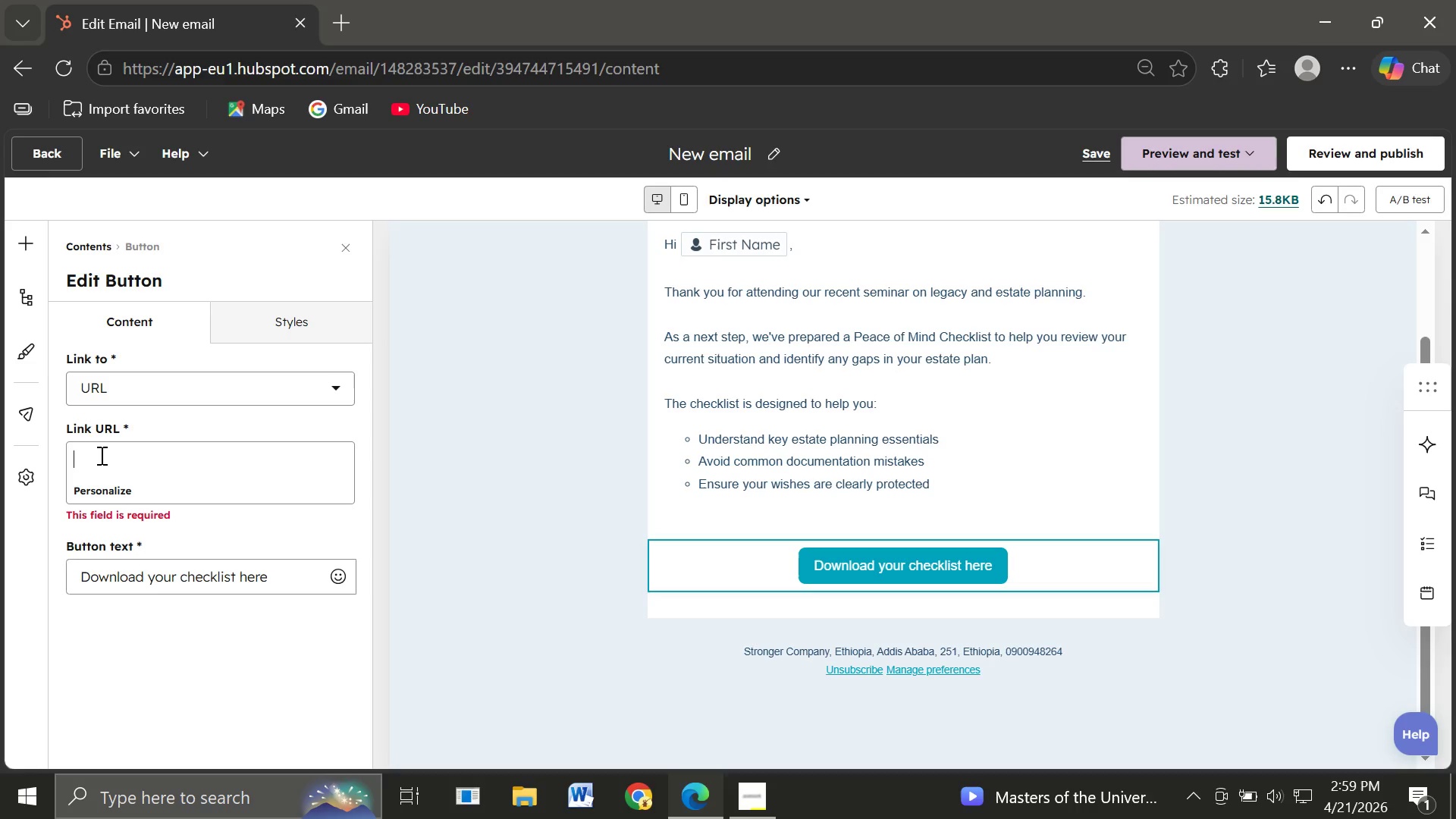 
left_click([89, 454])
 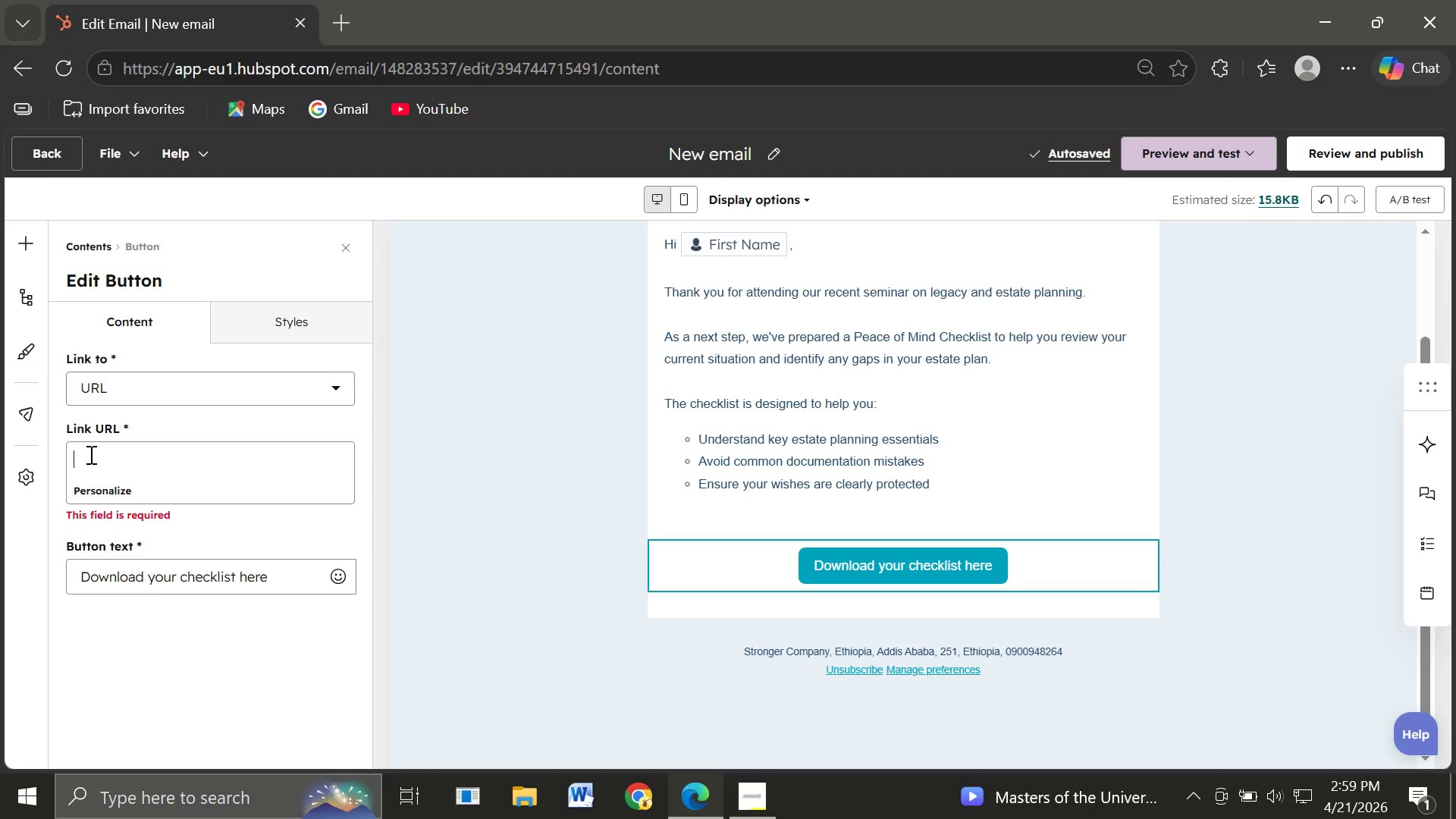 
type(https://)
 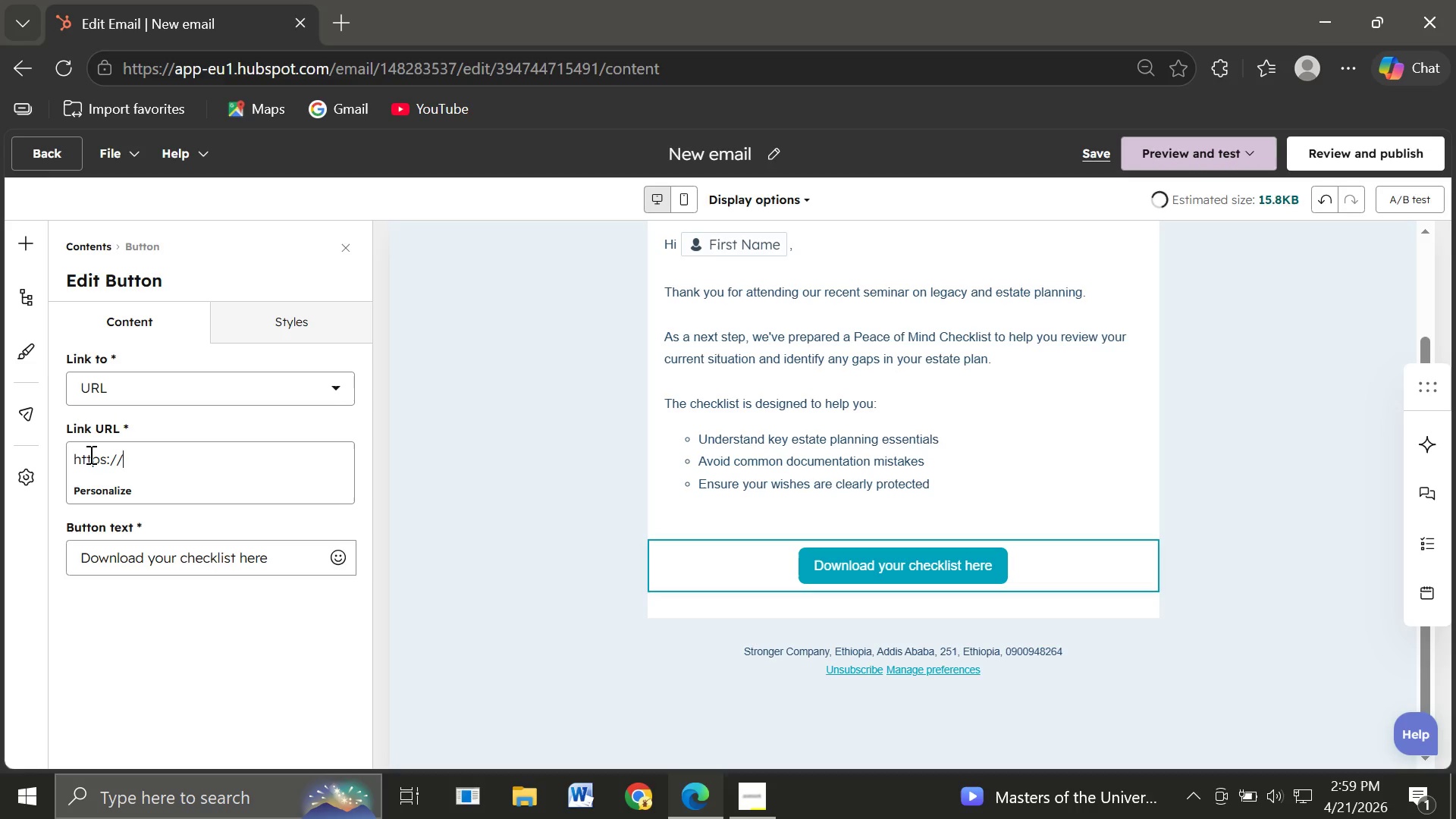 
wait(6.91)
 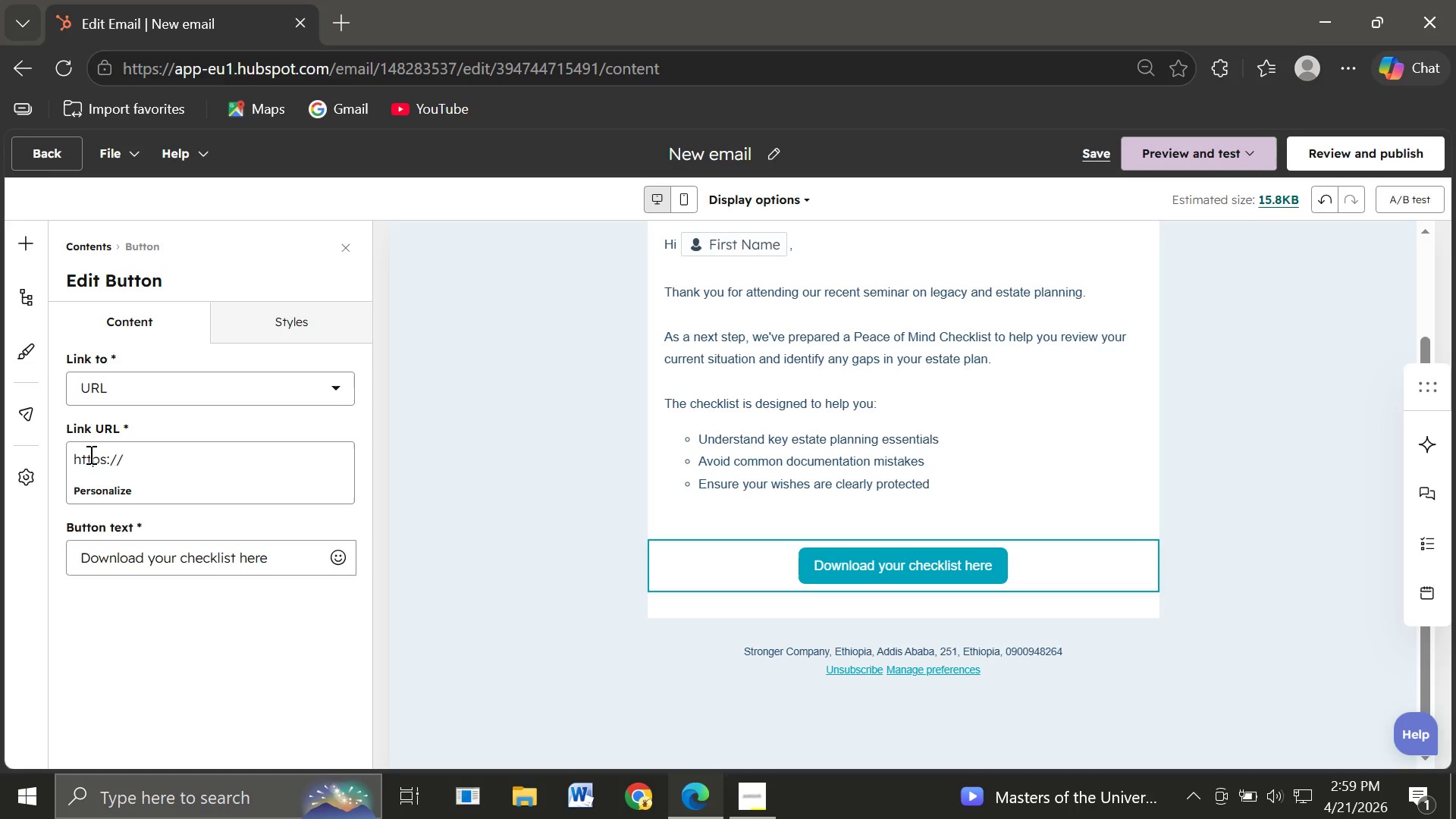 
type(greenwich)
 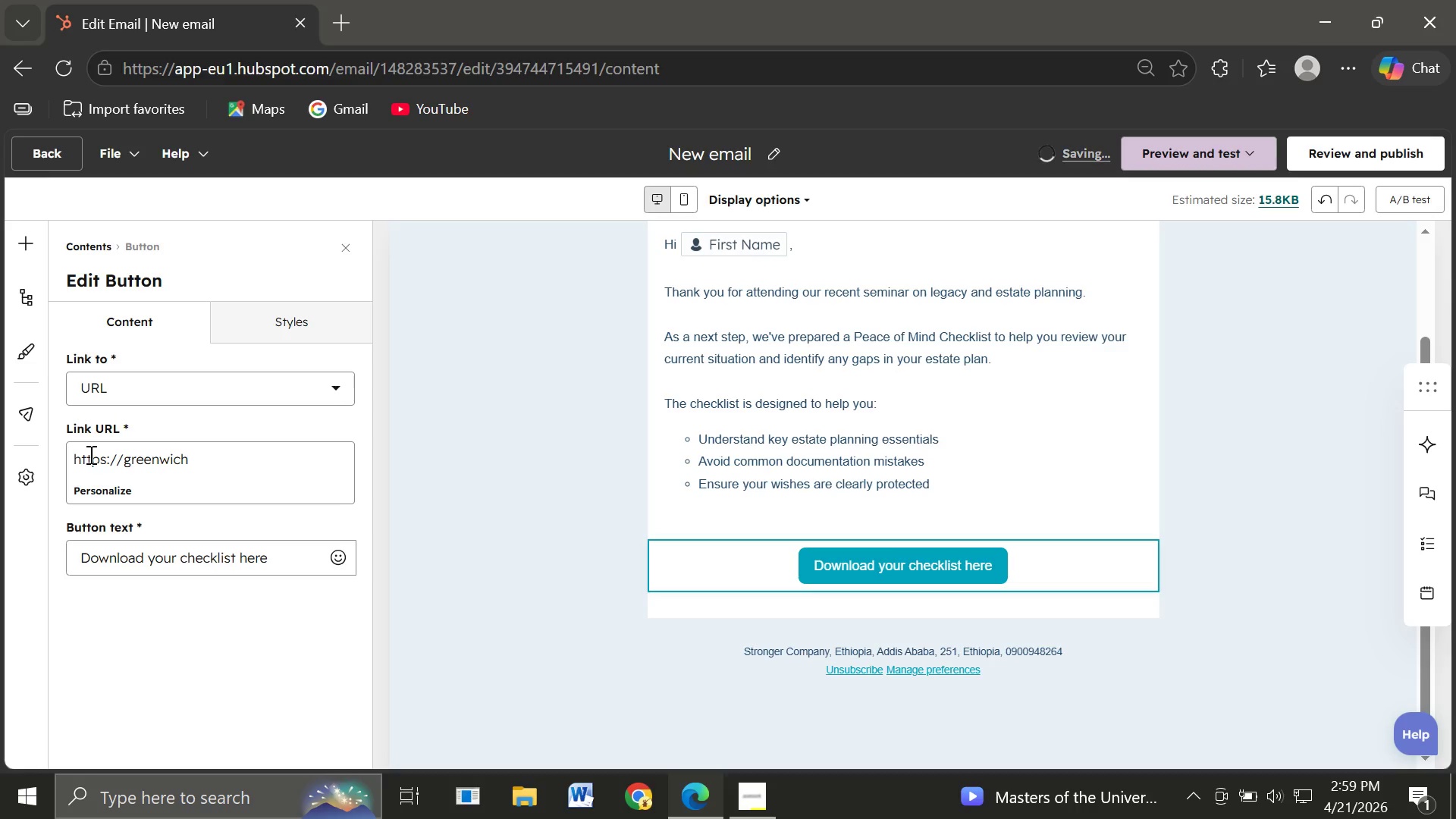 
type(ests)
key(Backspace)
type(atelaw.com/resource)
 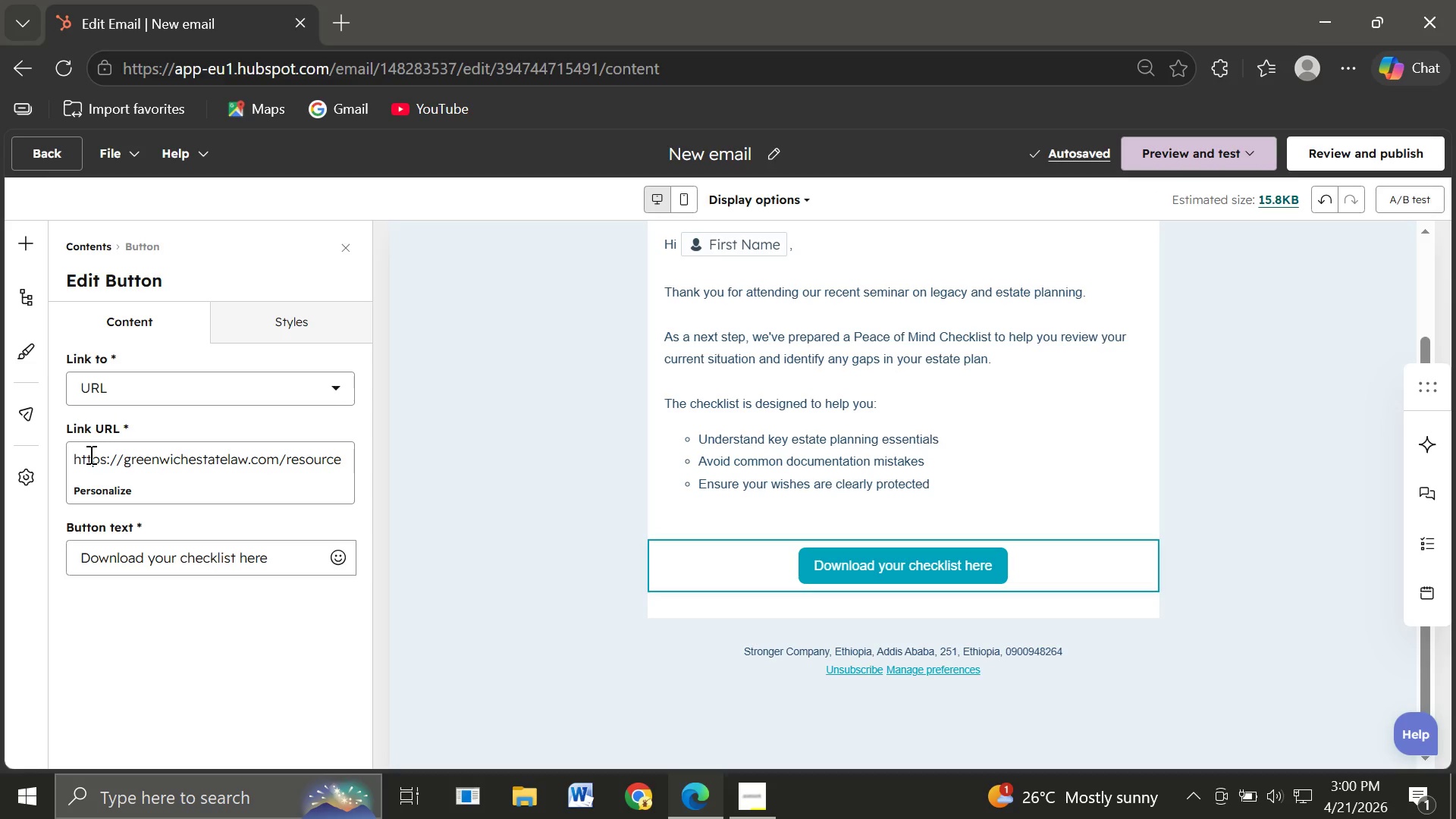 
type(s/peace-of )
key(Backspace)
type(-mind)
 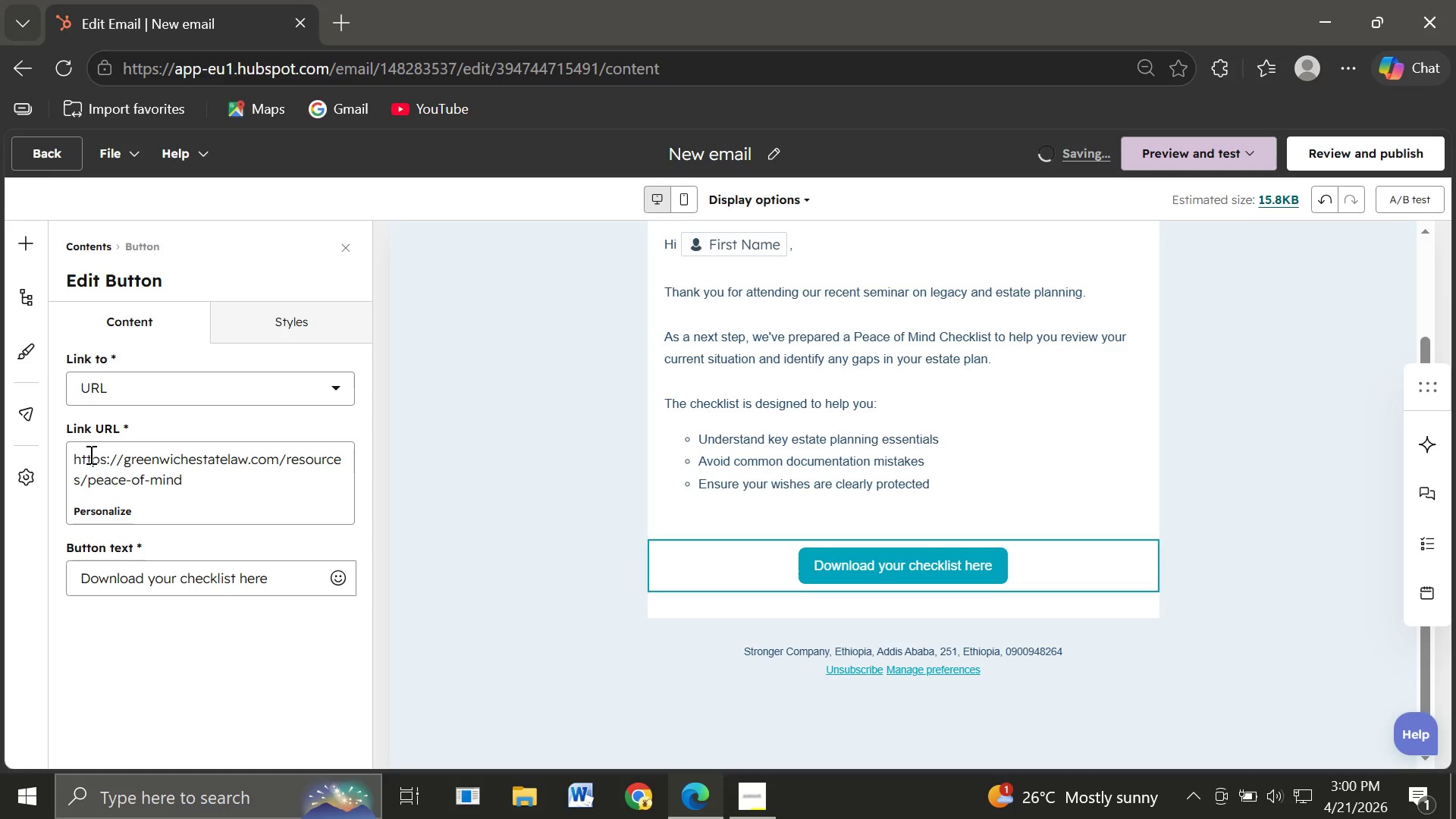 
type(-checklist)
 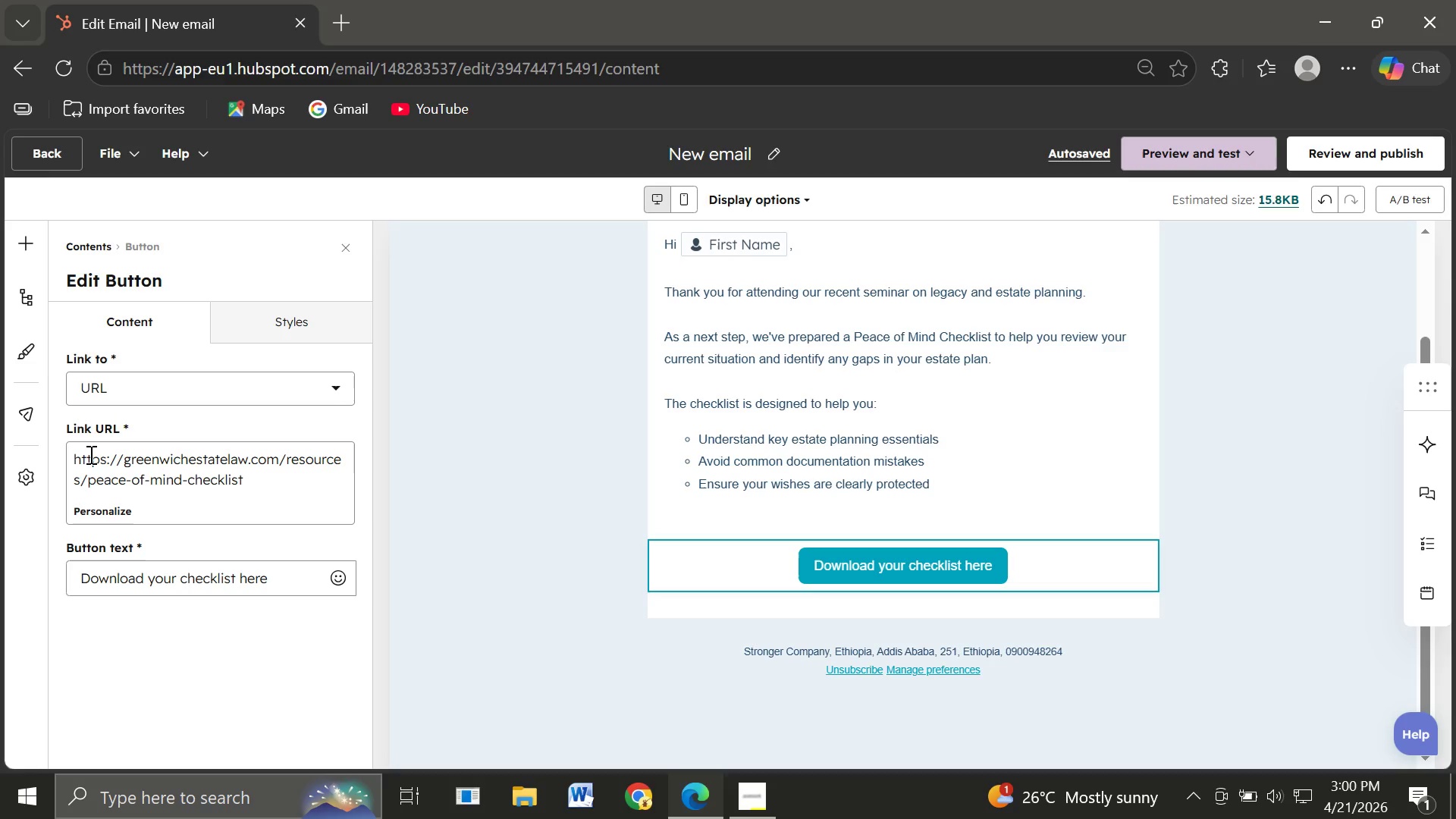 
wait(24.08)
 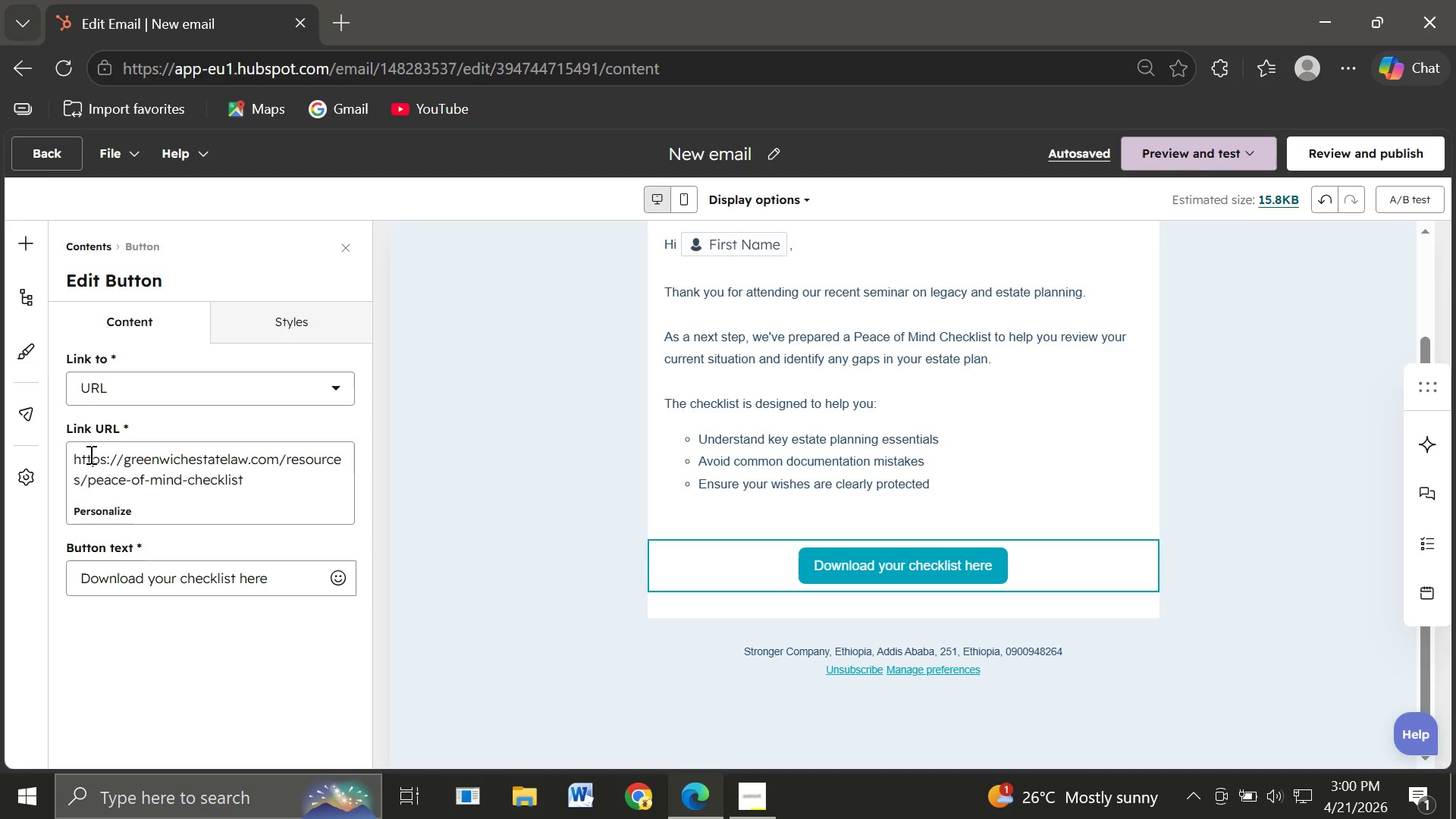 
left_click([1025, 479])
 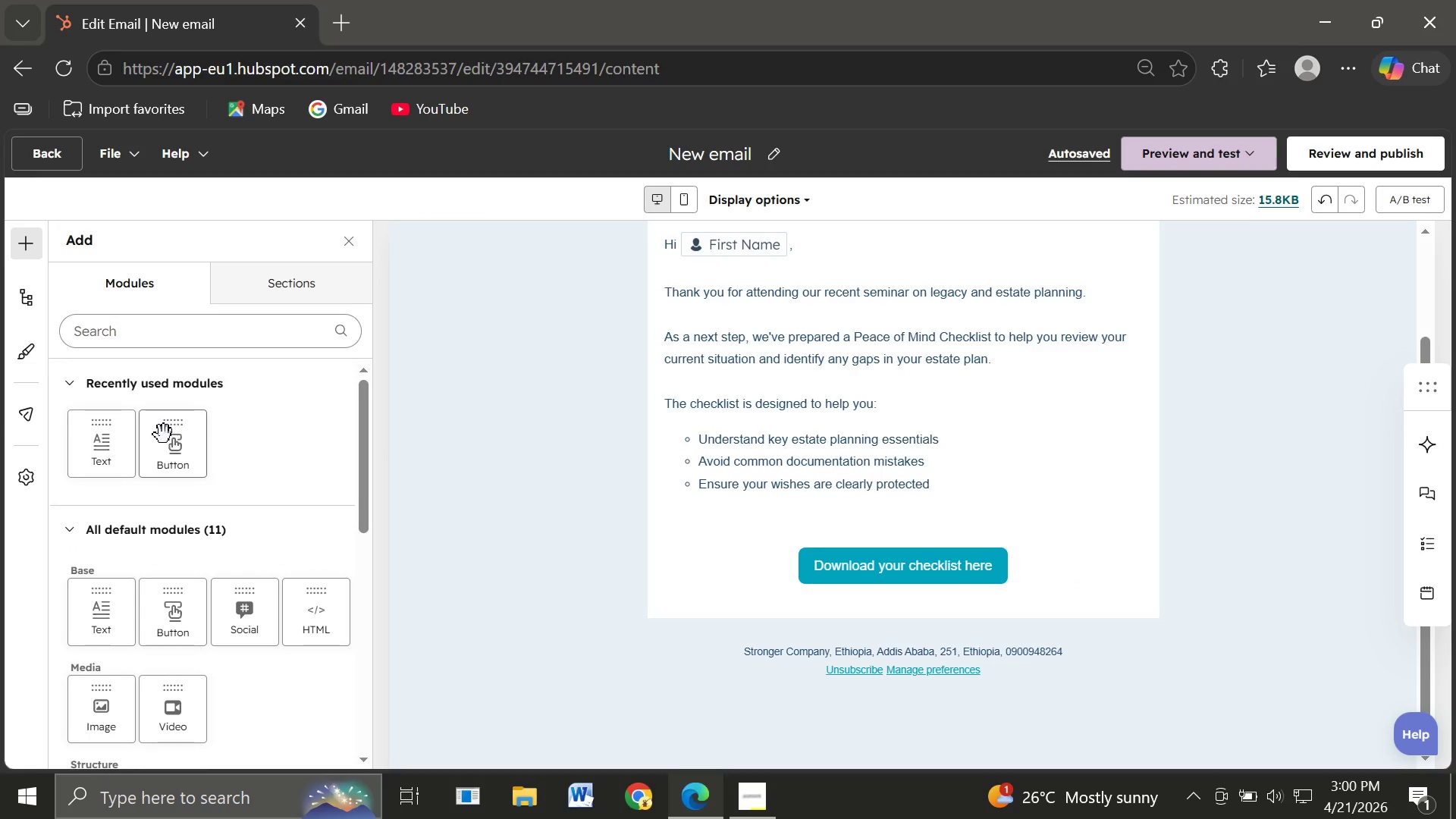 
wait(5.16)
 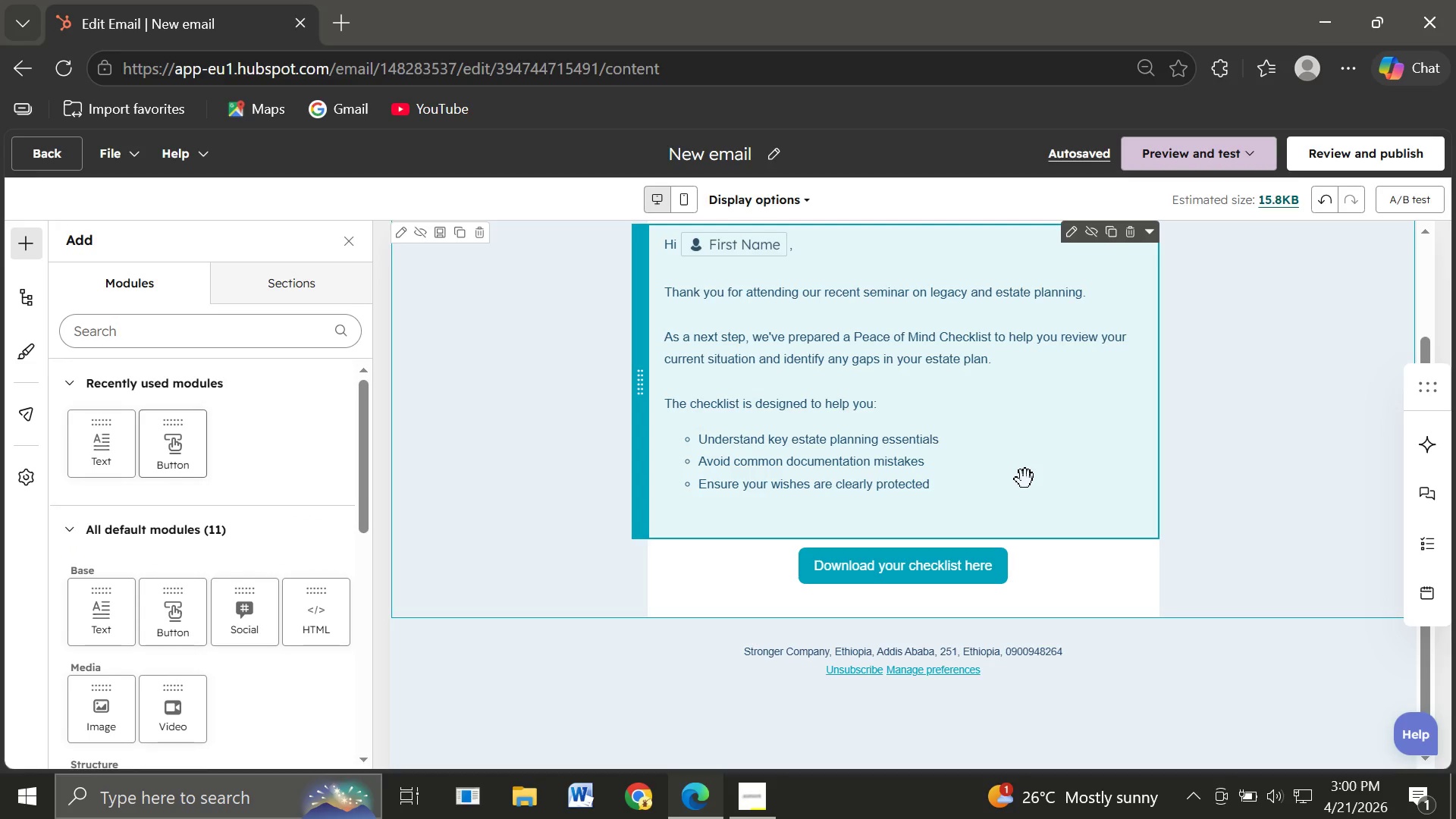 
left_click_drag(start_coordinate=[93, 456], to_coordinate=[818, 607])
 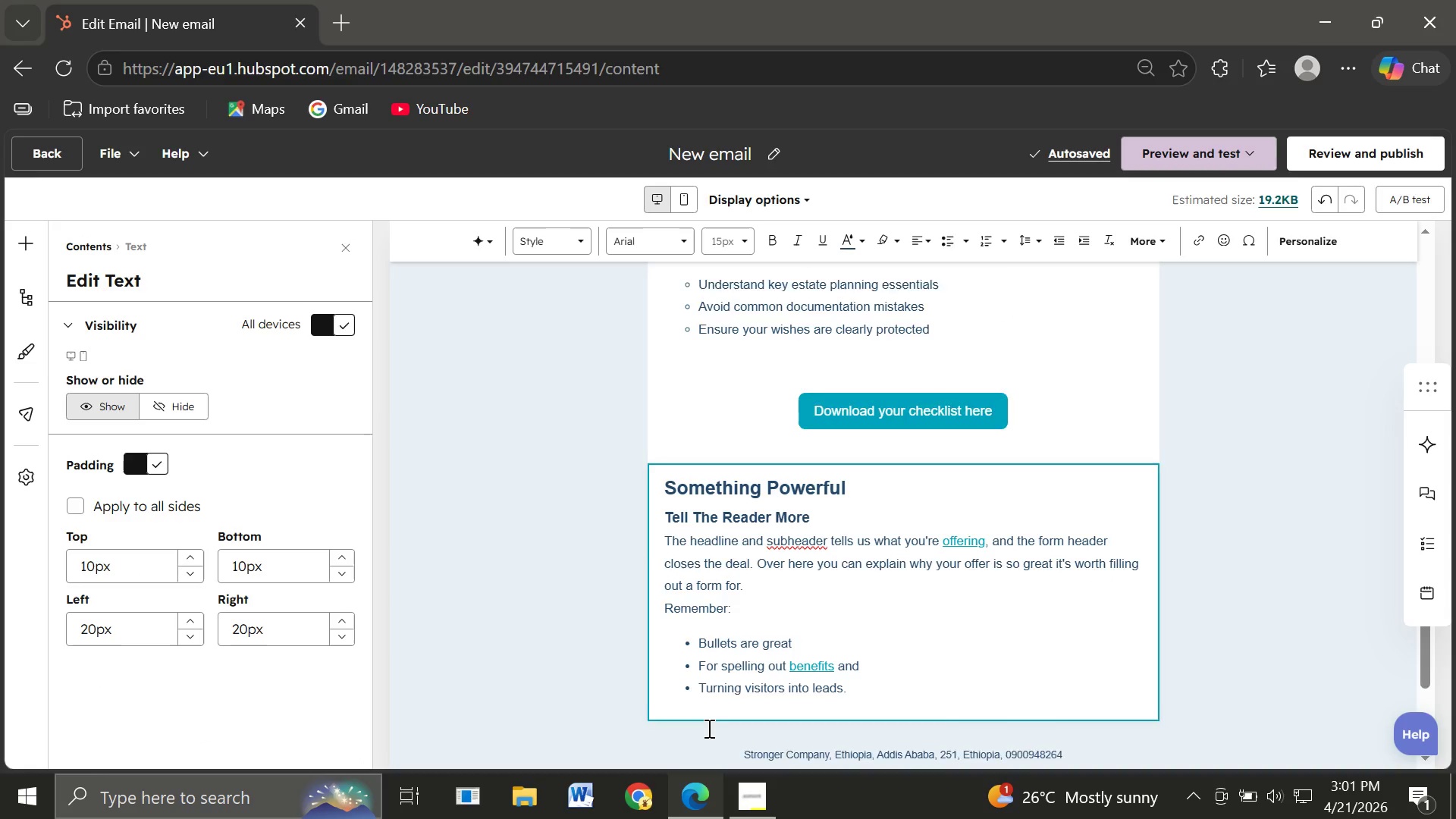 
wait(5.8)
 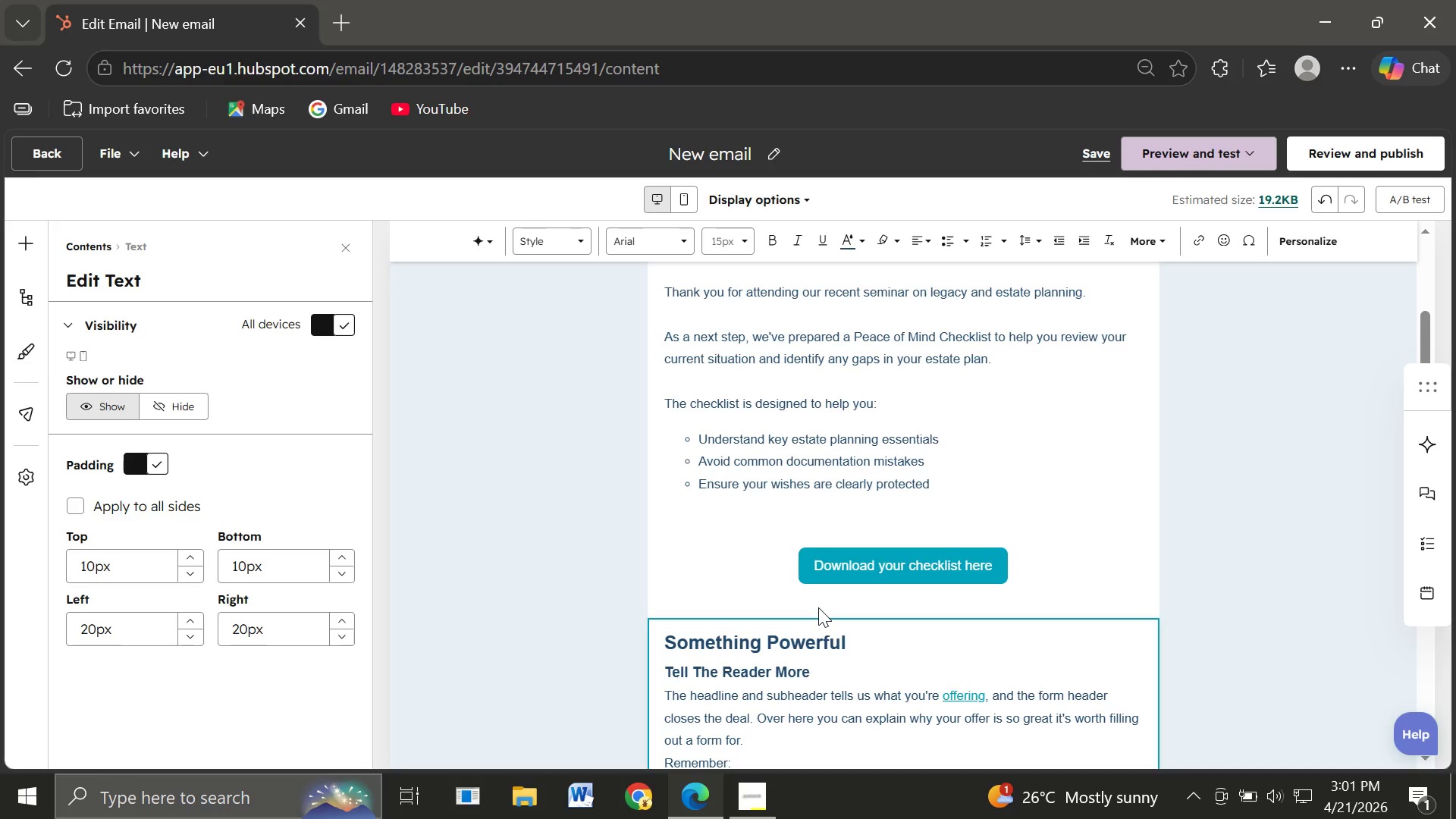 
left_click_drag(start_coordinate=[859, 654], to_coordinate=[667, 434])
 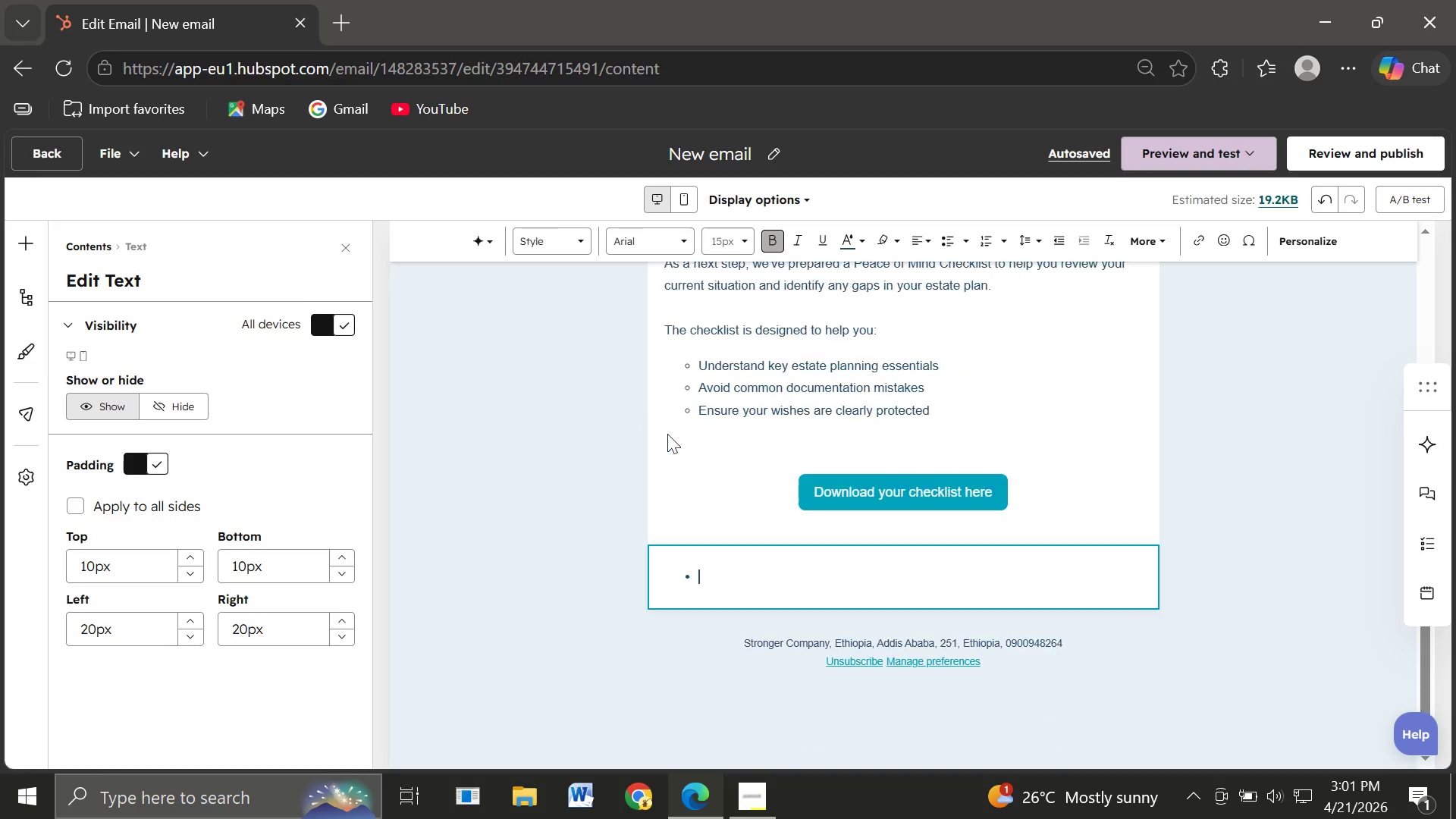 
key(Backspace)
 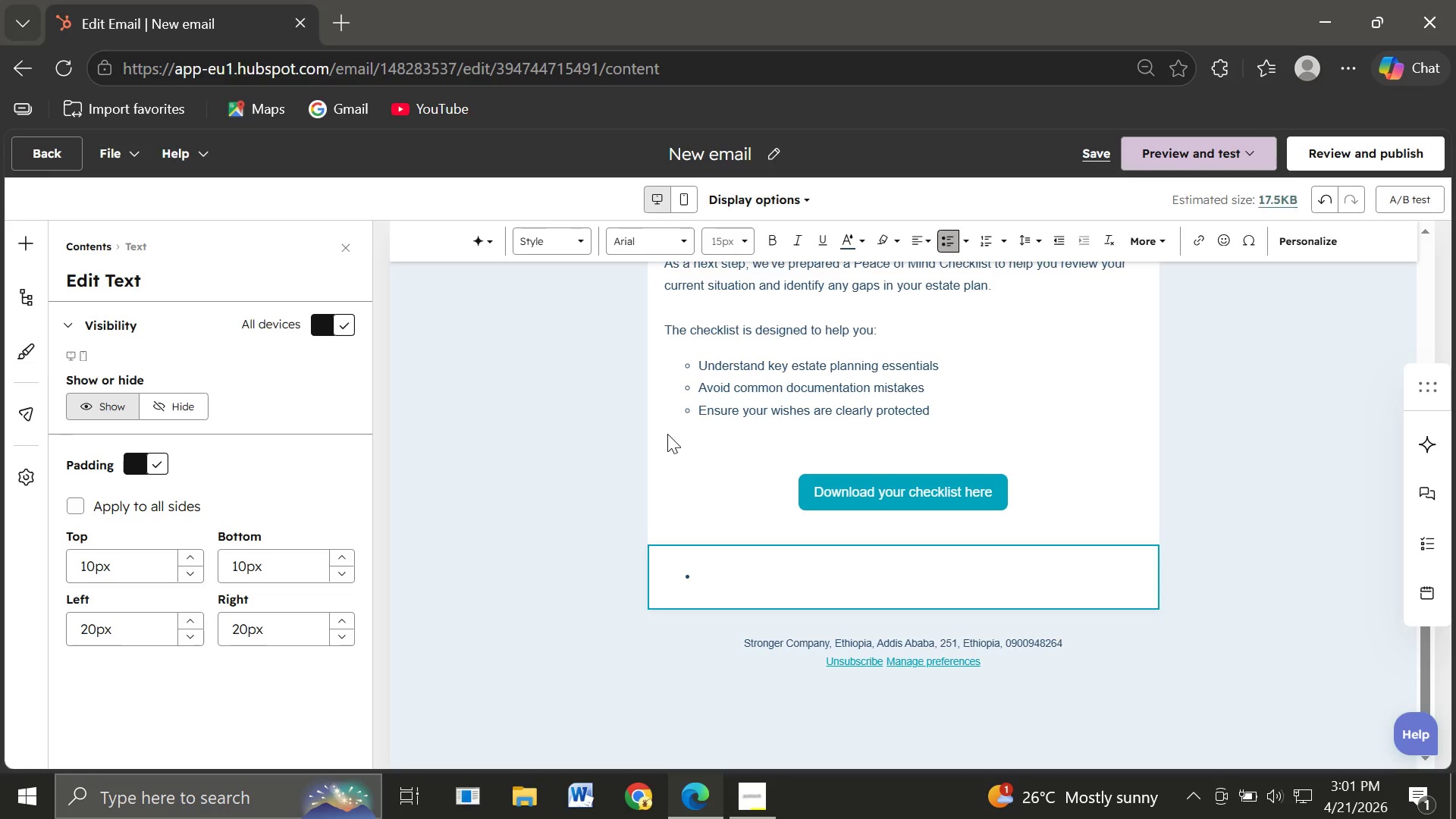 
key(Backspace)
 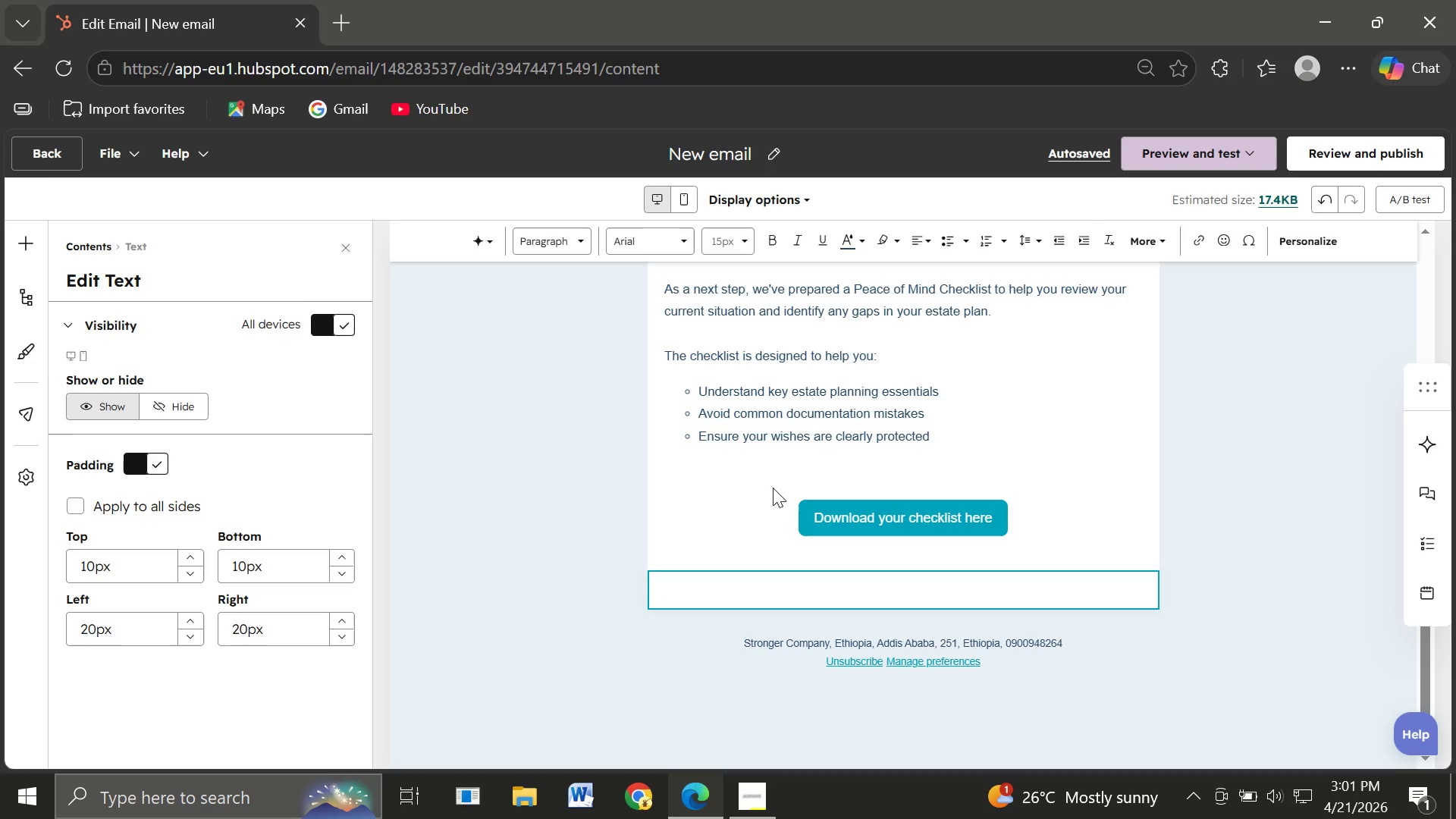 
wait(25.89)
 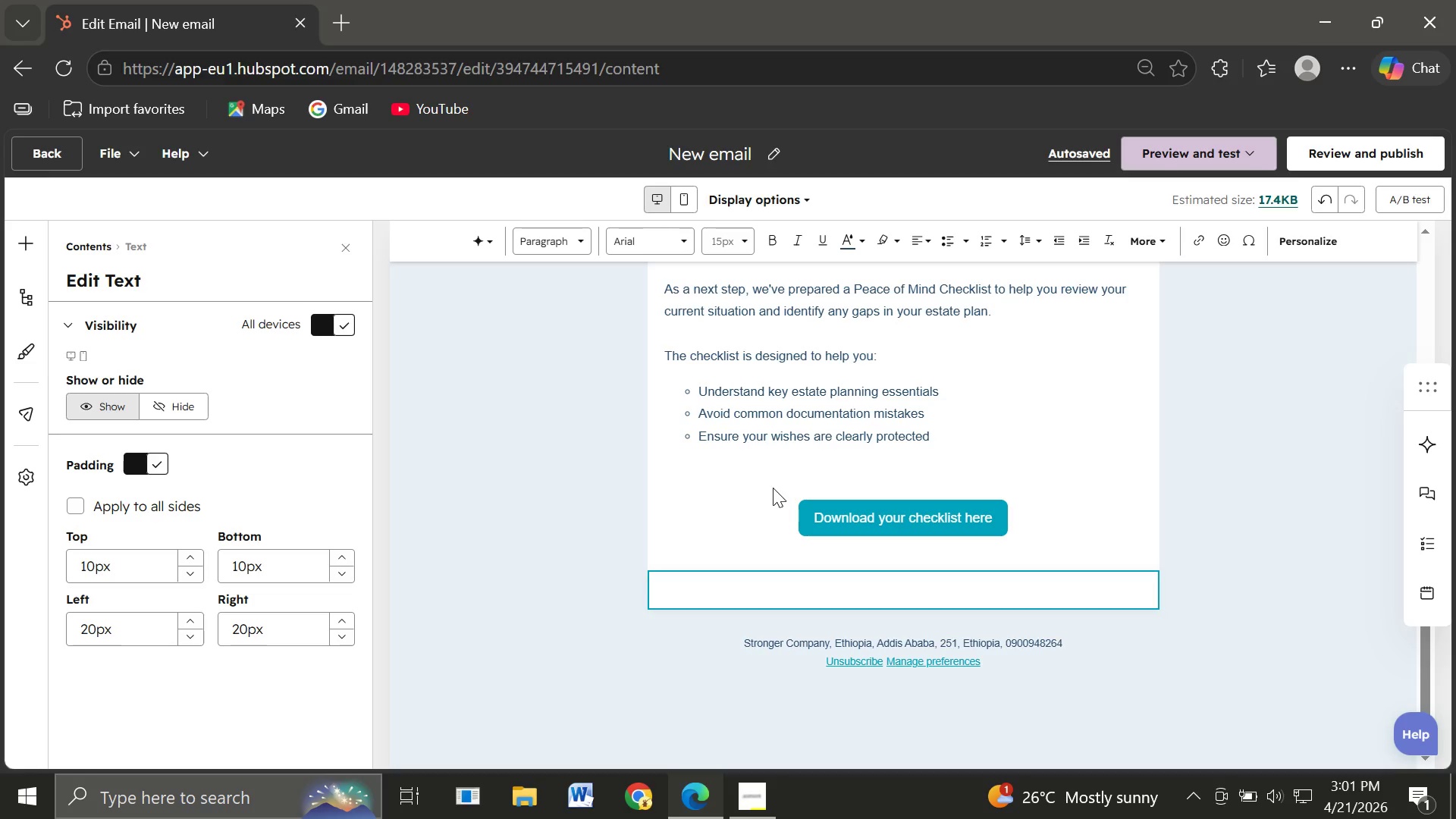 
key(Shift+I)
 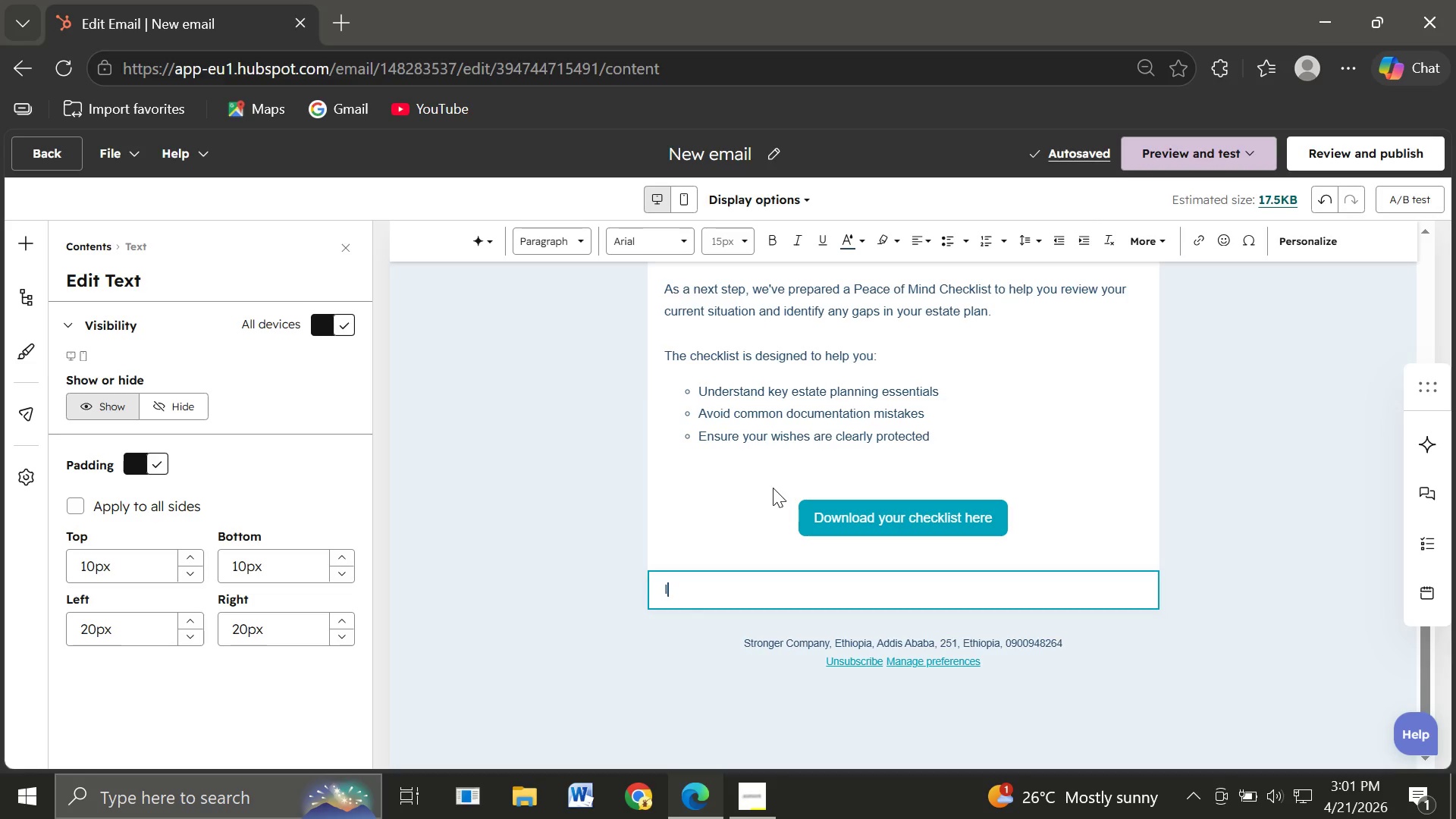 
wait(7.45)
 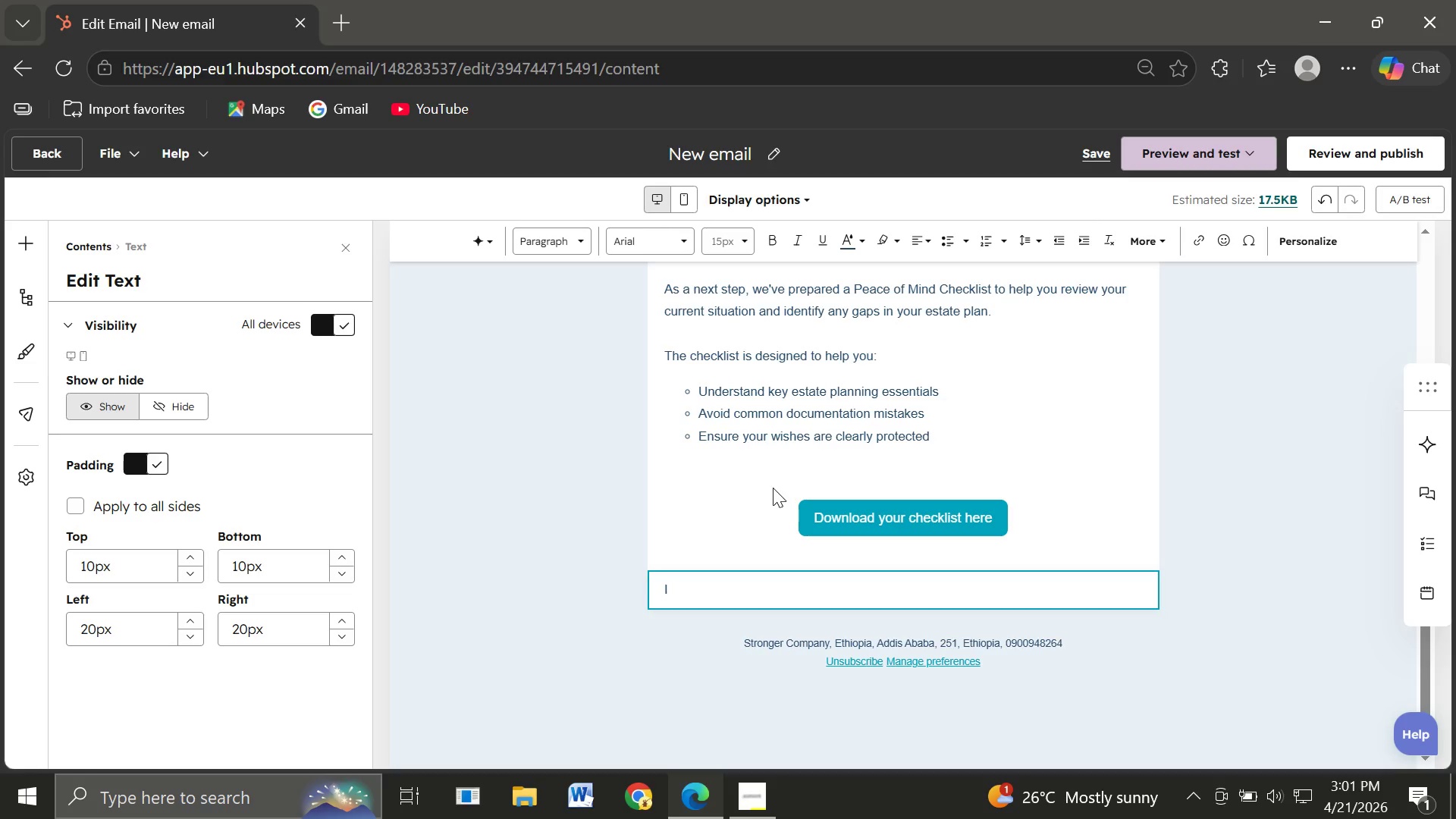 
left_click([680, 460])
 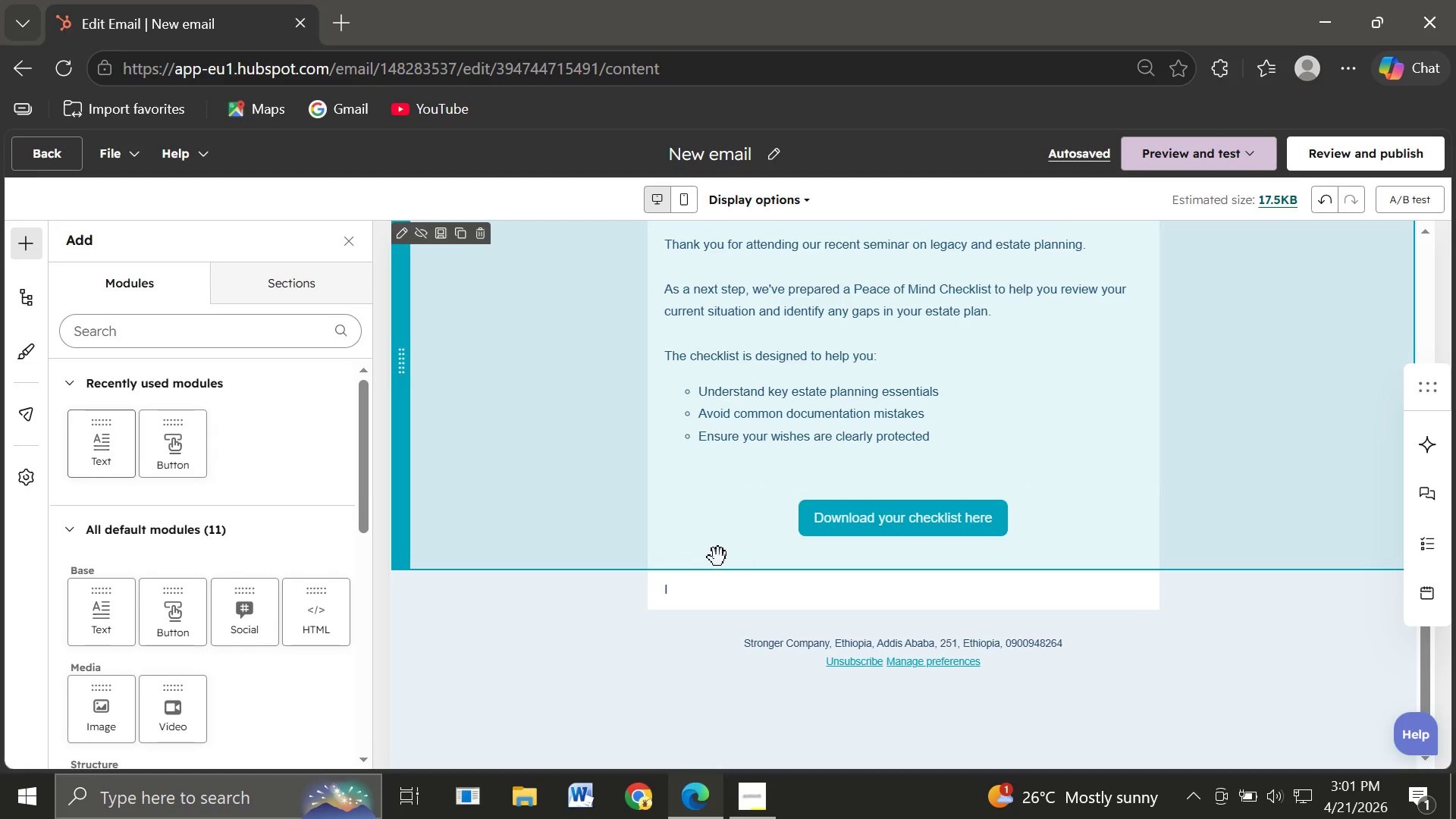 
wait(8.05)
 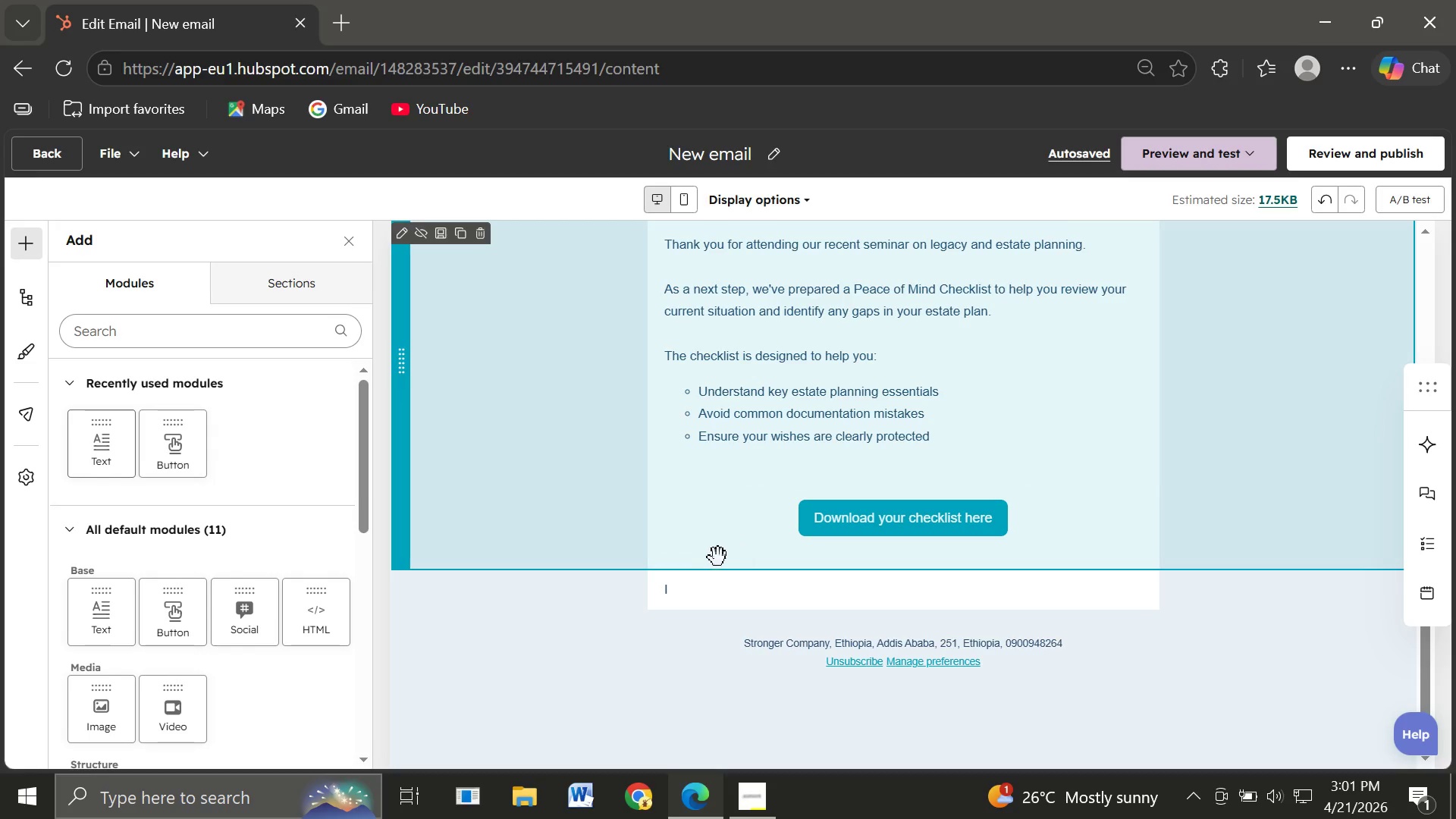 
left_click([877, 525])
 